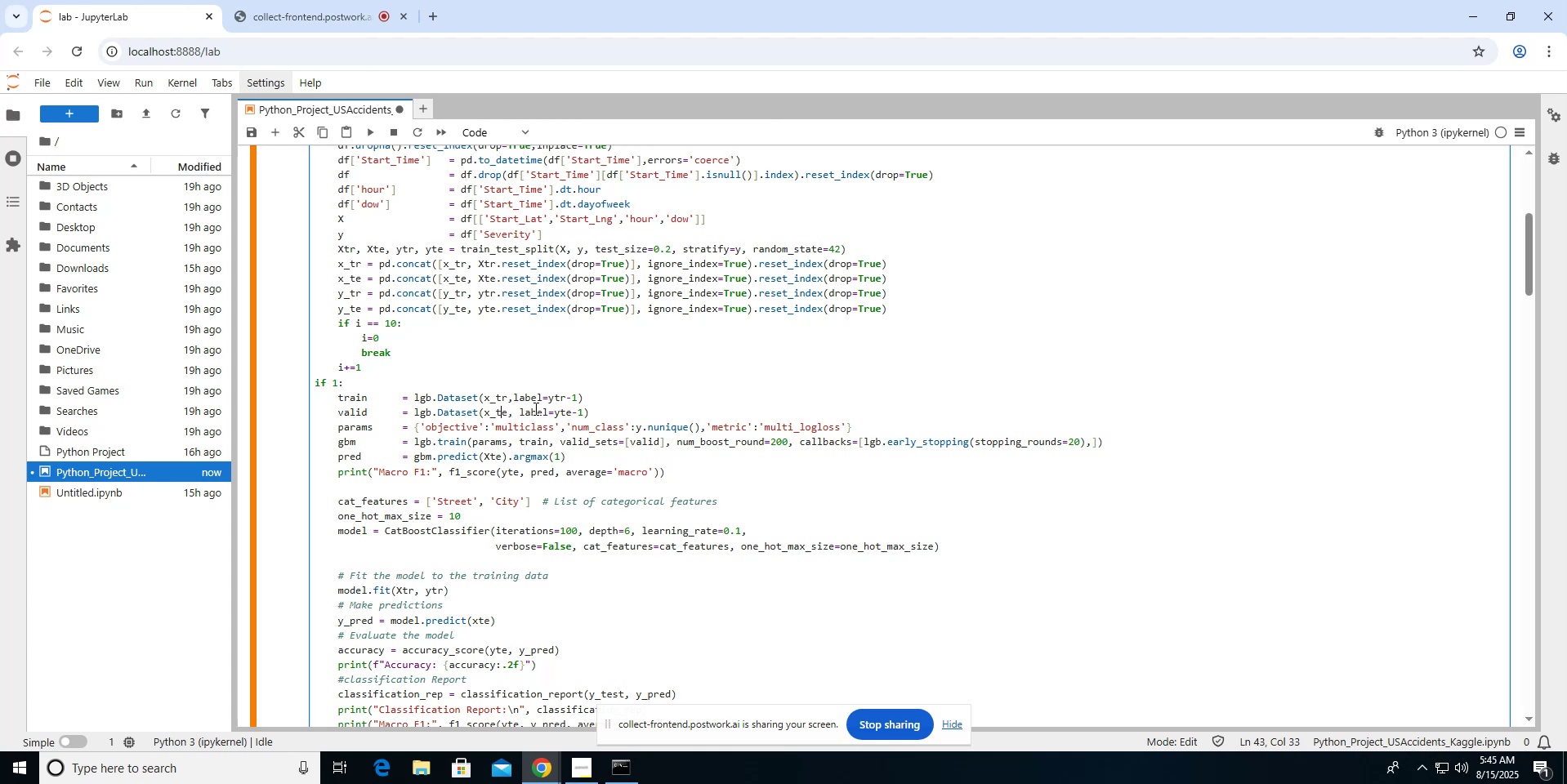 
hold_key(key=ArrowRight, duration=0.7)
 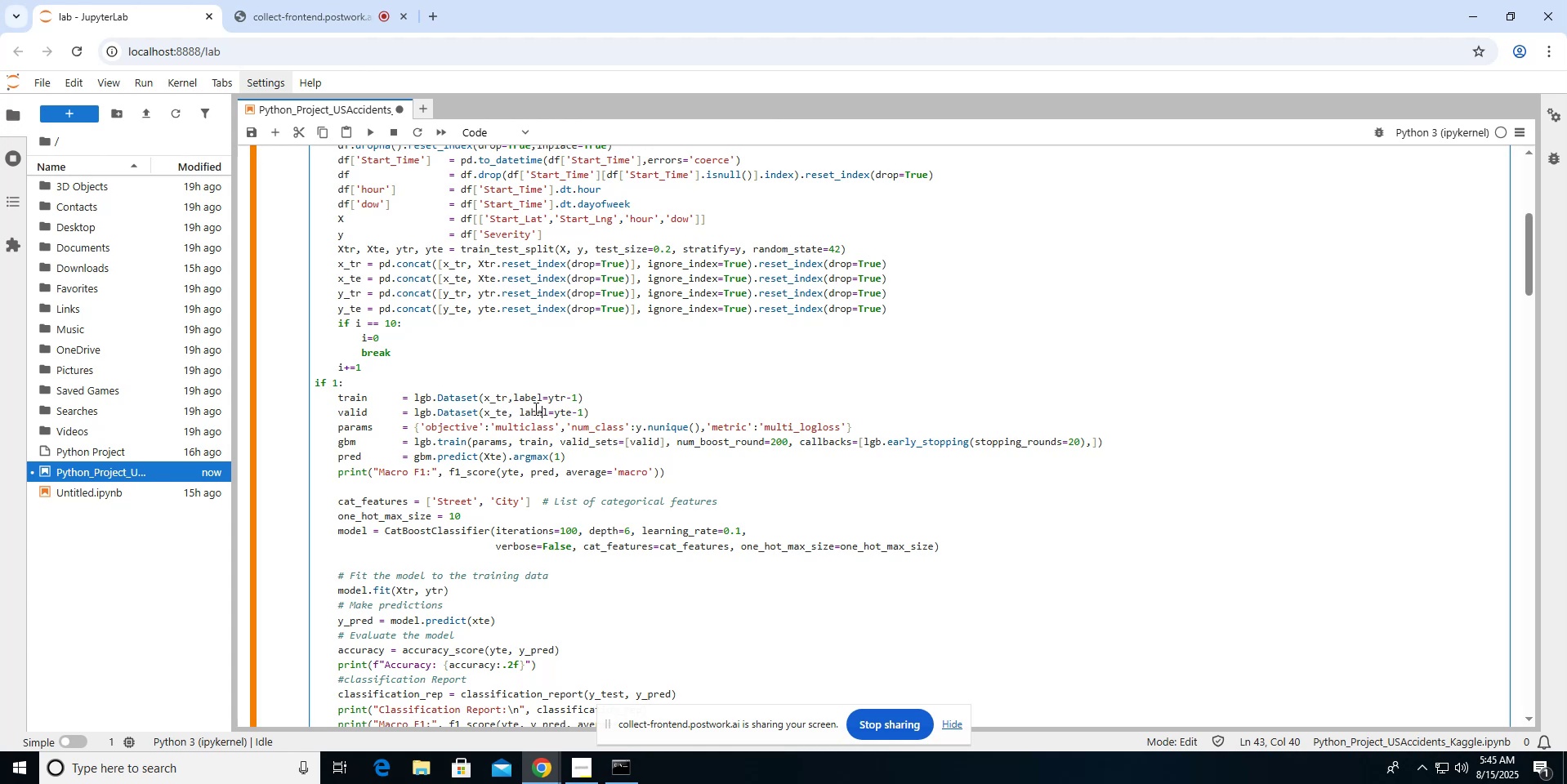 
key(ArrowRight)
 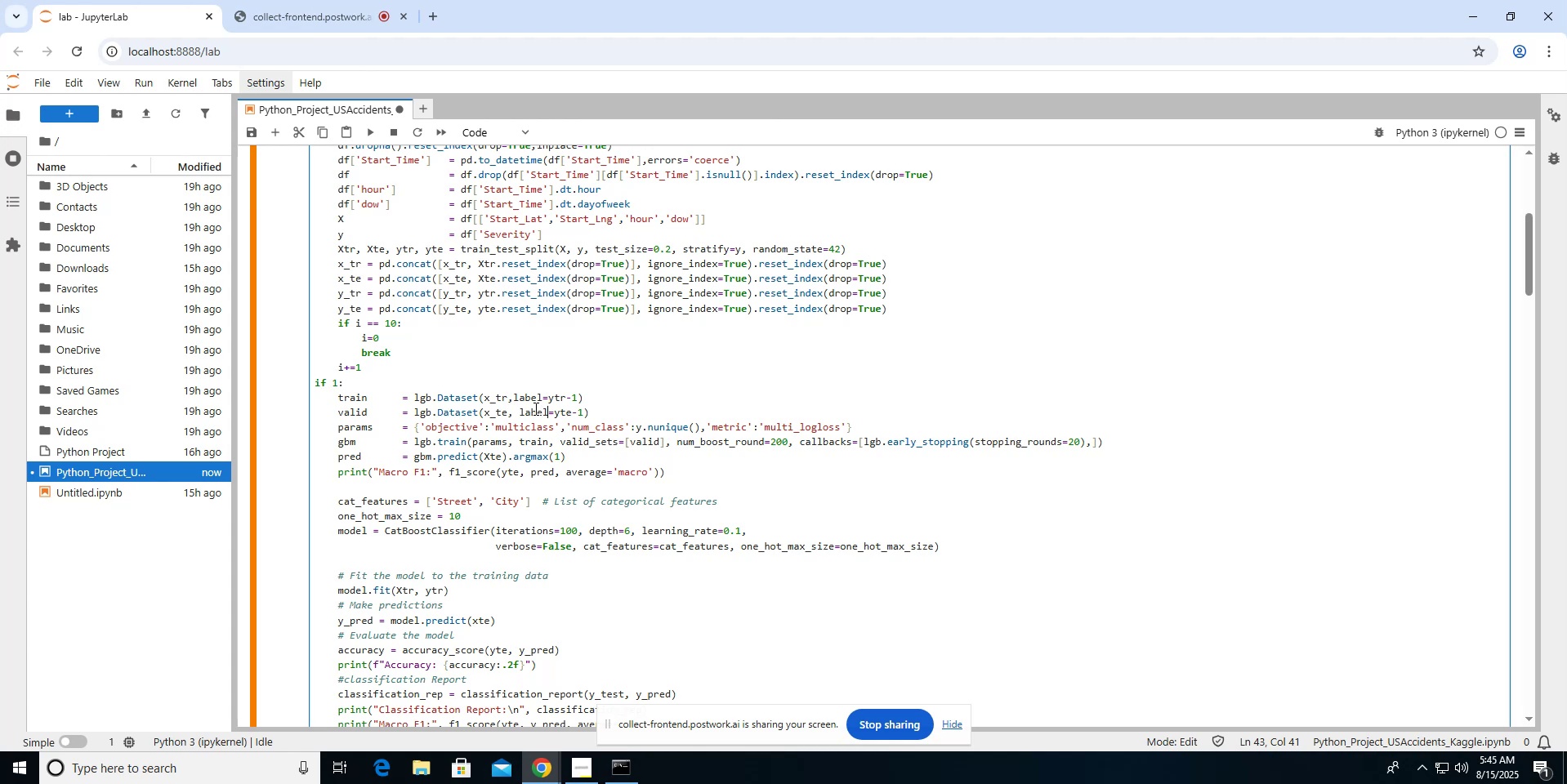 
key(ArrowRight)
 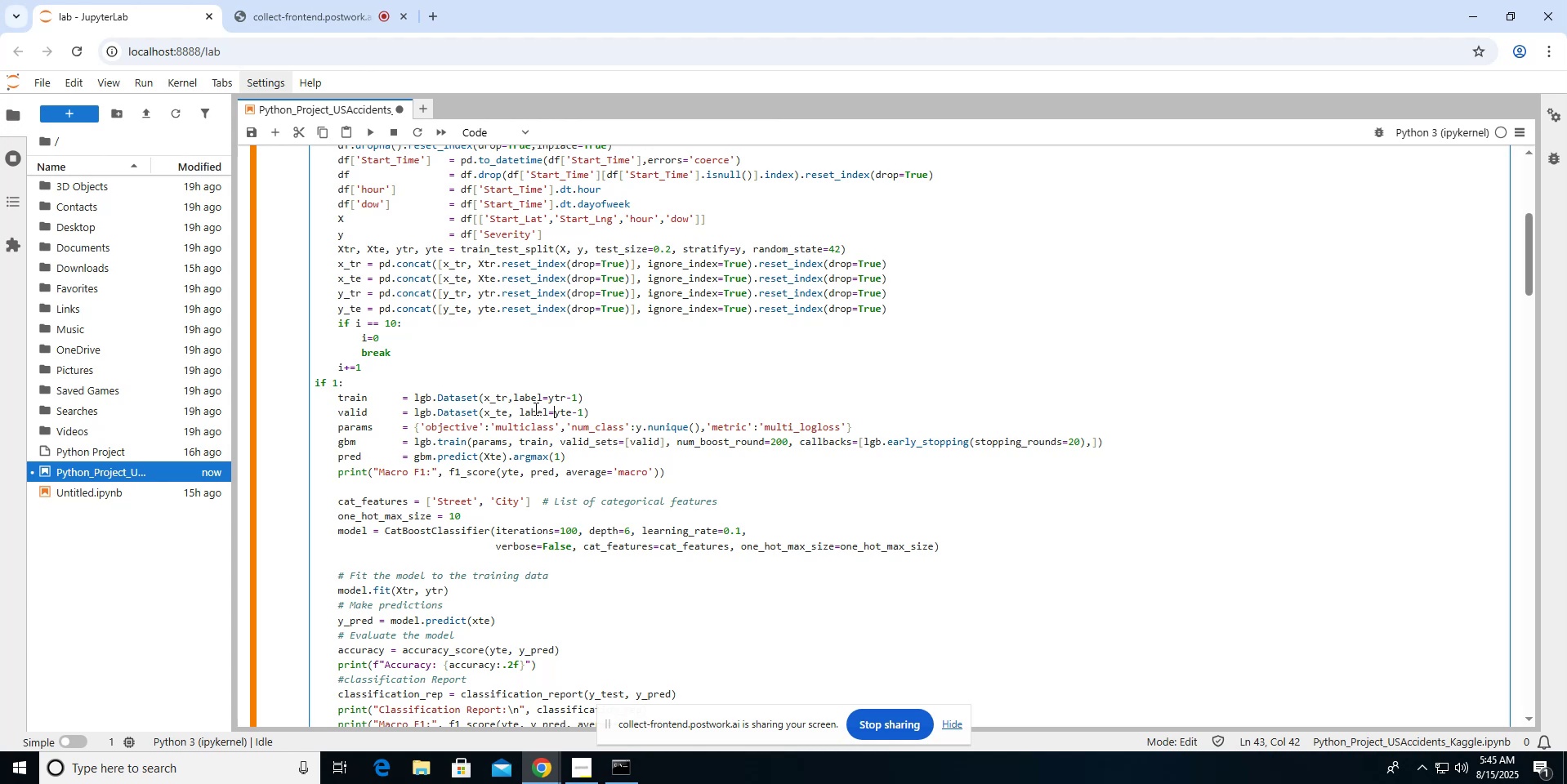 
key(ArrowRight)
 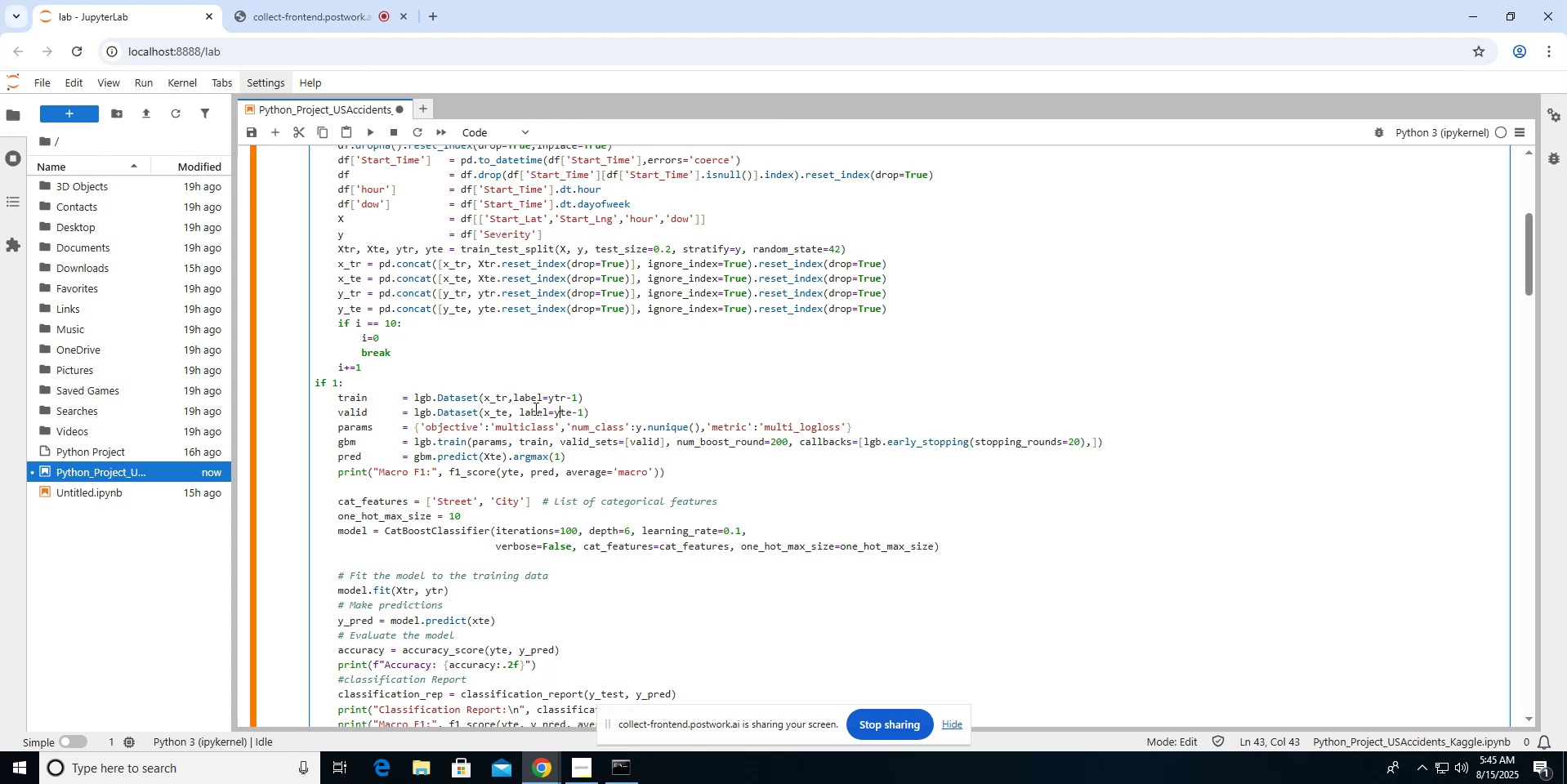 
key(ArrowRight)
 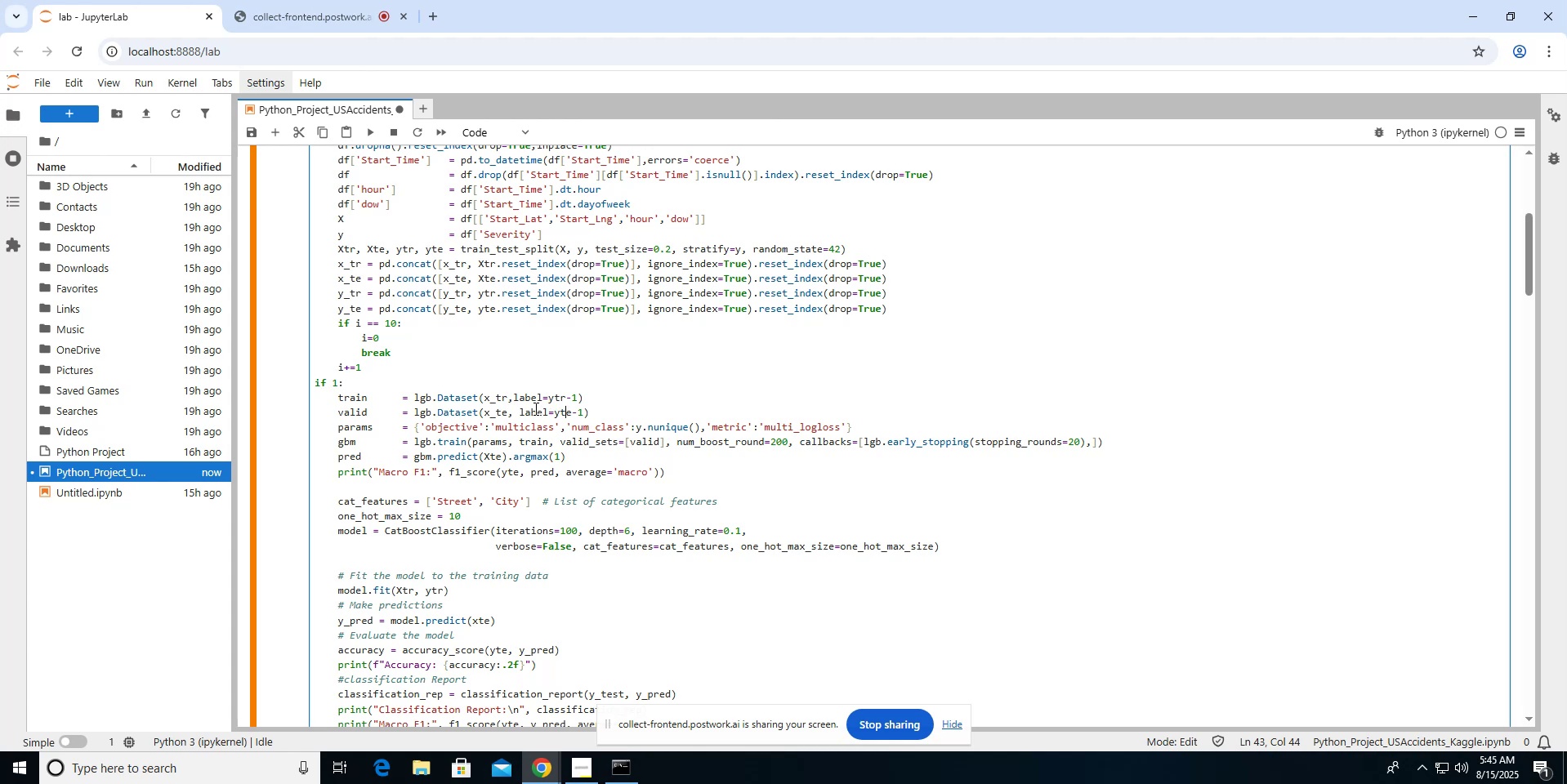 
key(ArrowUp)
 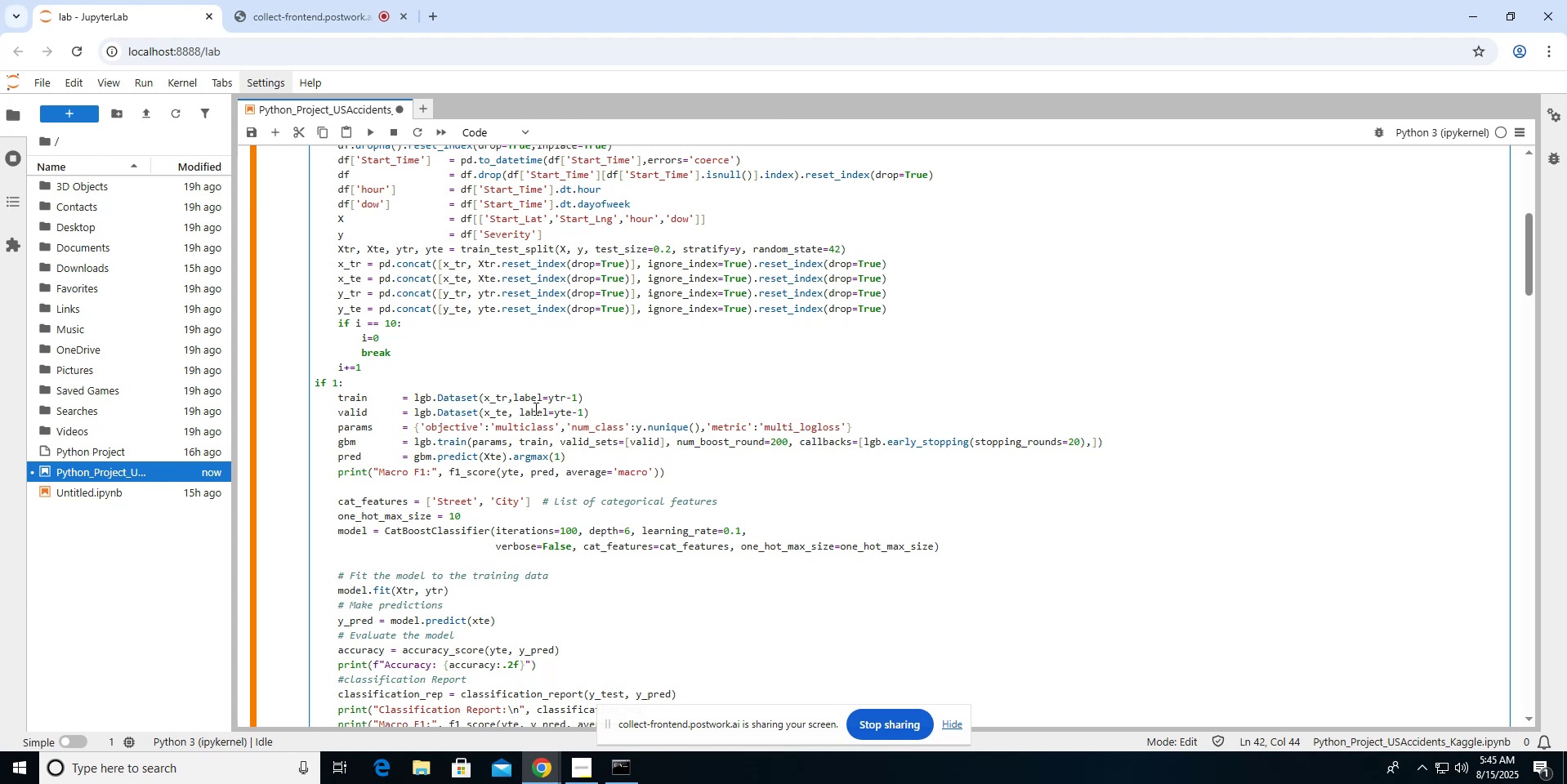 
key(ArrowLeft)
 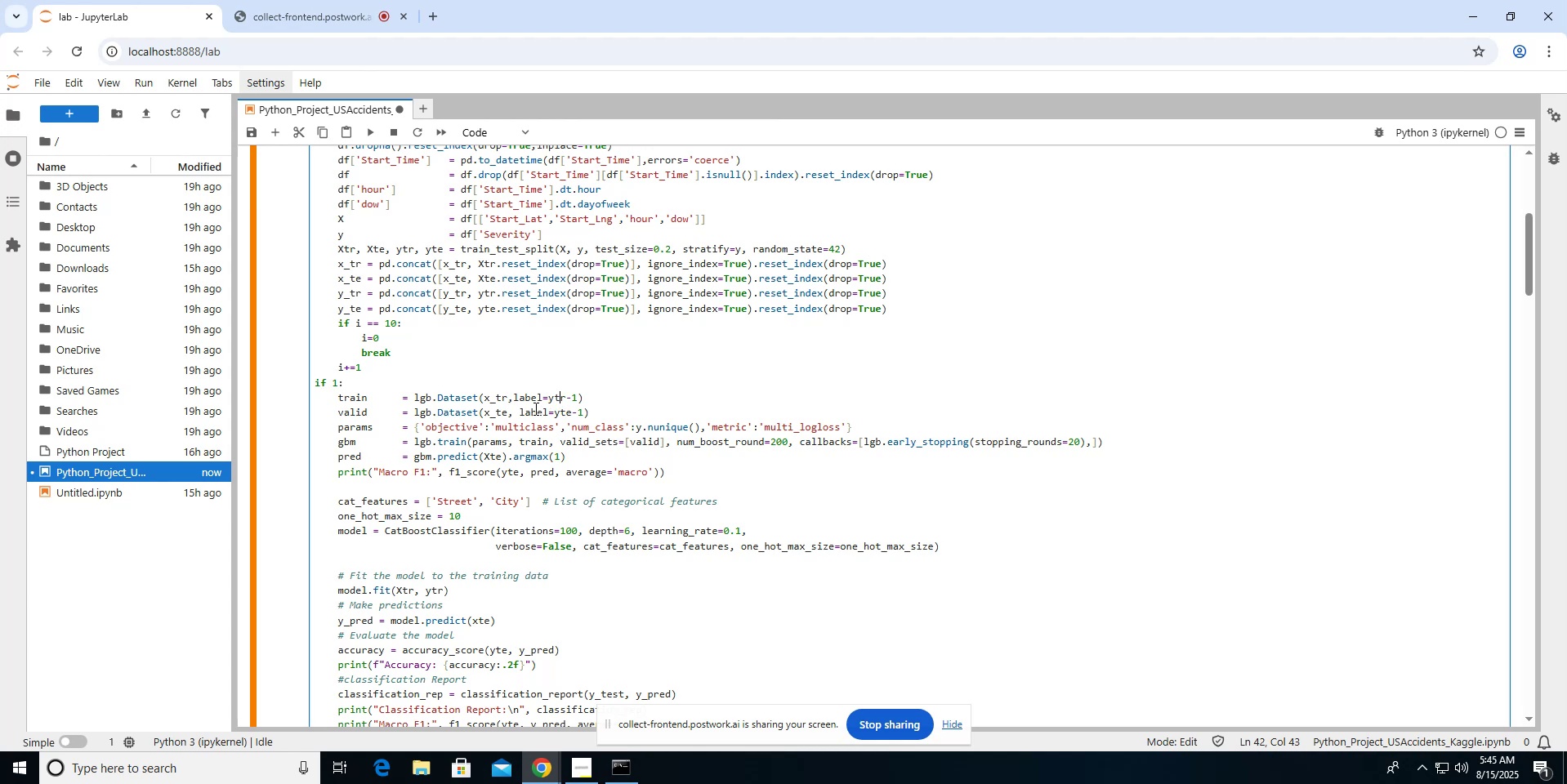 
key(ArrowLeft)
 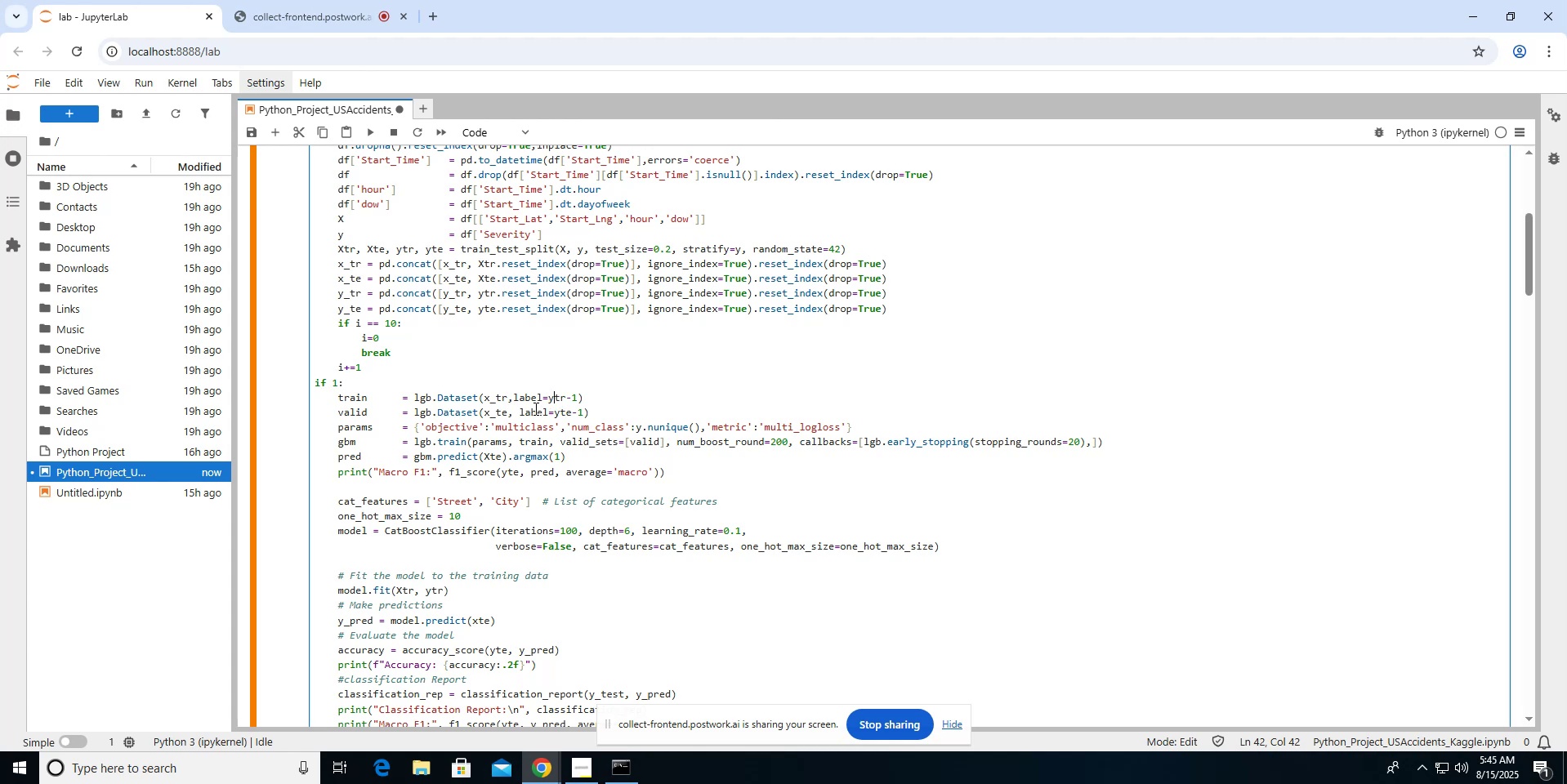 
key(Shift+Minus)
 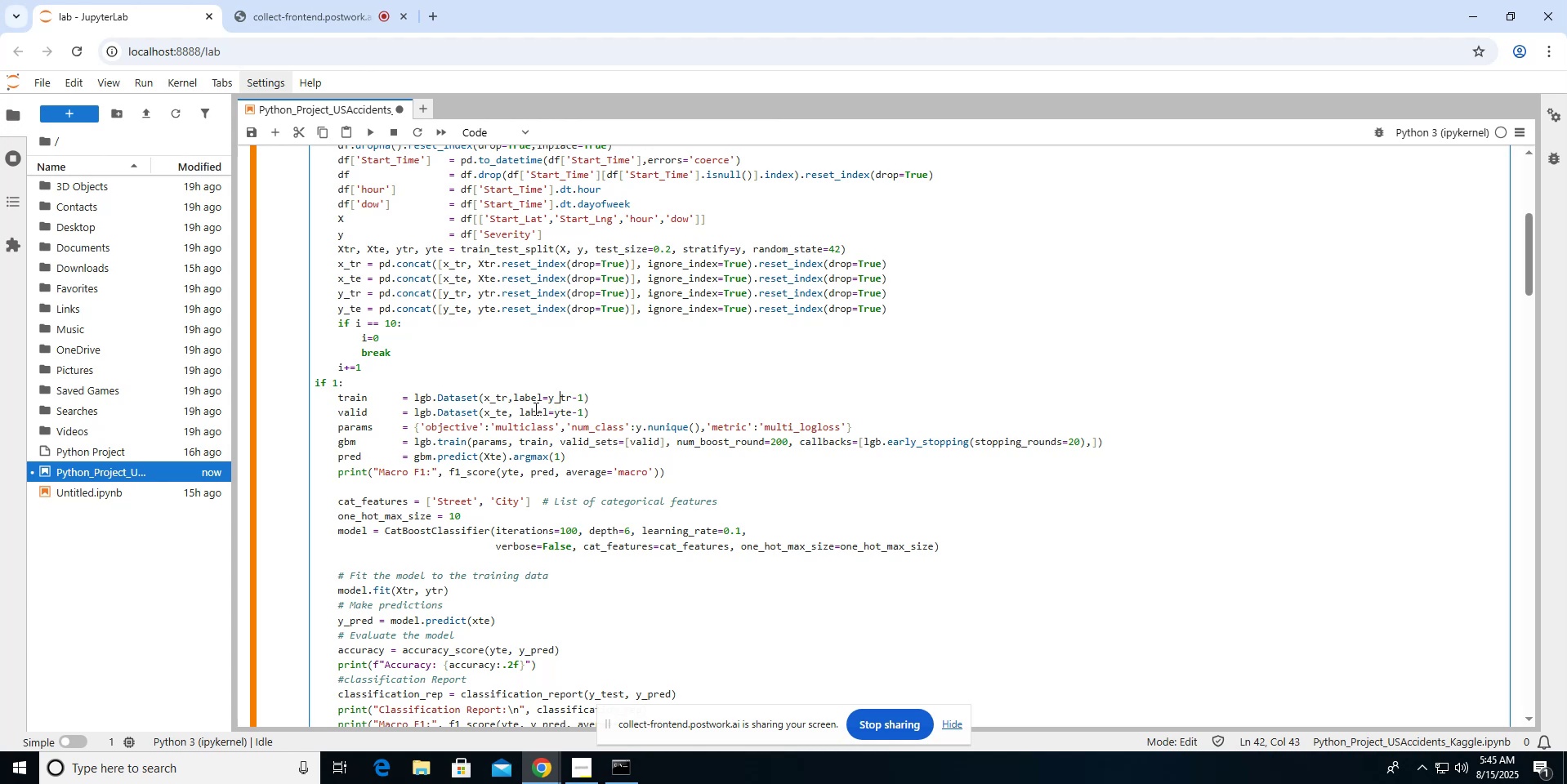 
key(ArrowDown)
 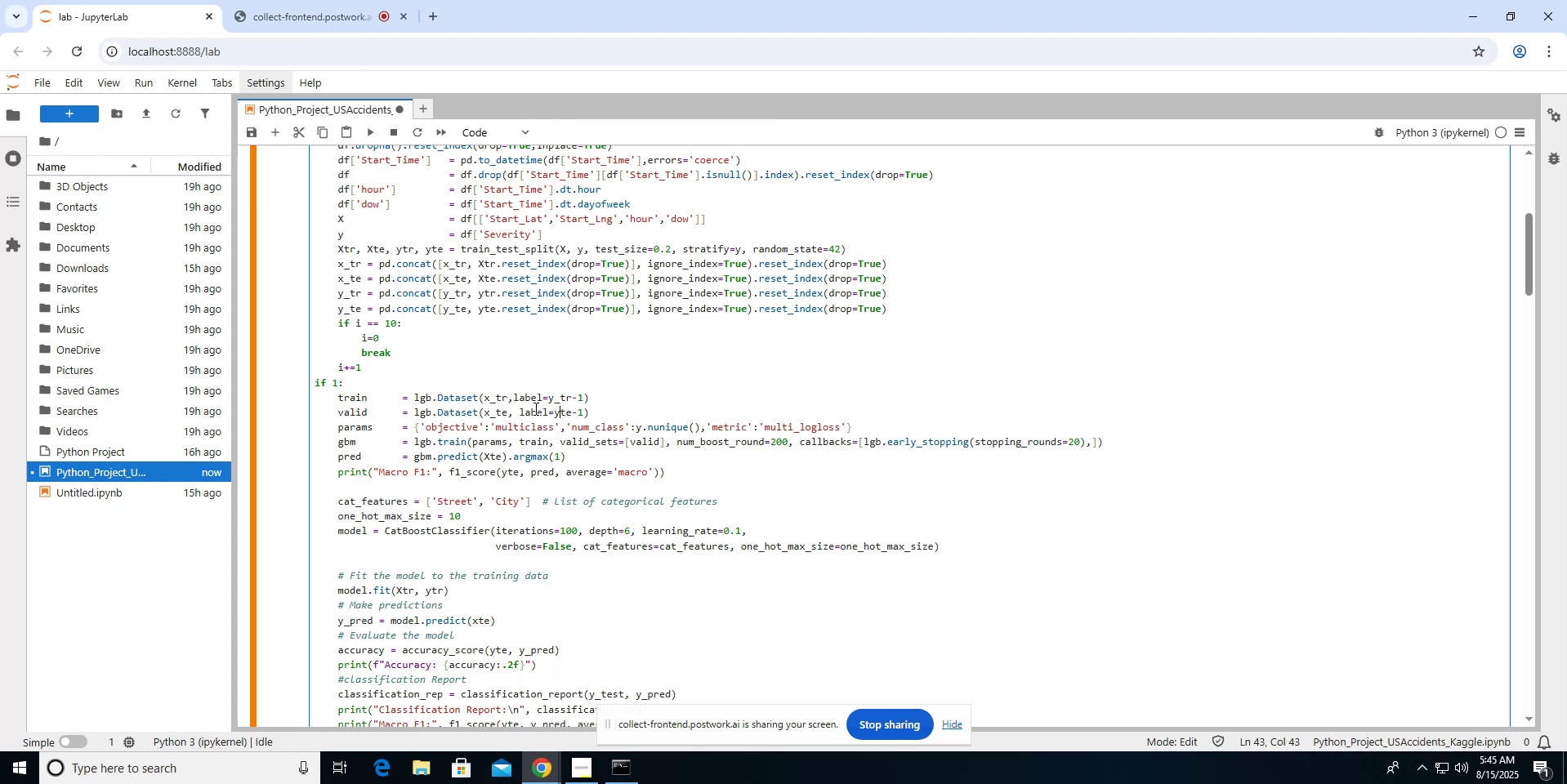 
key(Shift+Minus)
 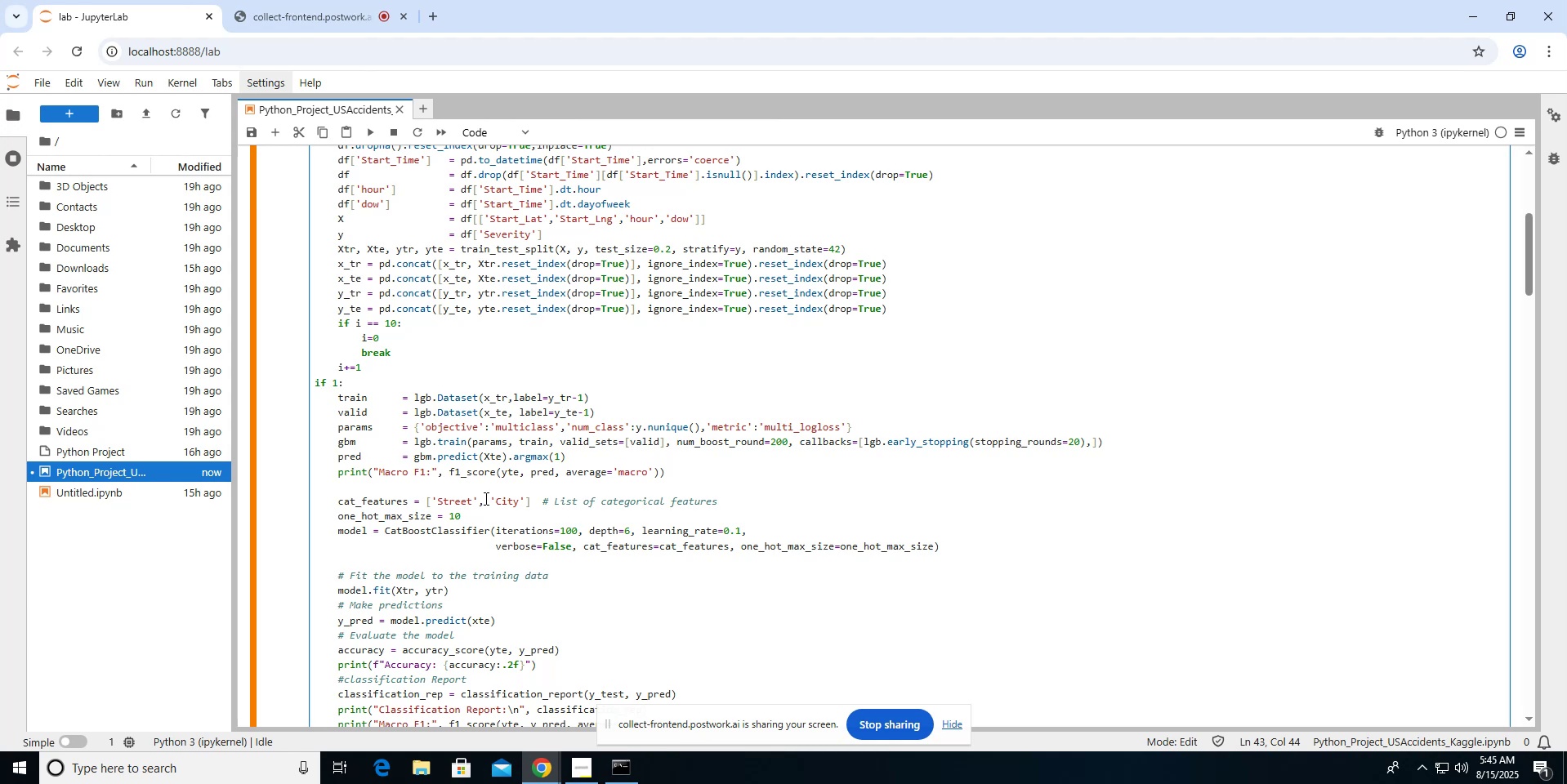 
wait(27.41)
 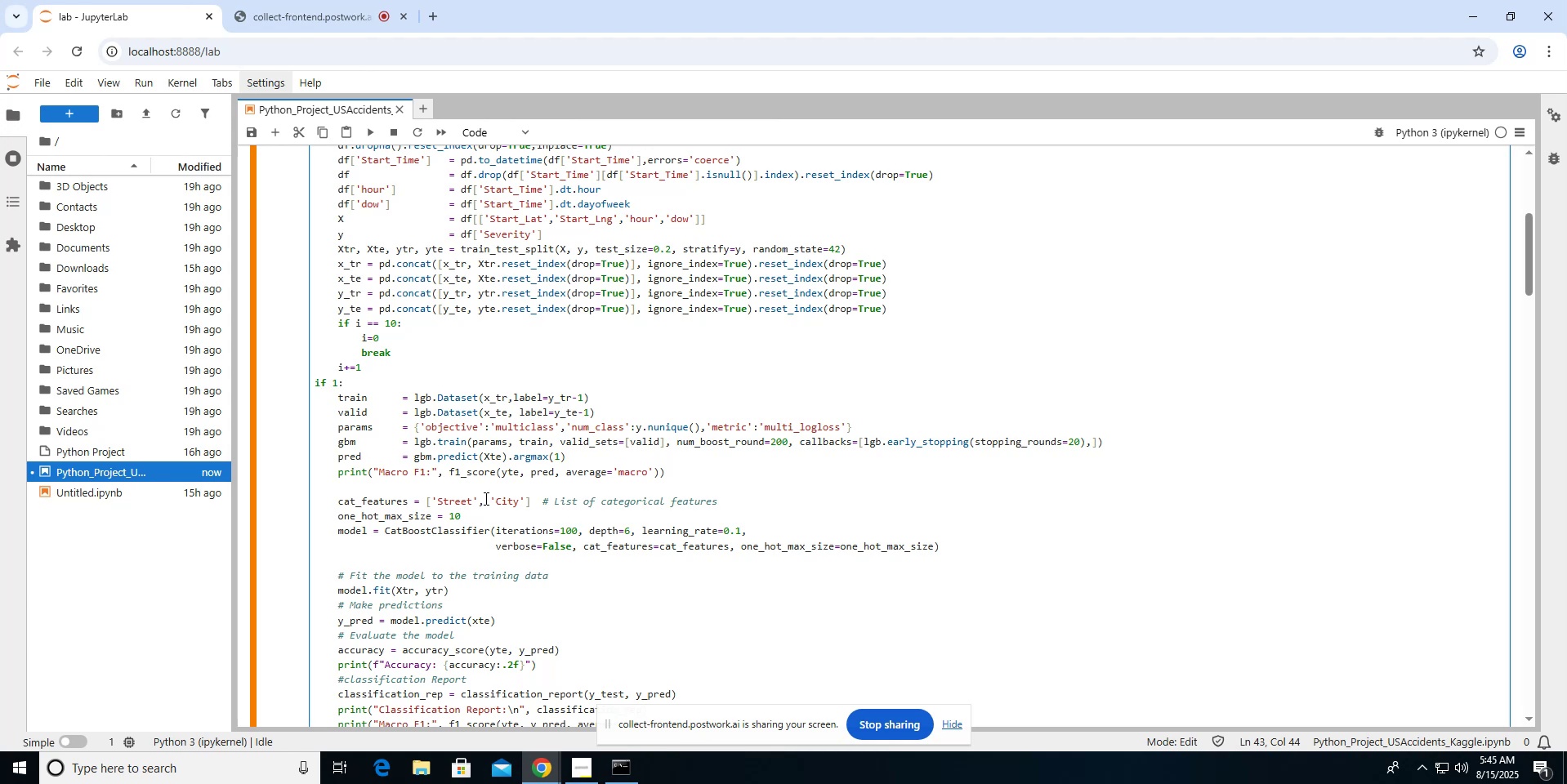 
left_click([488, 457])
 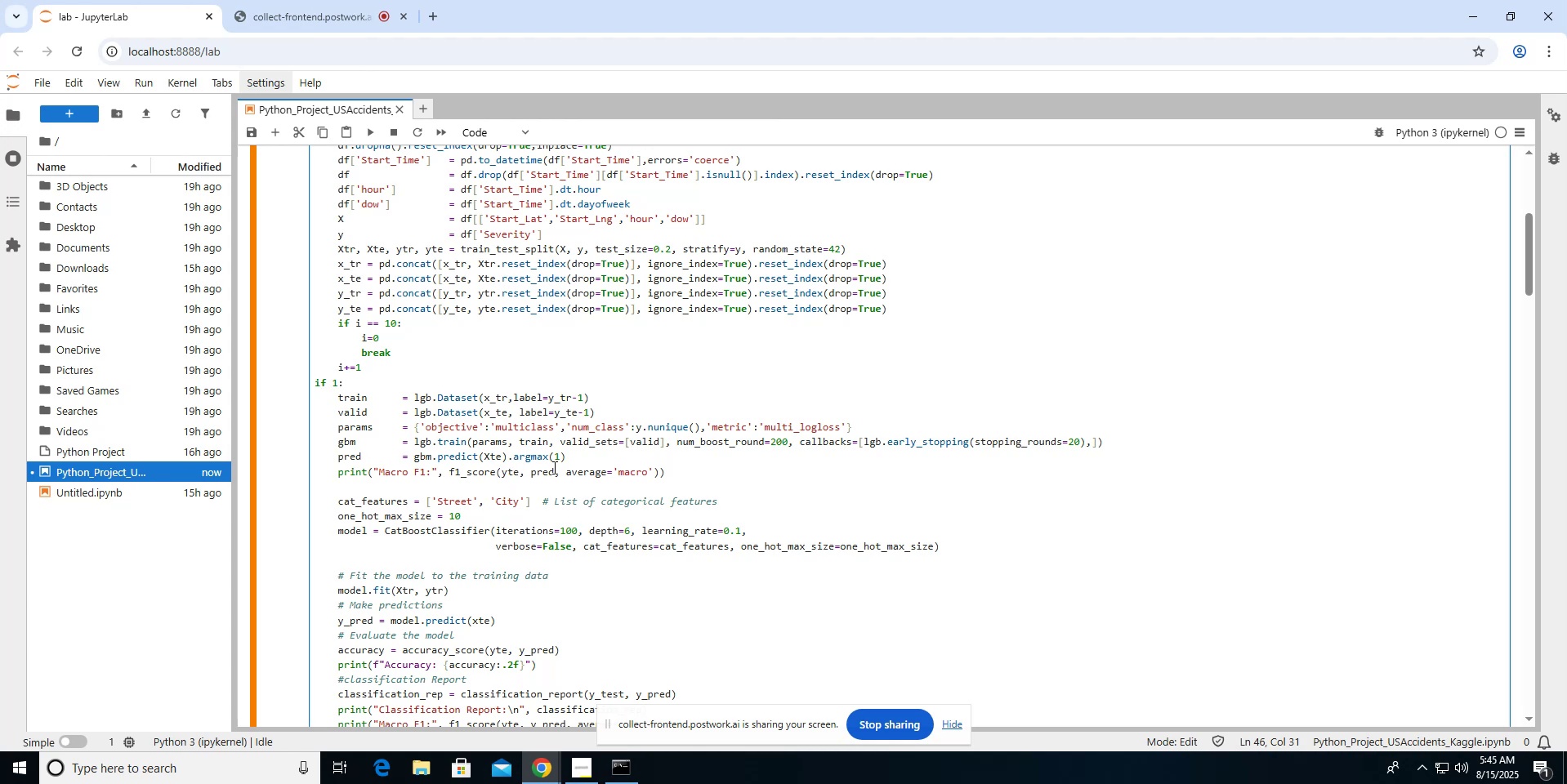 
key(Backspace)
 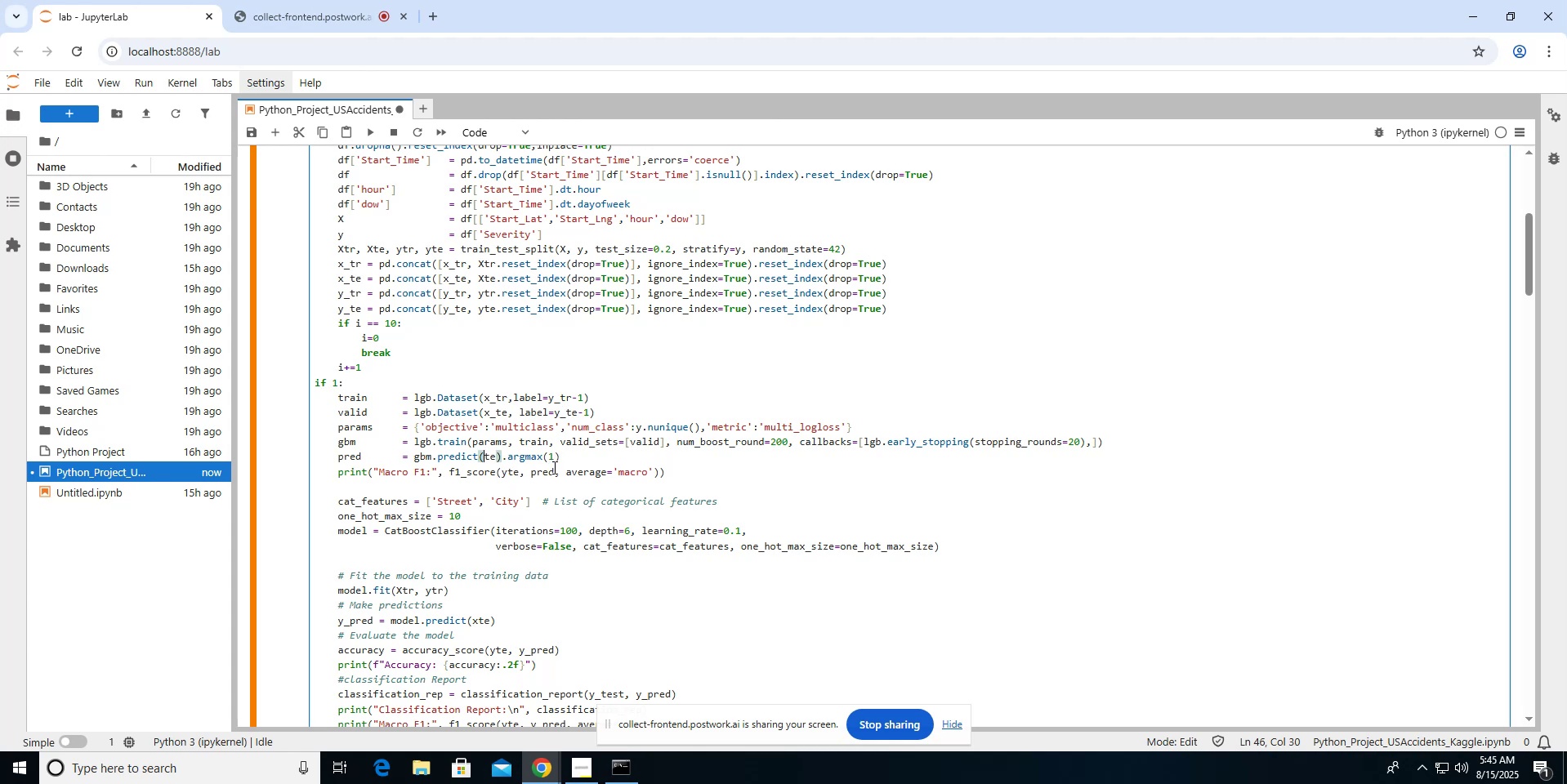 
key(X)
 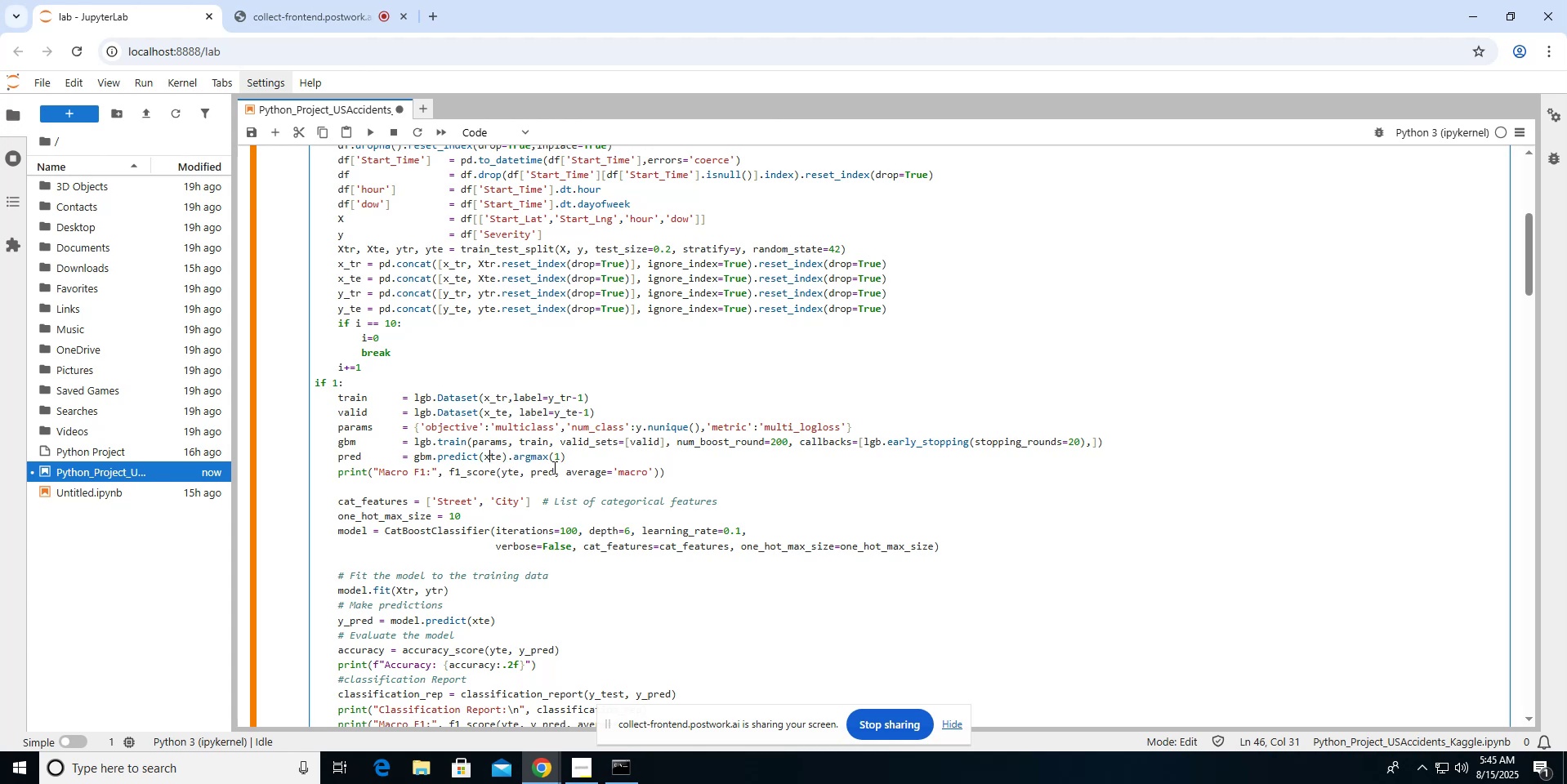 
key(Shift+Minus)
 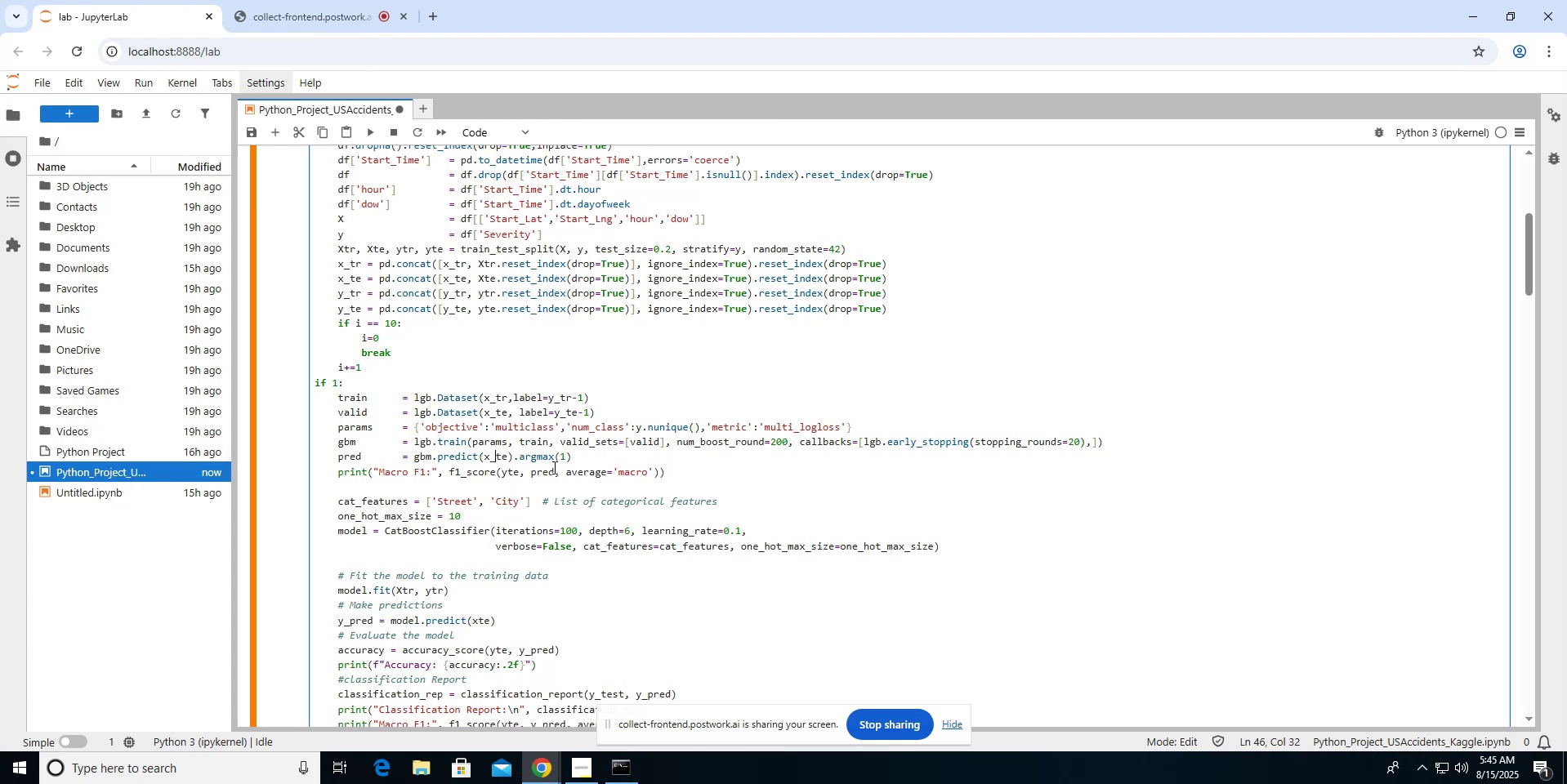 
scroll: coordinate [553, 467], scroll_direction: down, amount: 1.0
 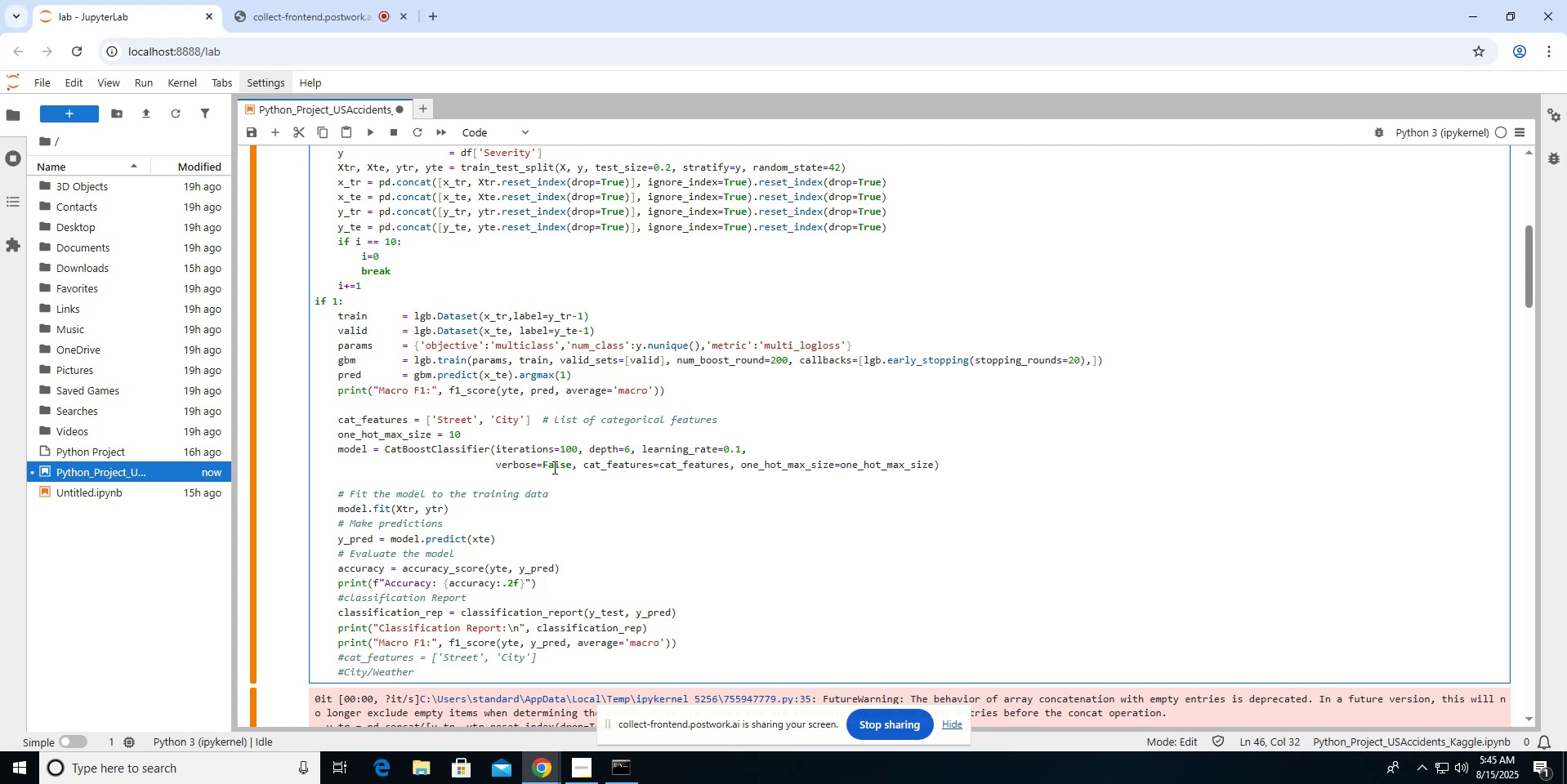 
wait(9.57)
 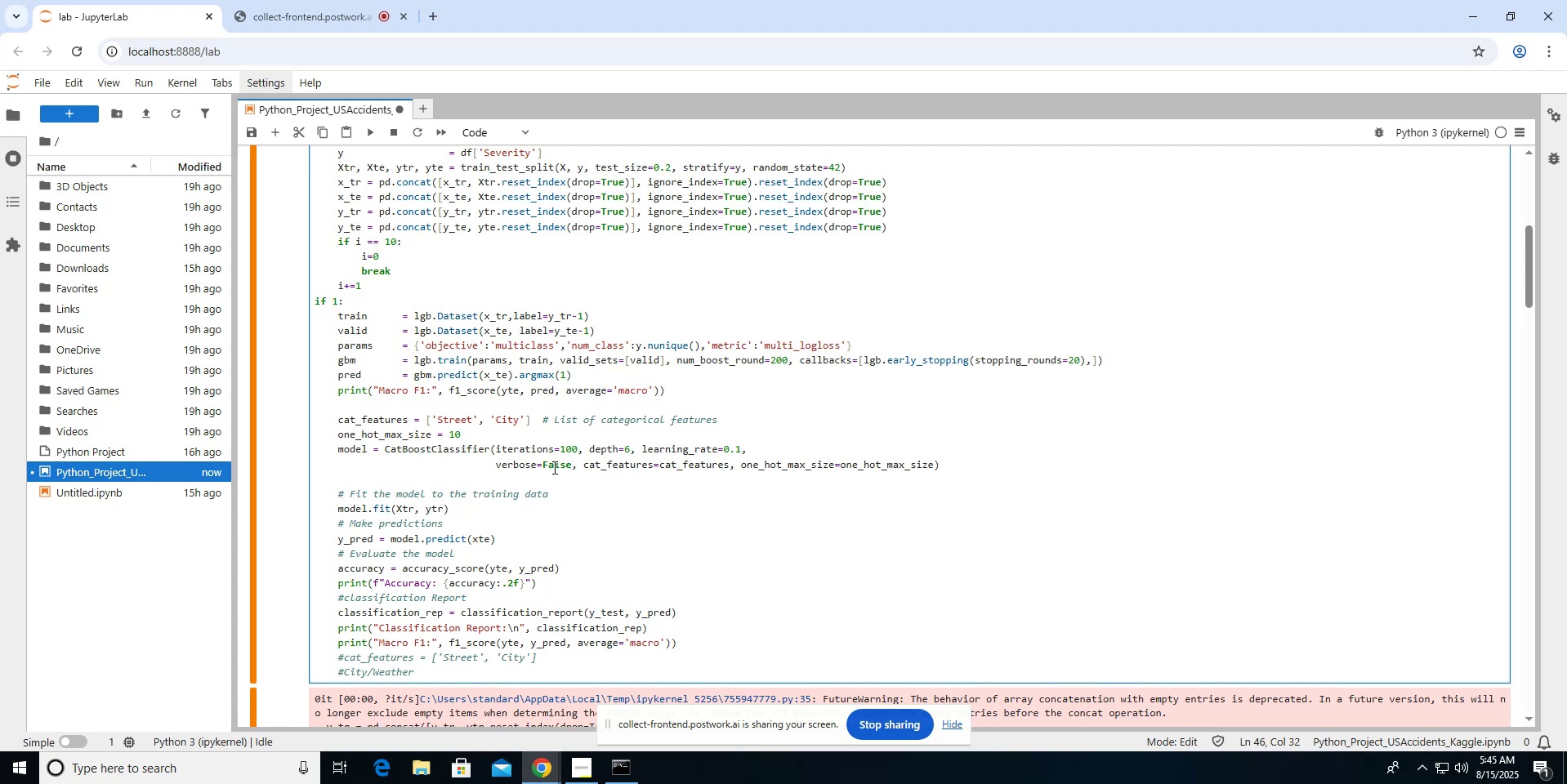 
left_click([397, 511])
 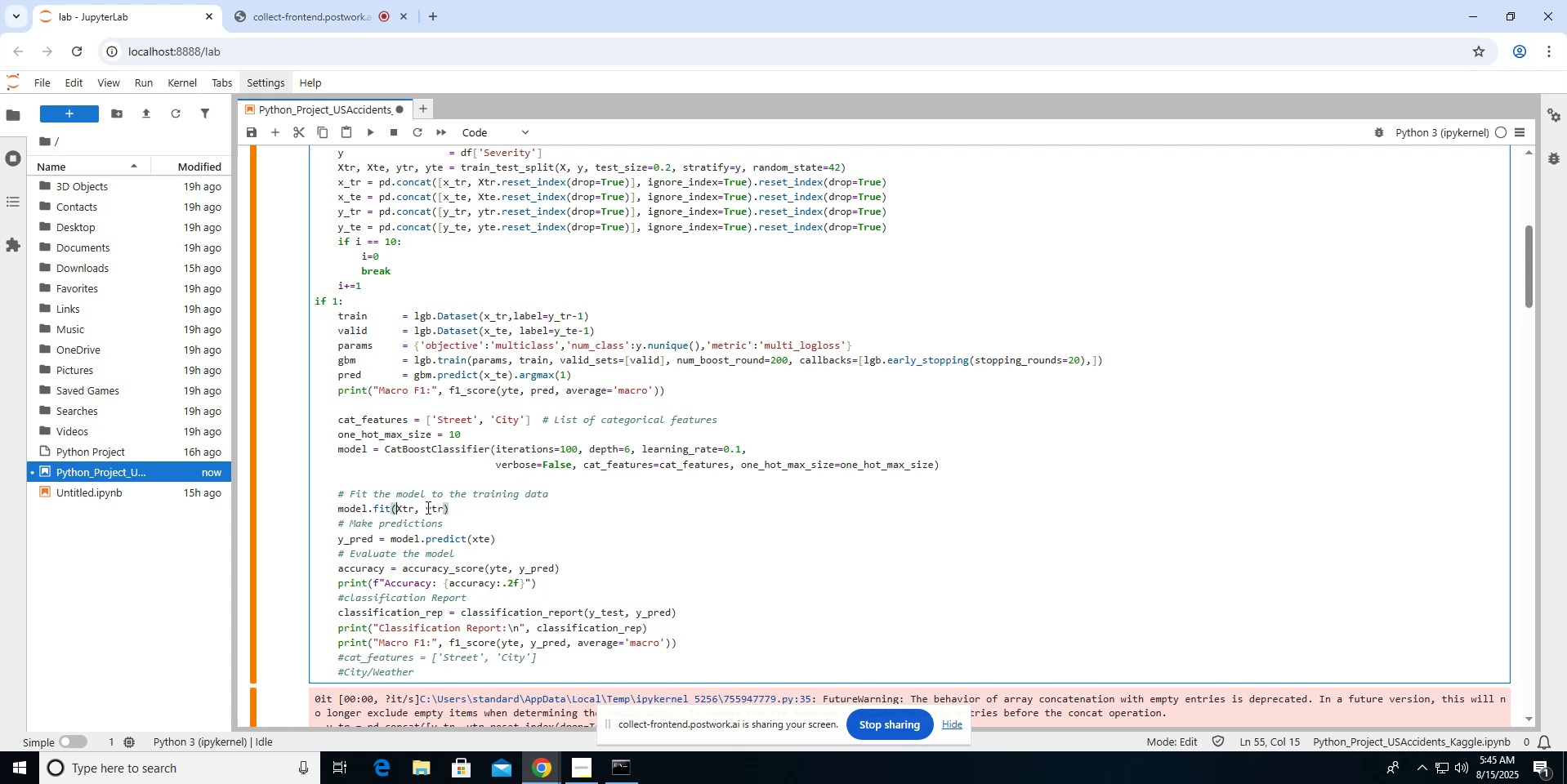 
key(ArrowRight)
 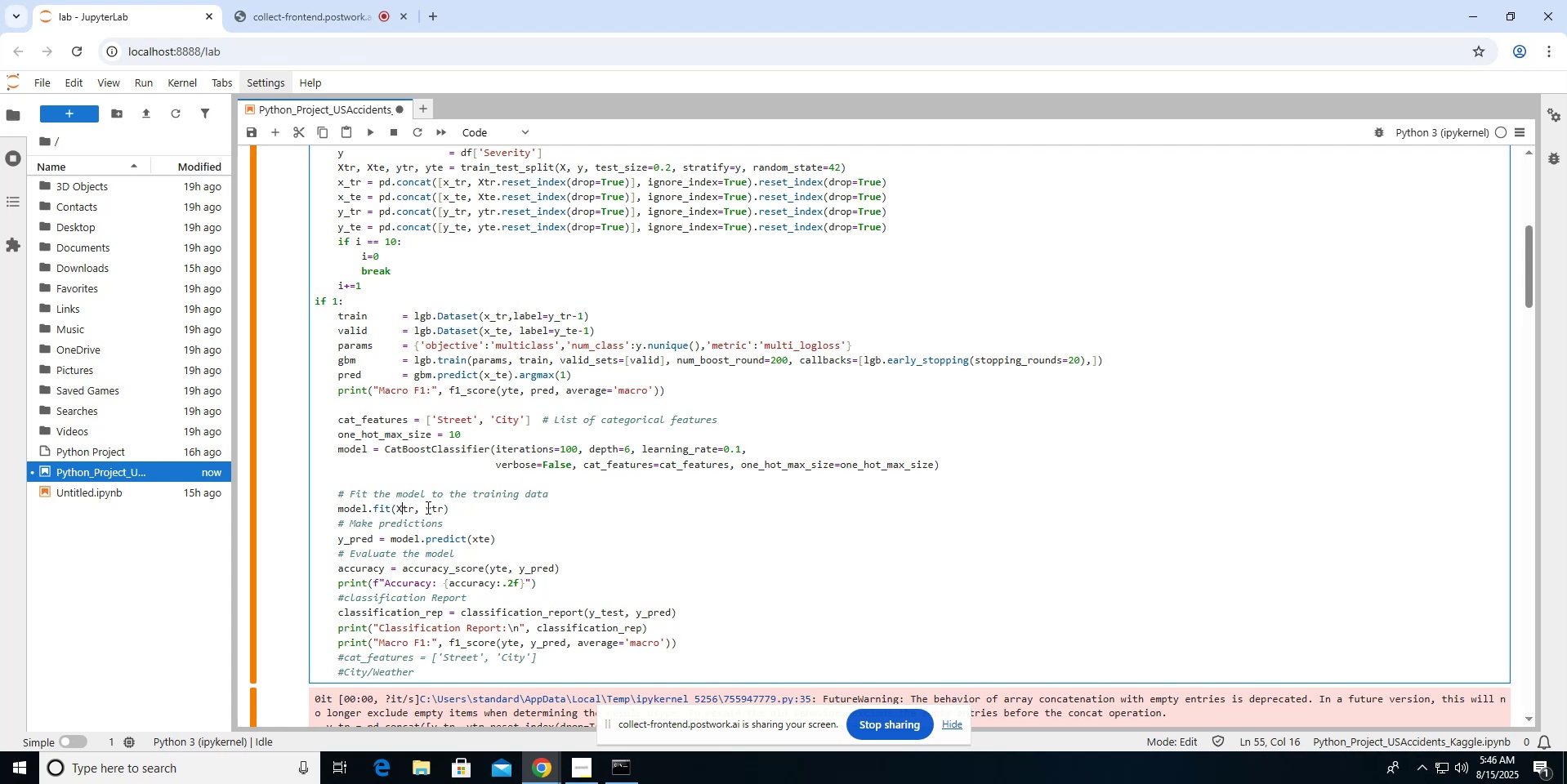 
key(Backspace)
 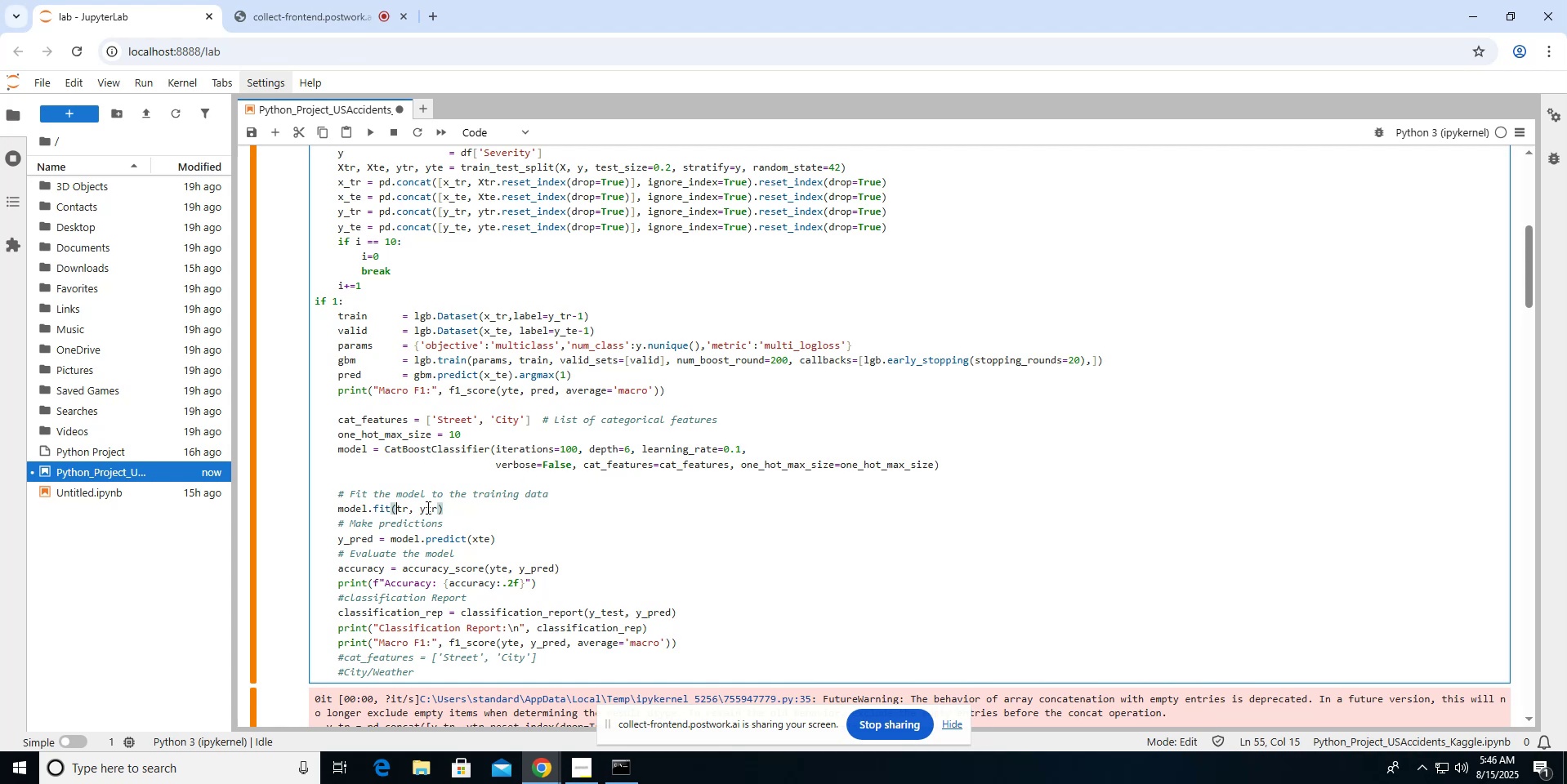 
key(X)
 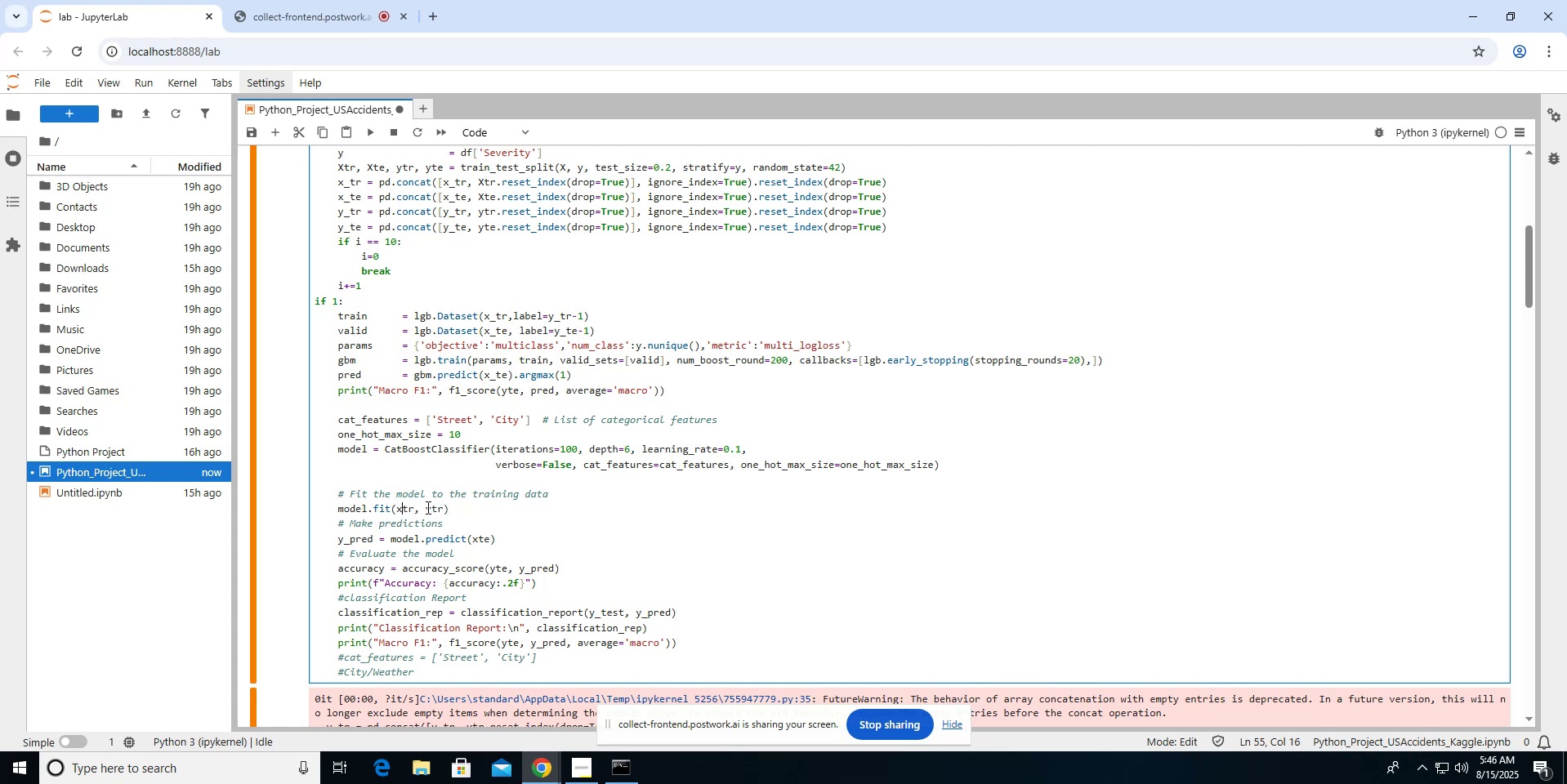 
key(Shift+Minus)
 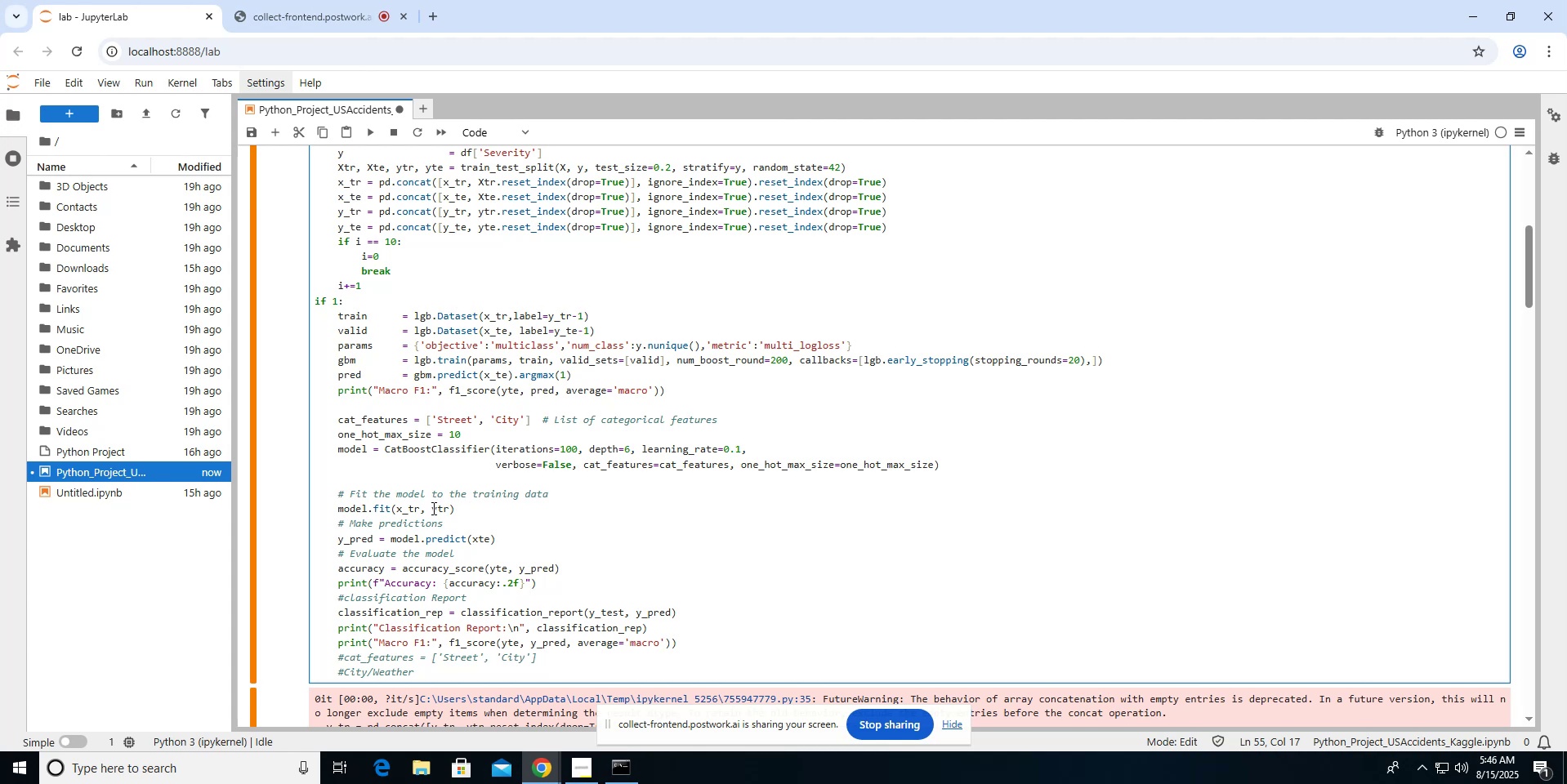 
left_click([434, 509])
 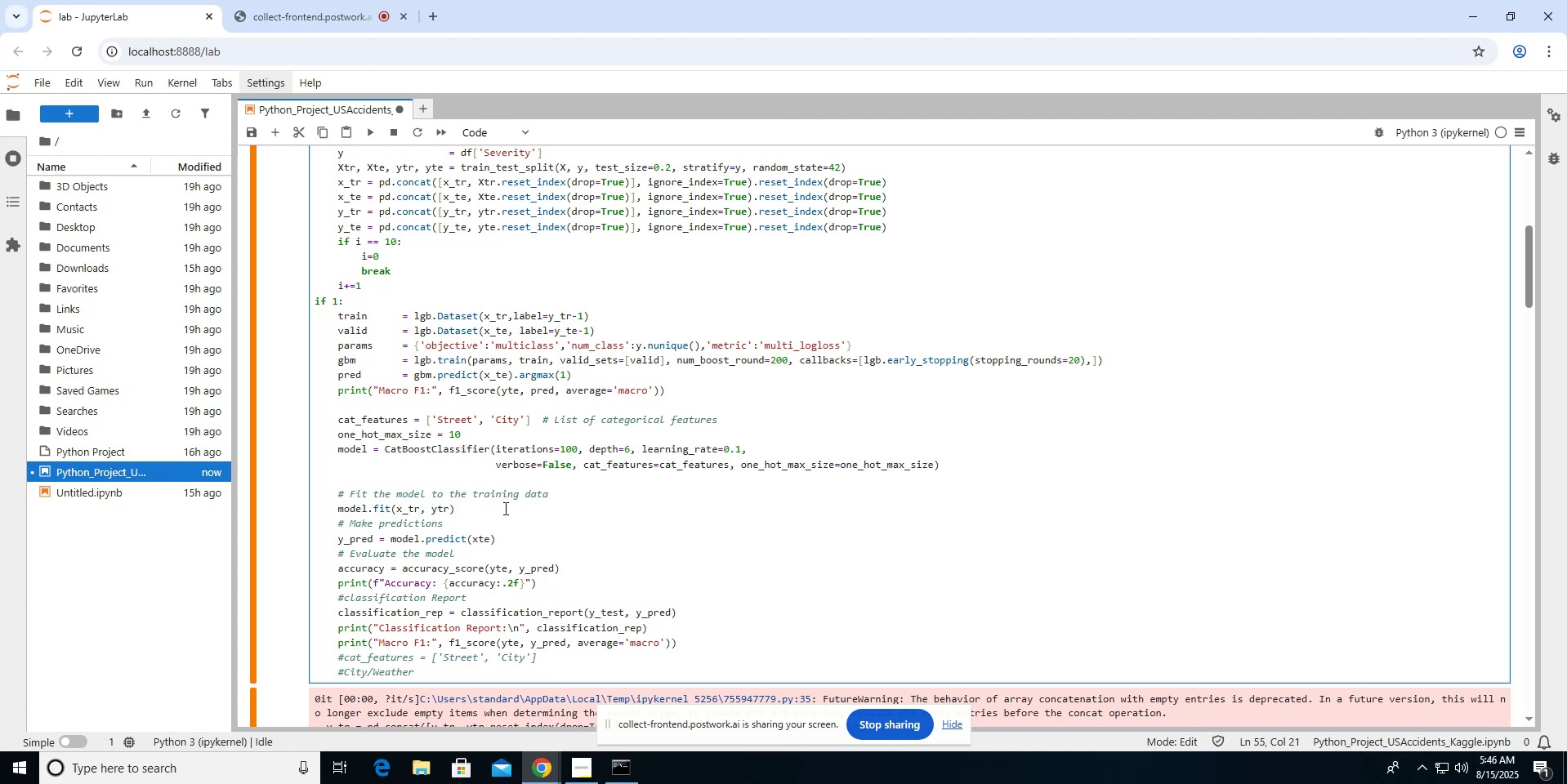 
key(ArrowRight)
 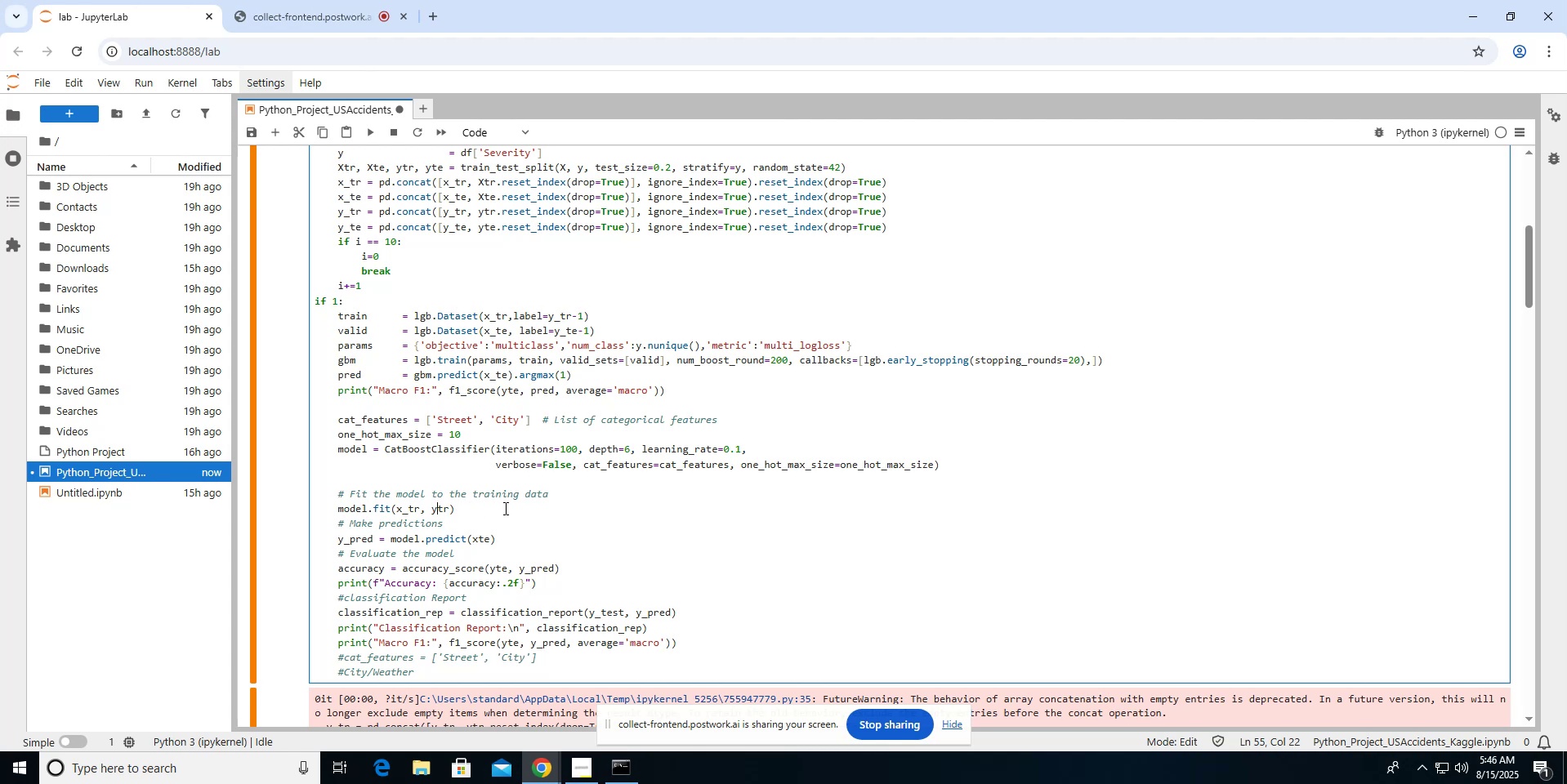 
key(Shift+BracketLeft)
 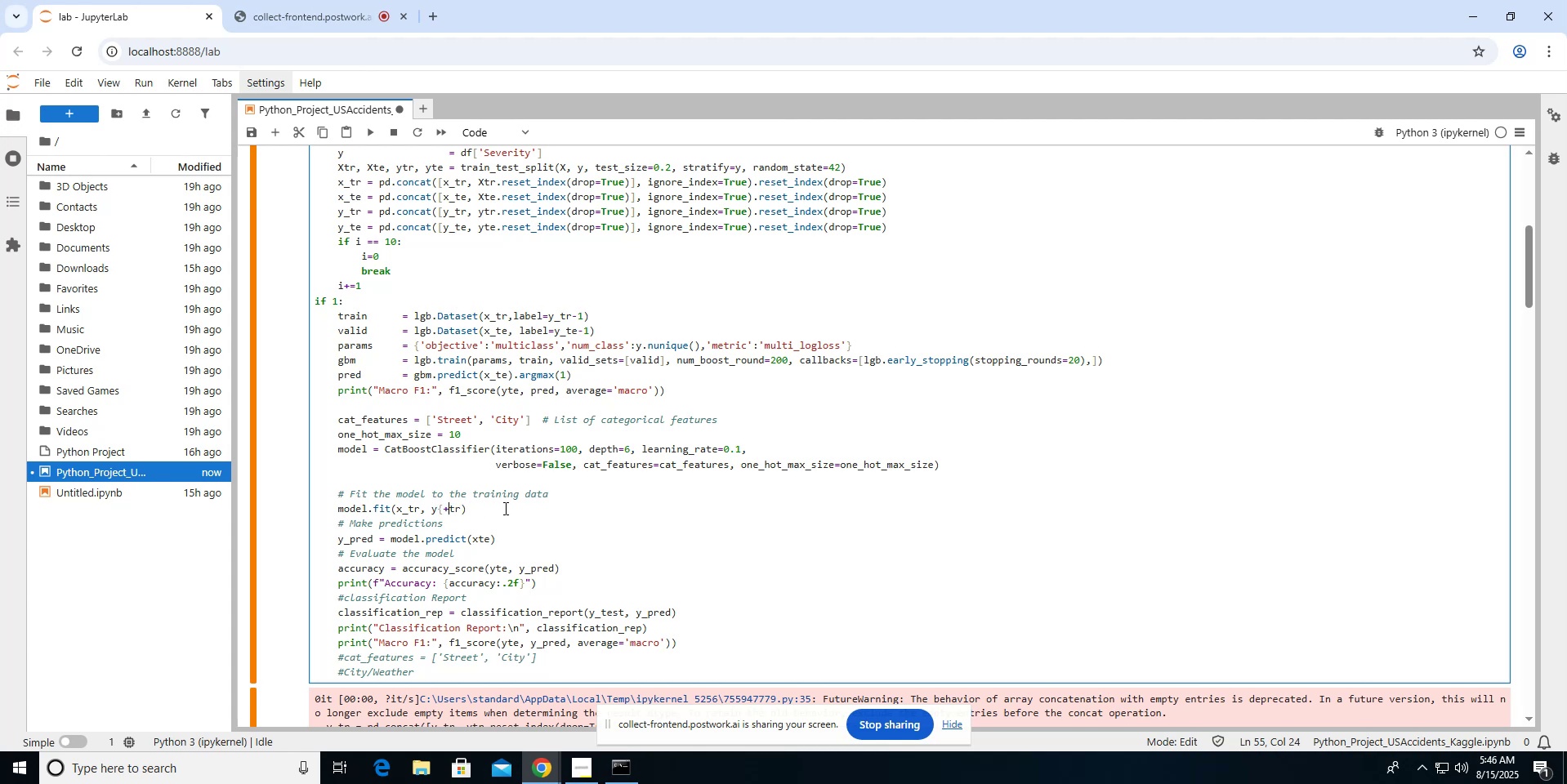 
key(Shift+Equal)
 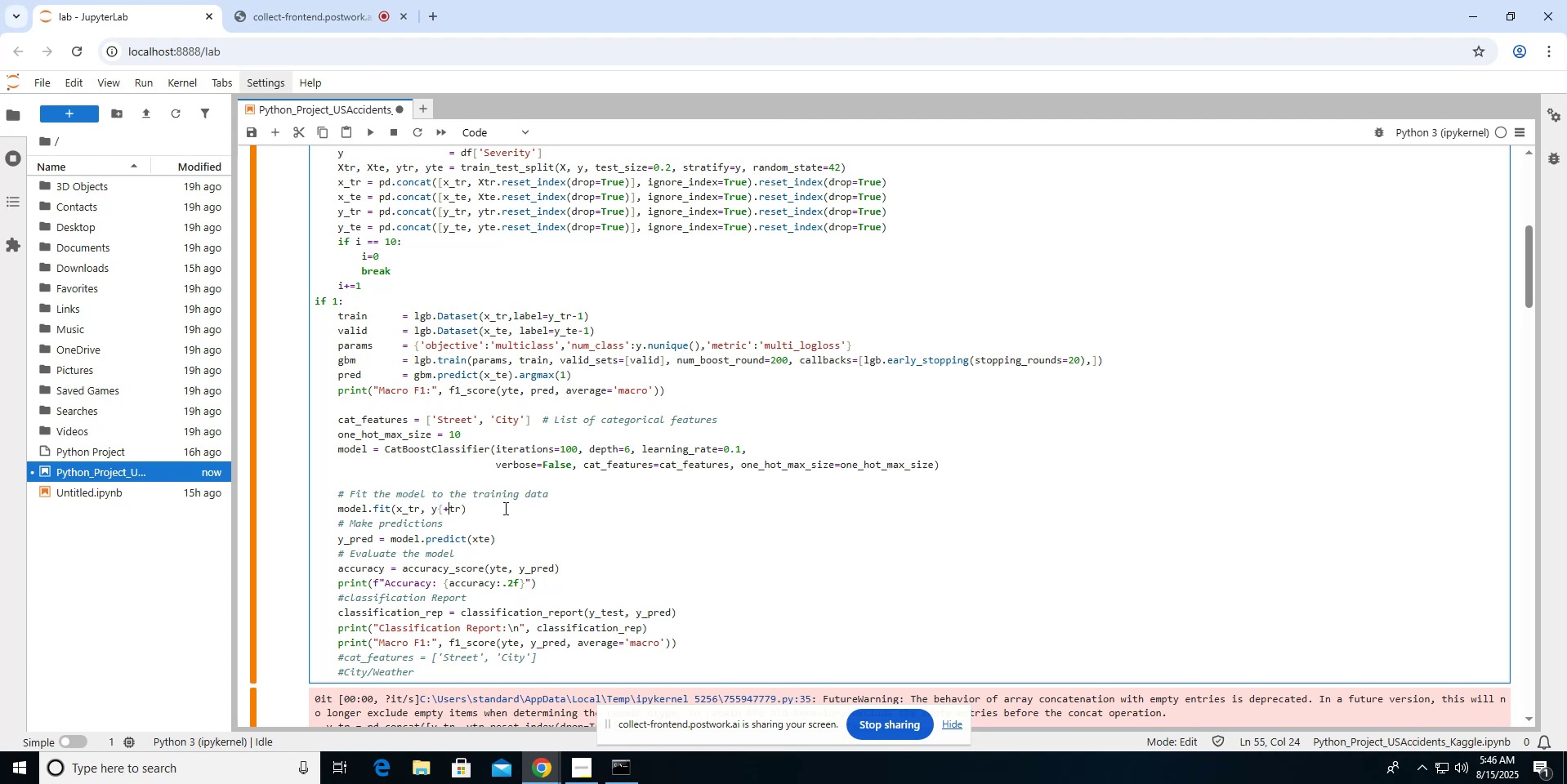 
key(Backspace)
 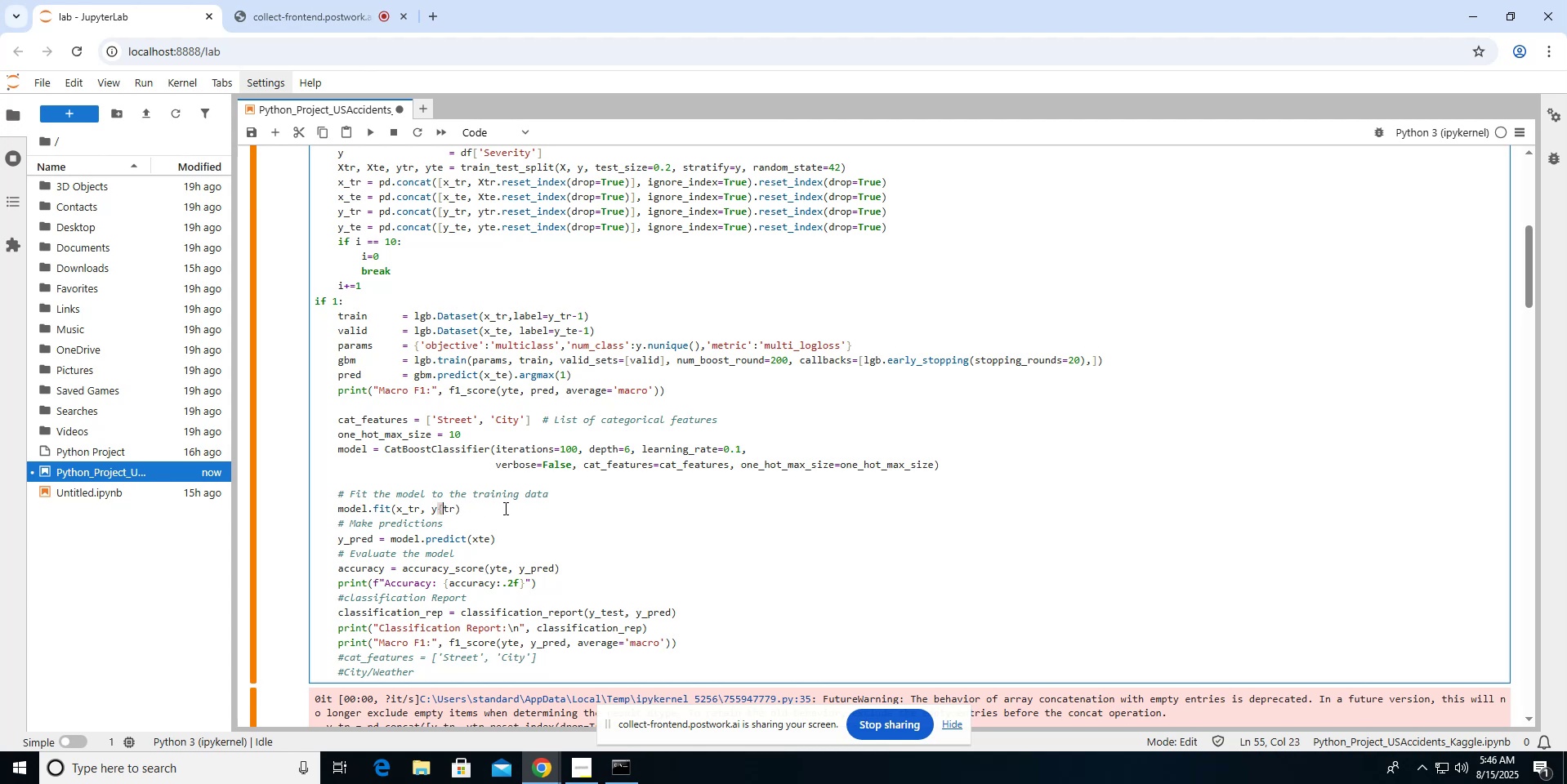 
key(Backspace)
 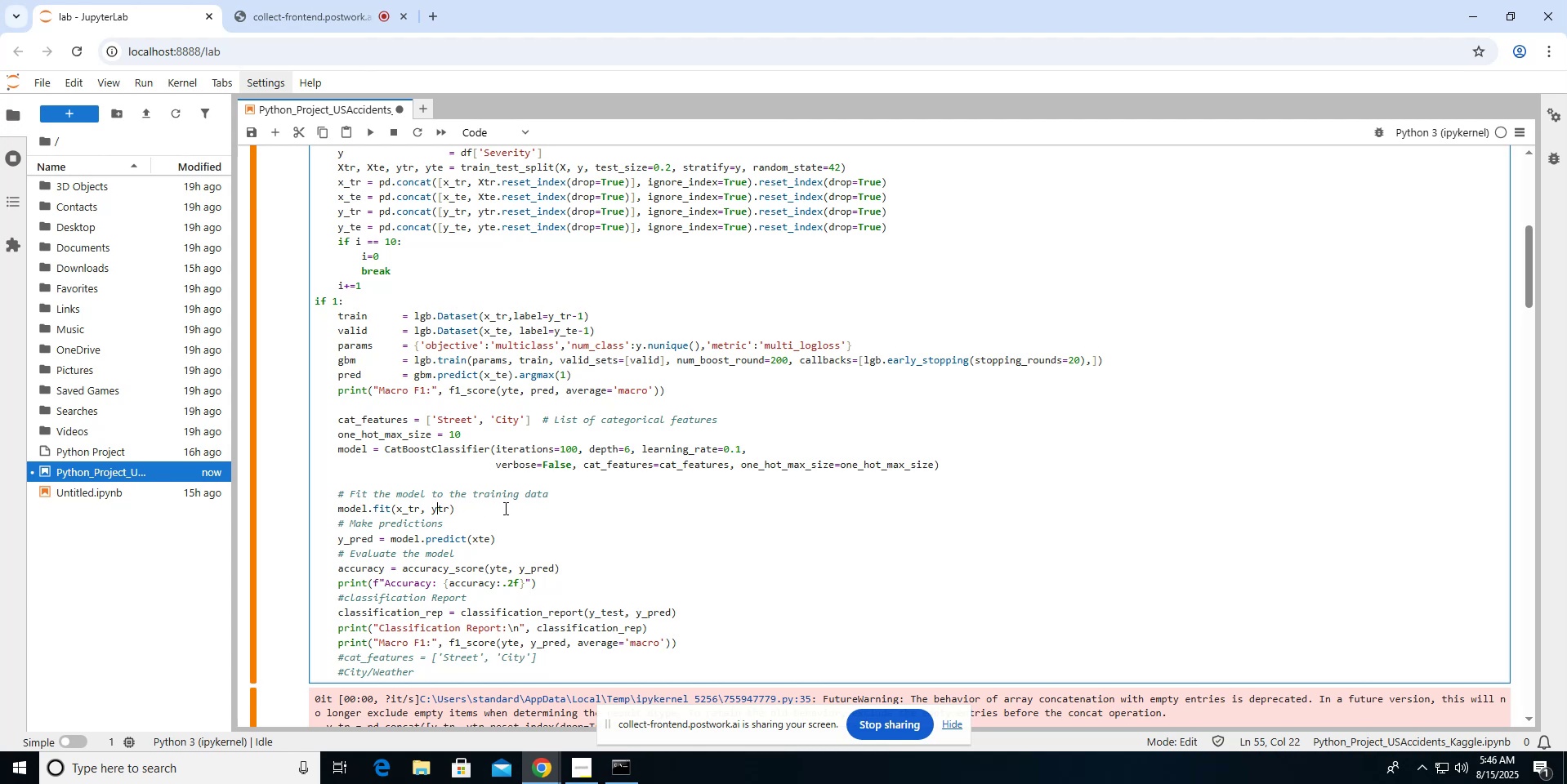 
key(Shift+Equal)
 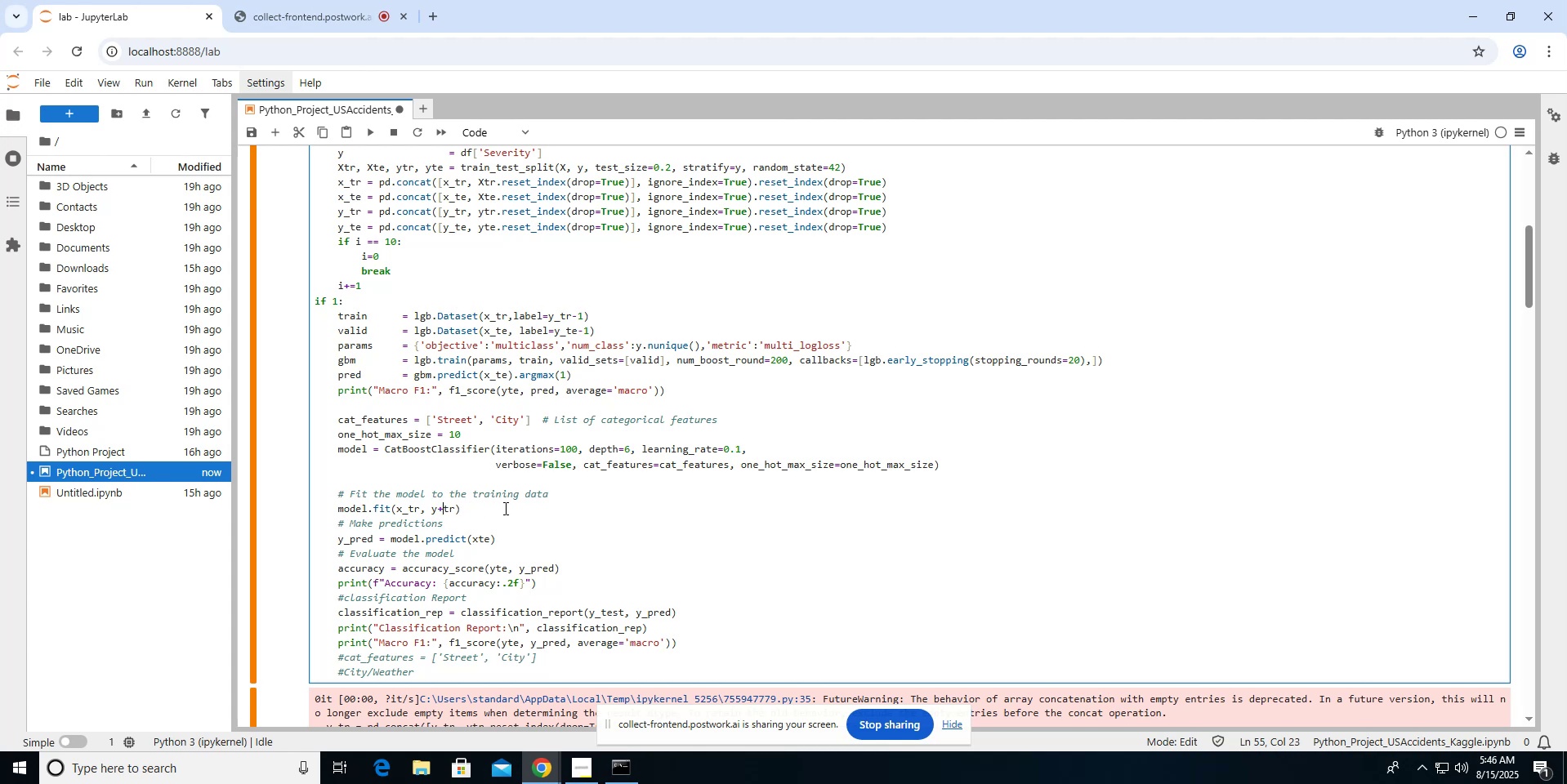 
key(Backspace)
 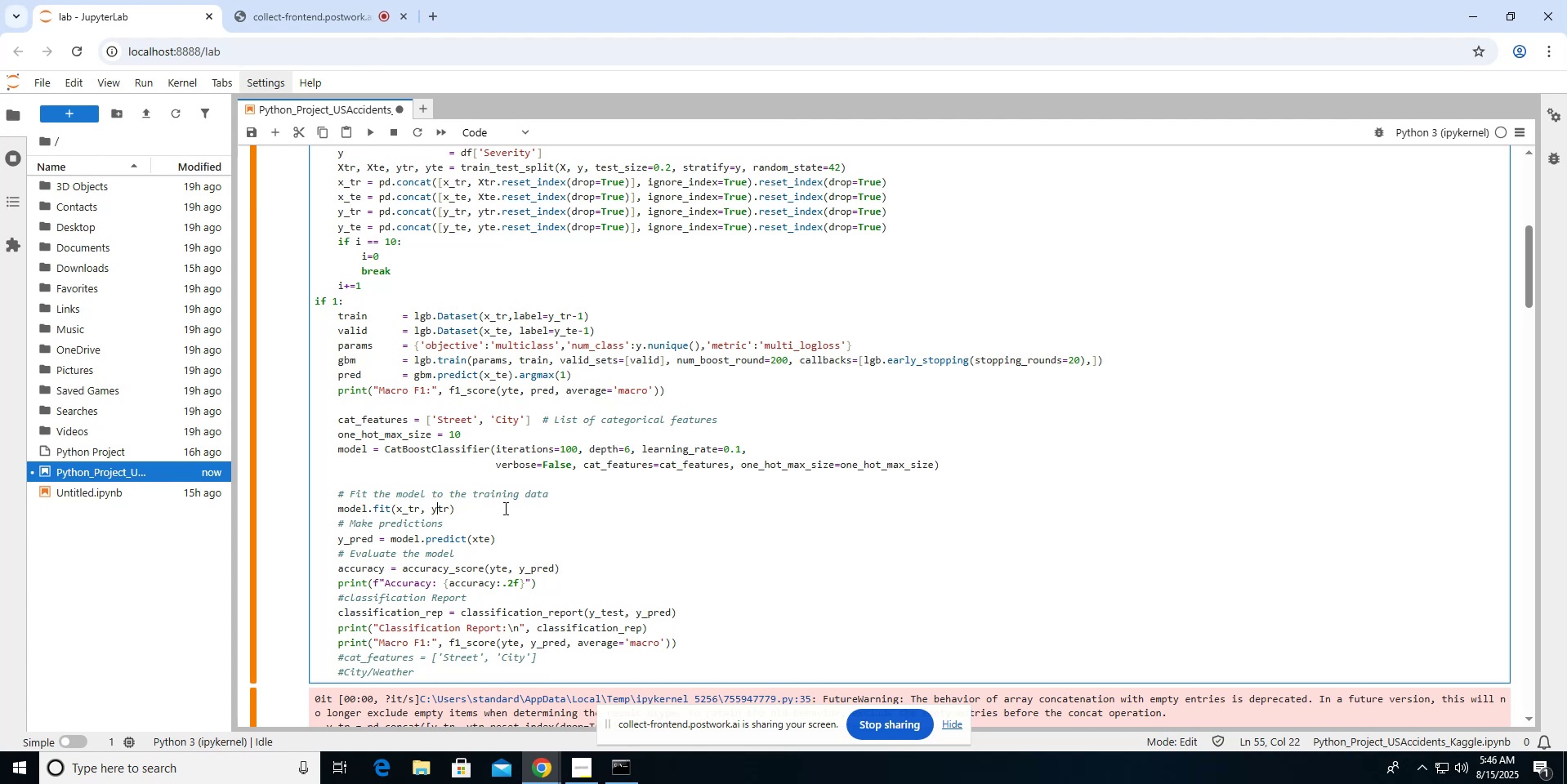 
key(Shift+Minus)
 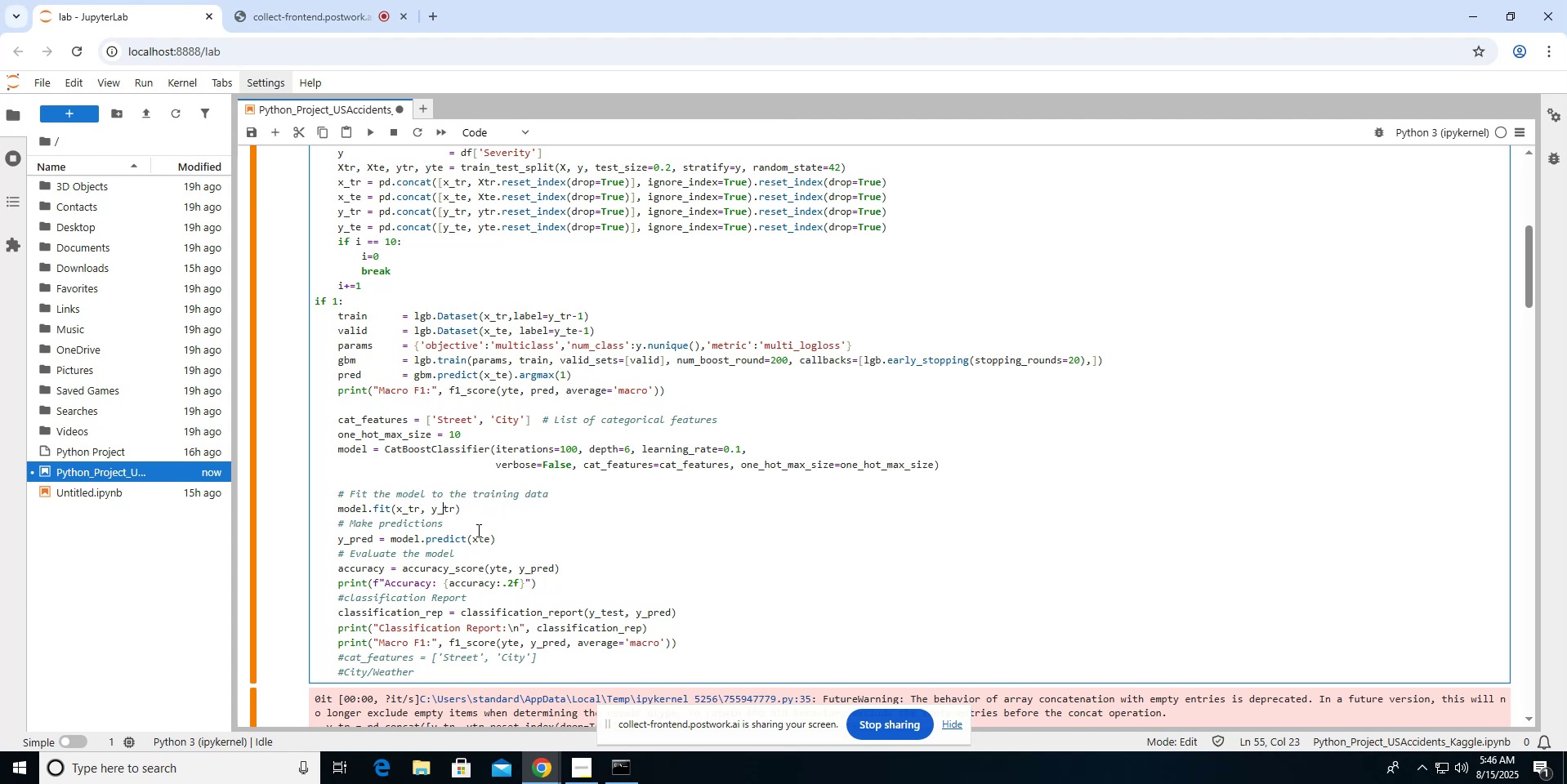 
left_click([477, 537])
 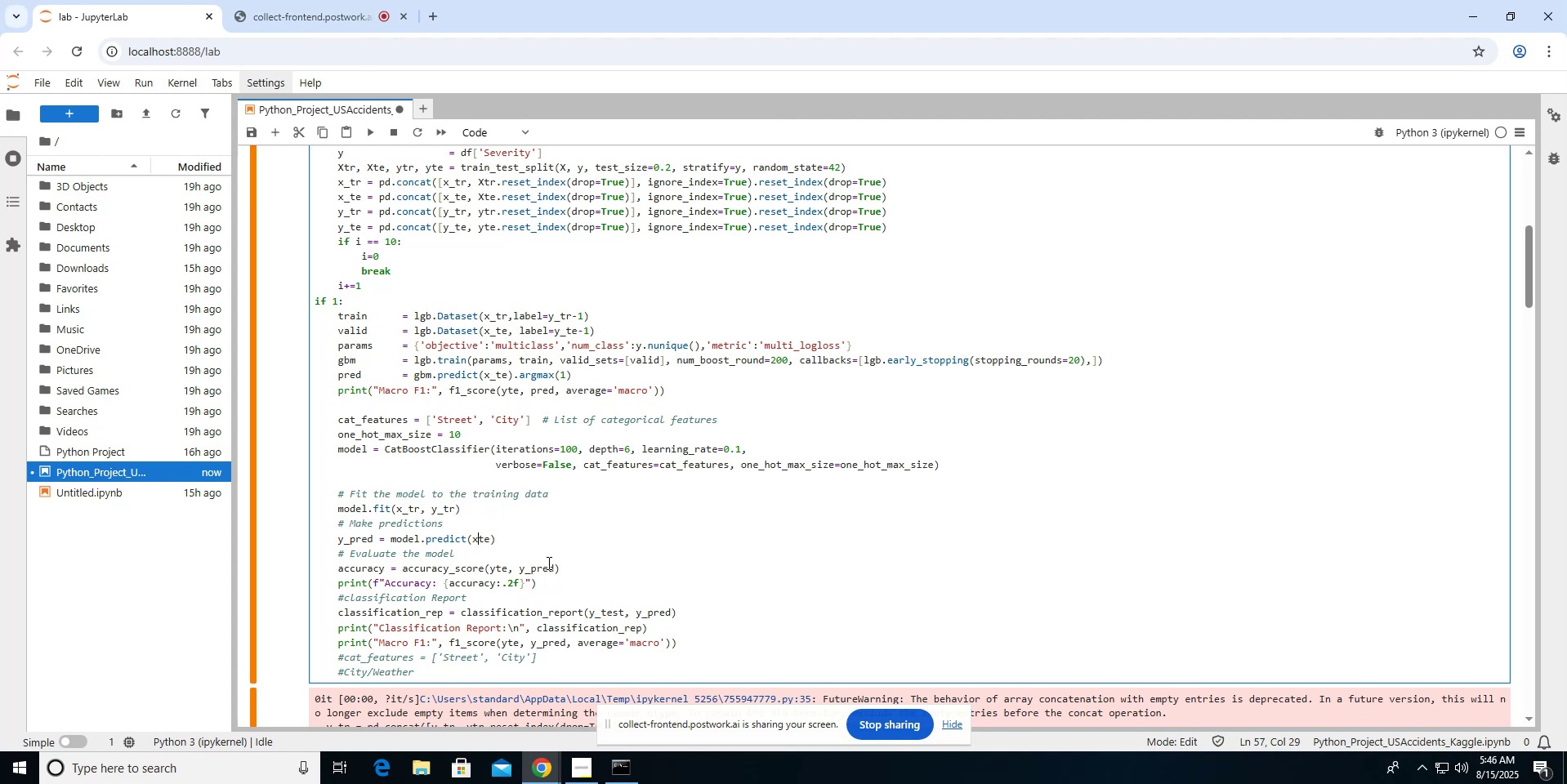 
key(Shift+Minus)
 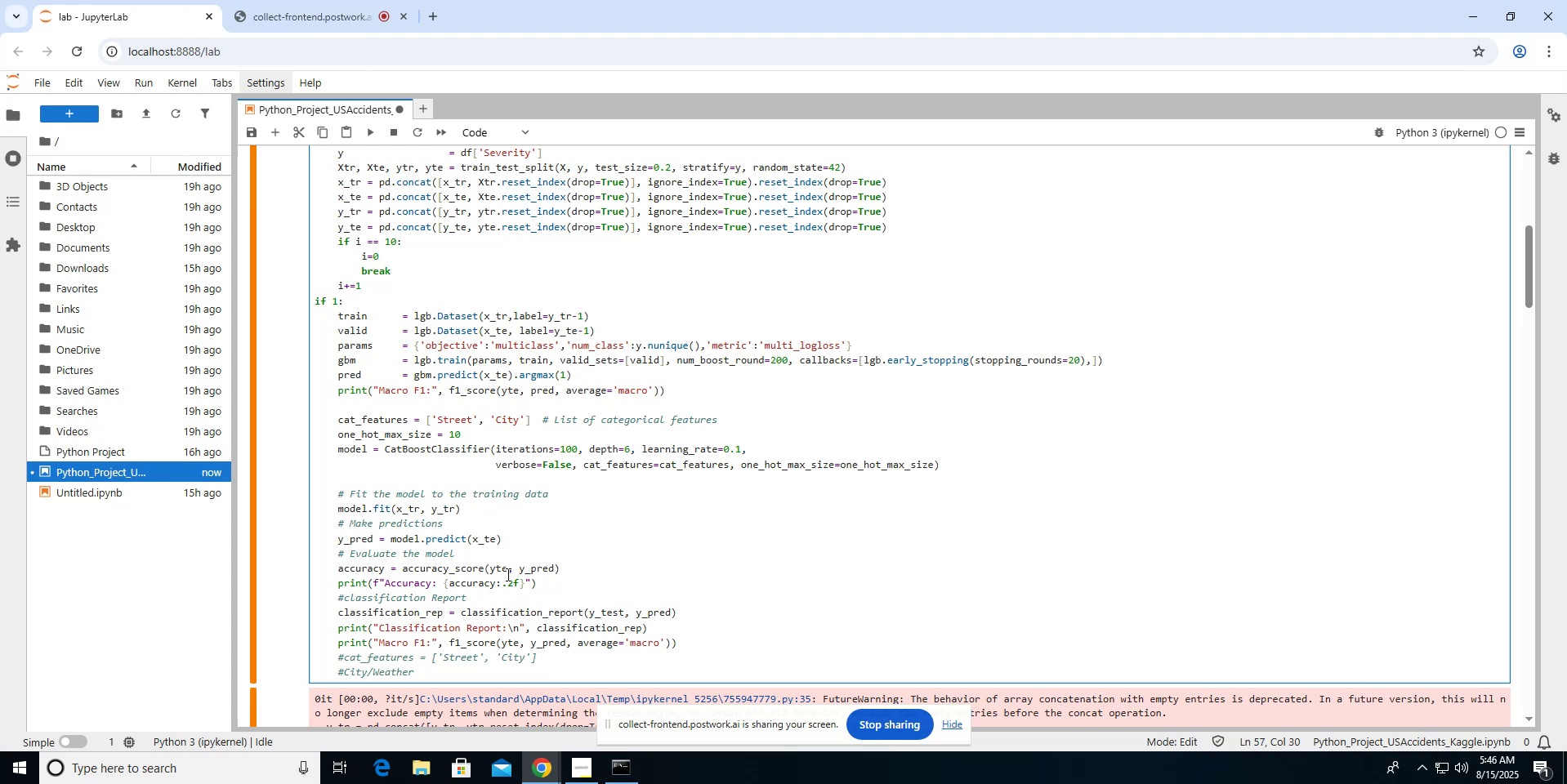 
left_click([498, 570])
 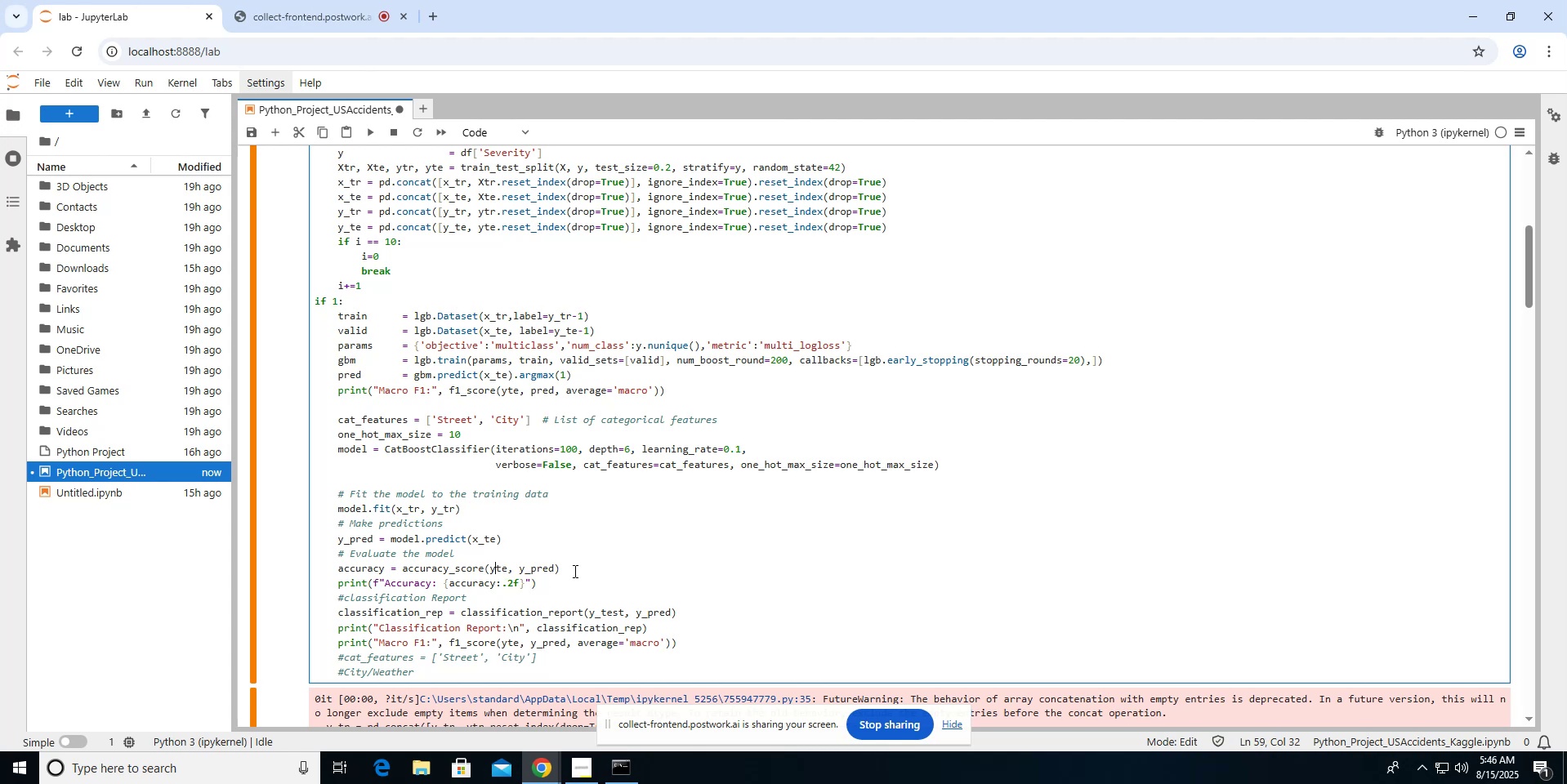 
key(Shift+Minus)
 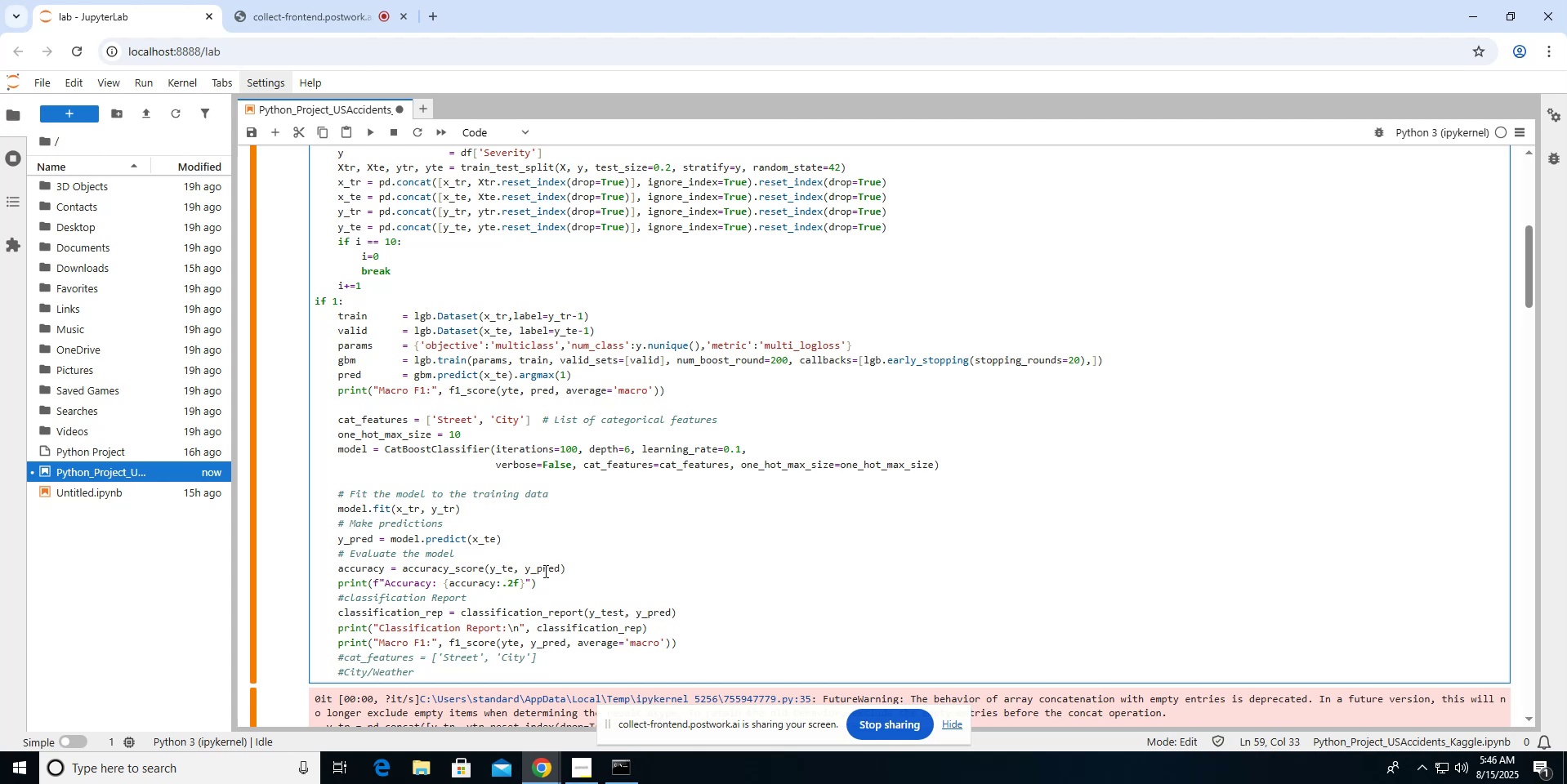 
scroll: coordinate [544, 571], scroll_direction: down, amount: 1.0
 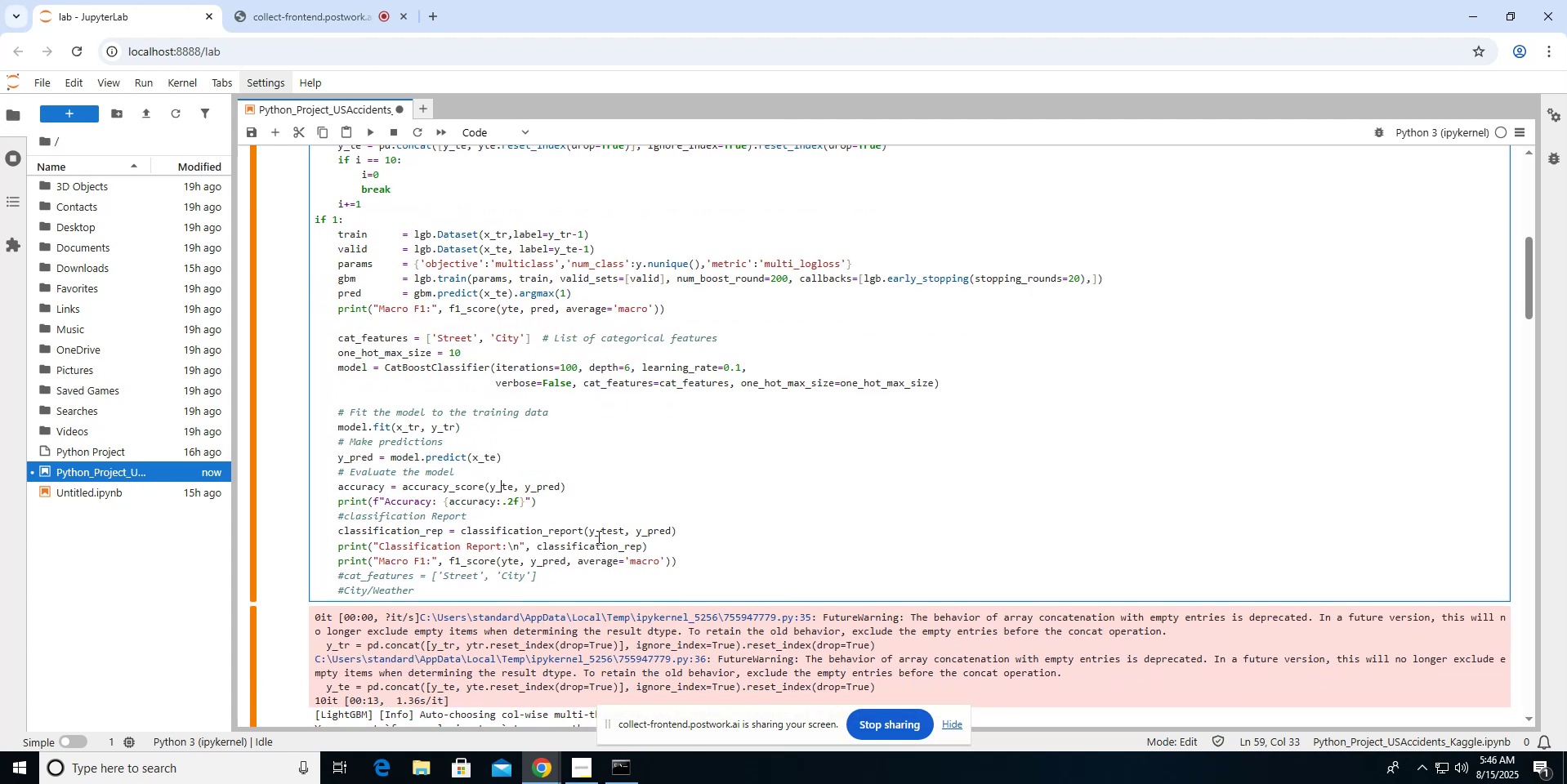 
wait(6.37)
 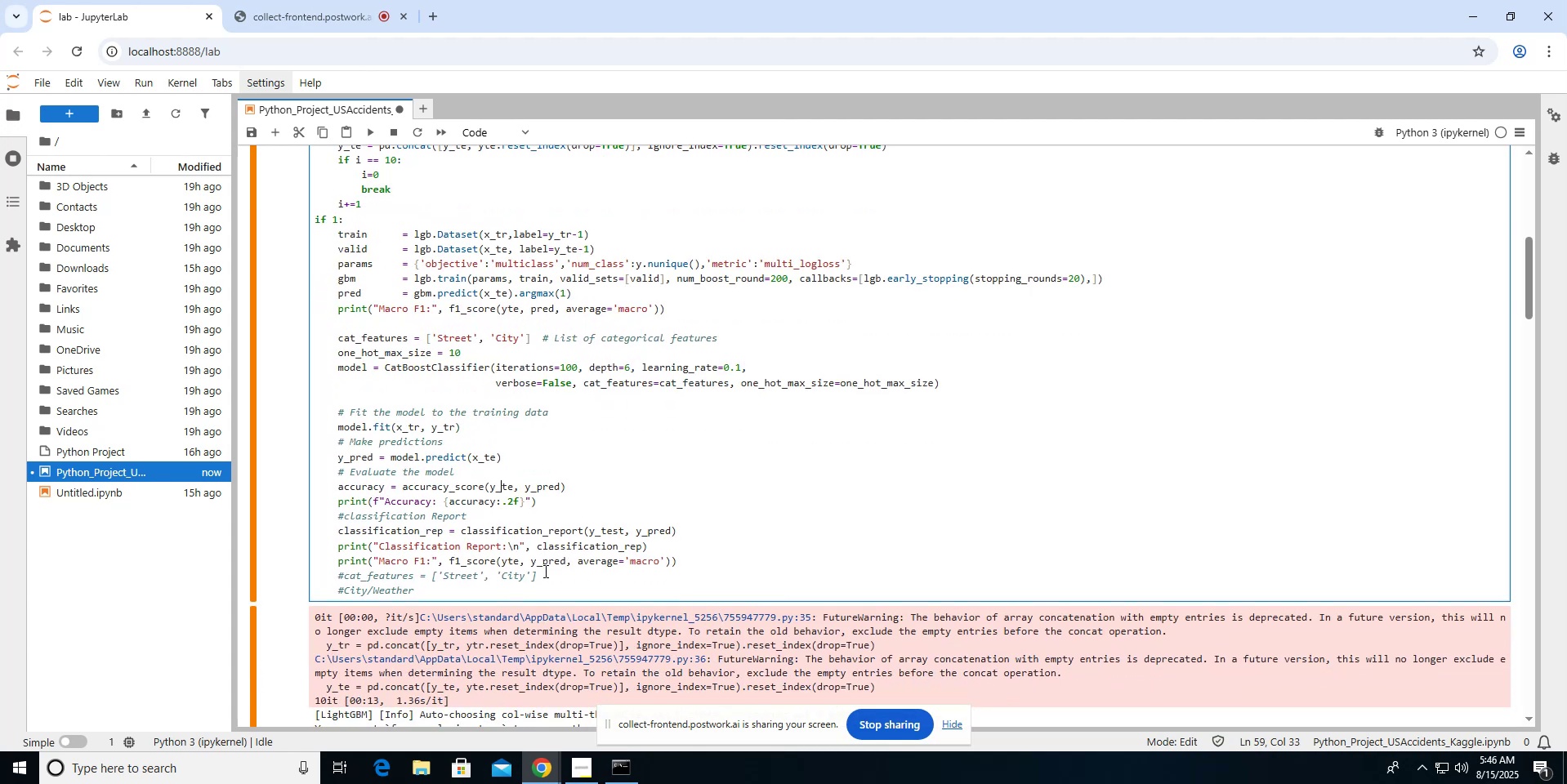 
left_click([615, 530])
 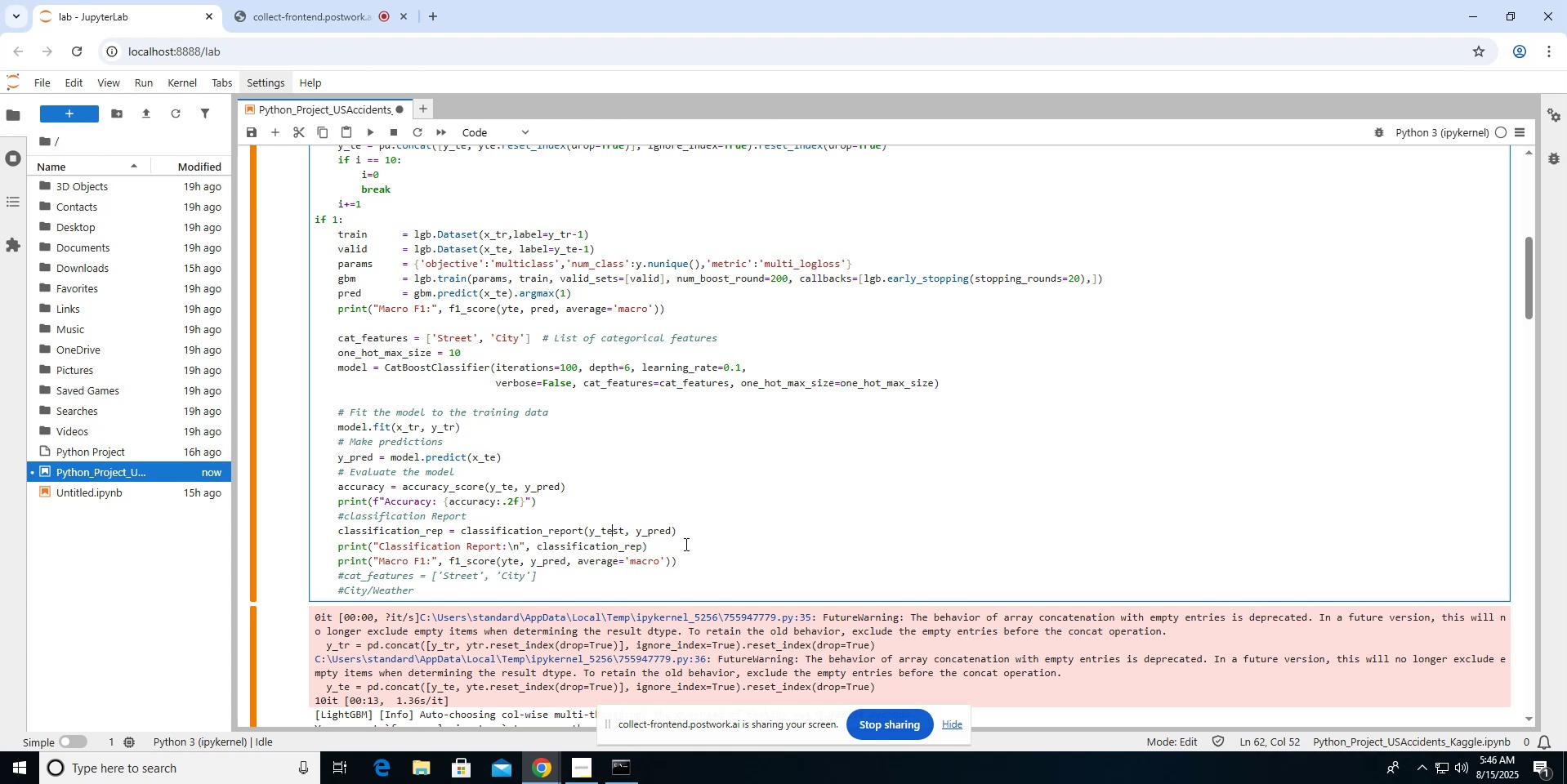 
key(ArrowRight)
 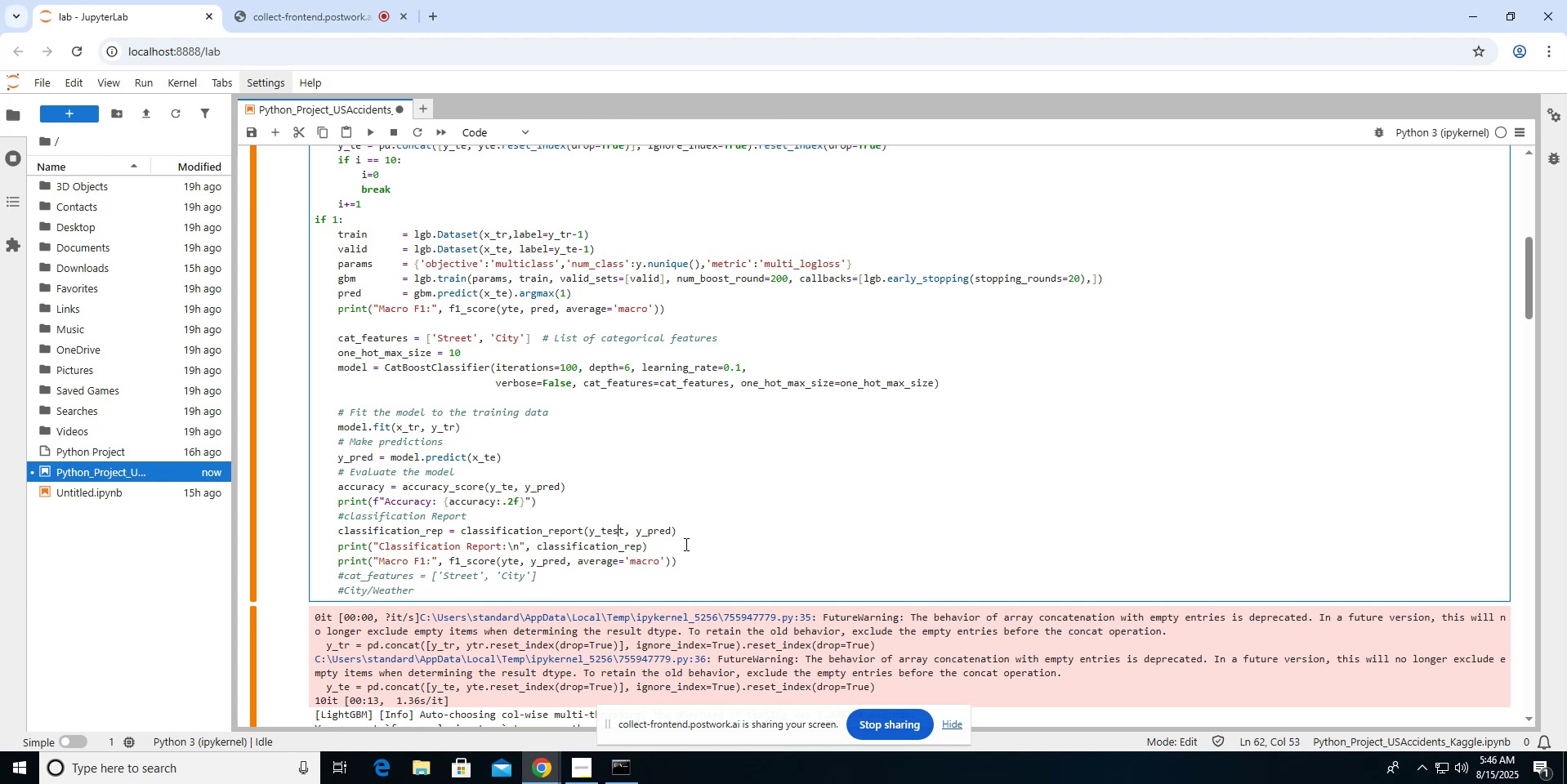 
key(ArrowRight)
 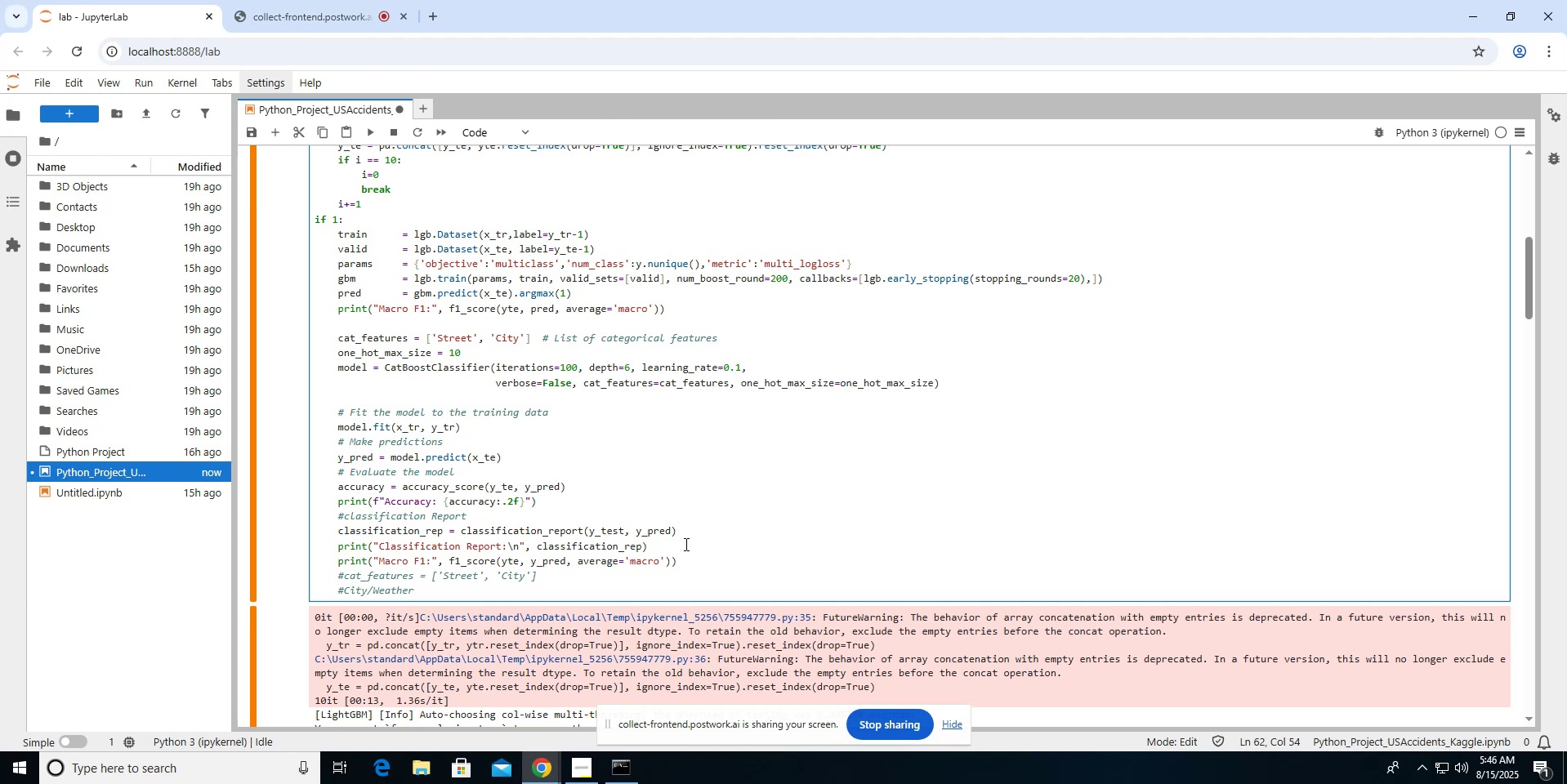 
key(Backspace)
 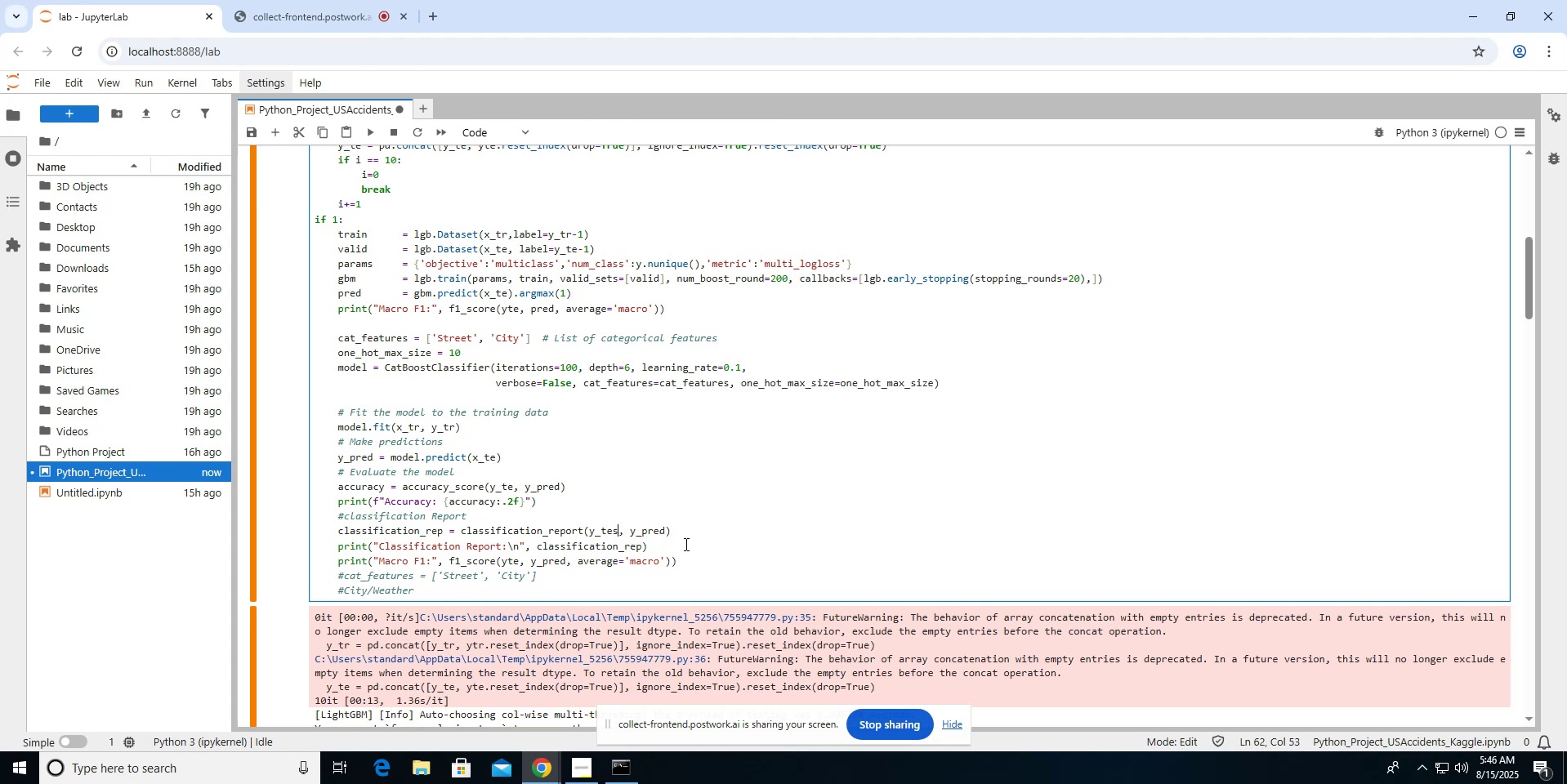 
key(Backspace)
 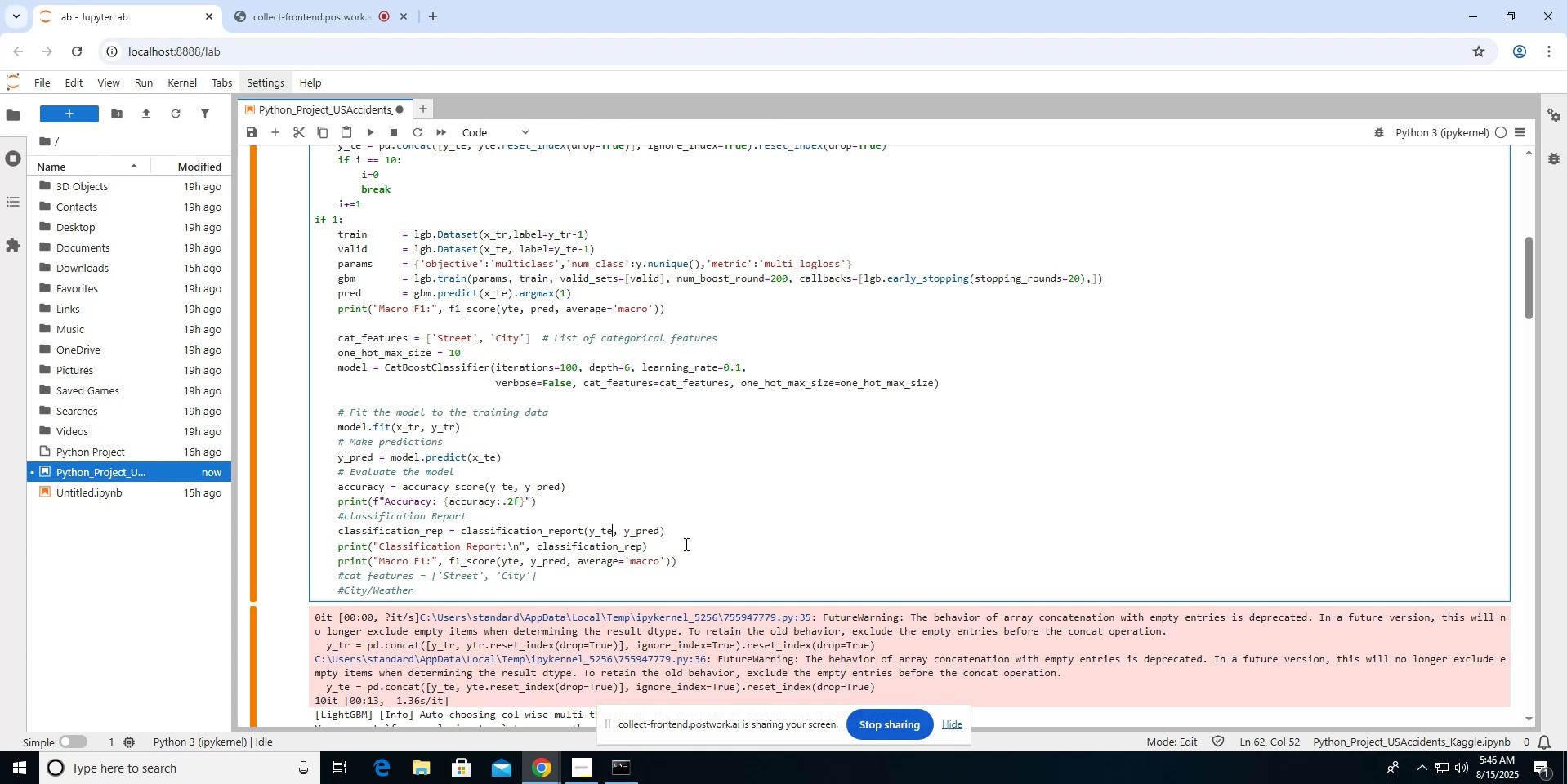 
wait(7.01)
 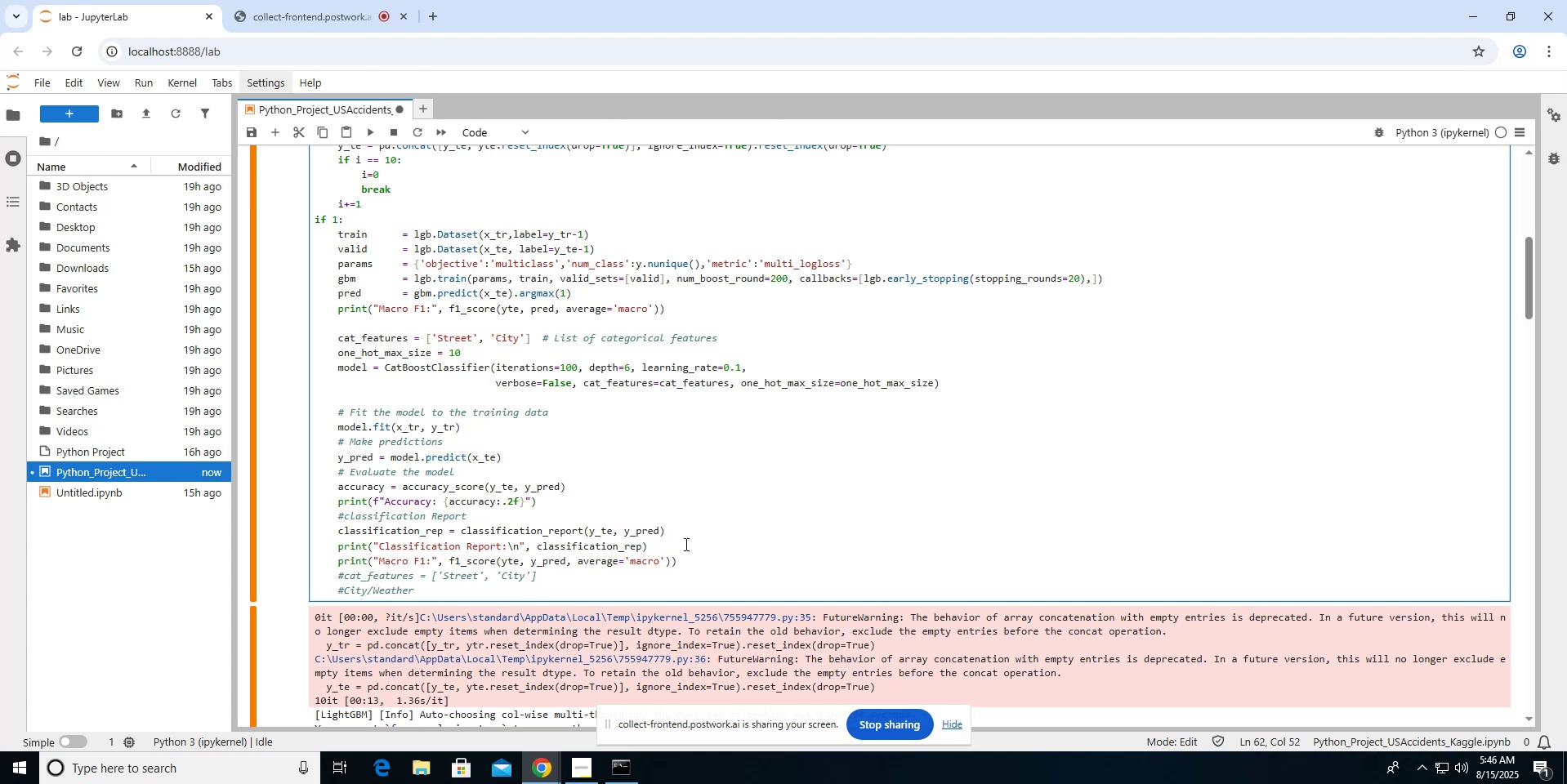 
left_click([507, 562])
 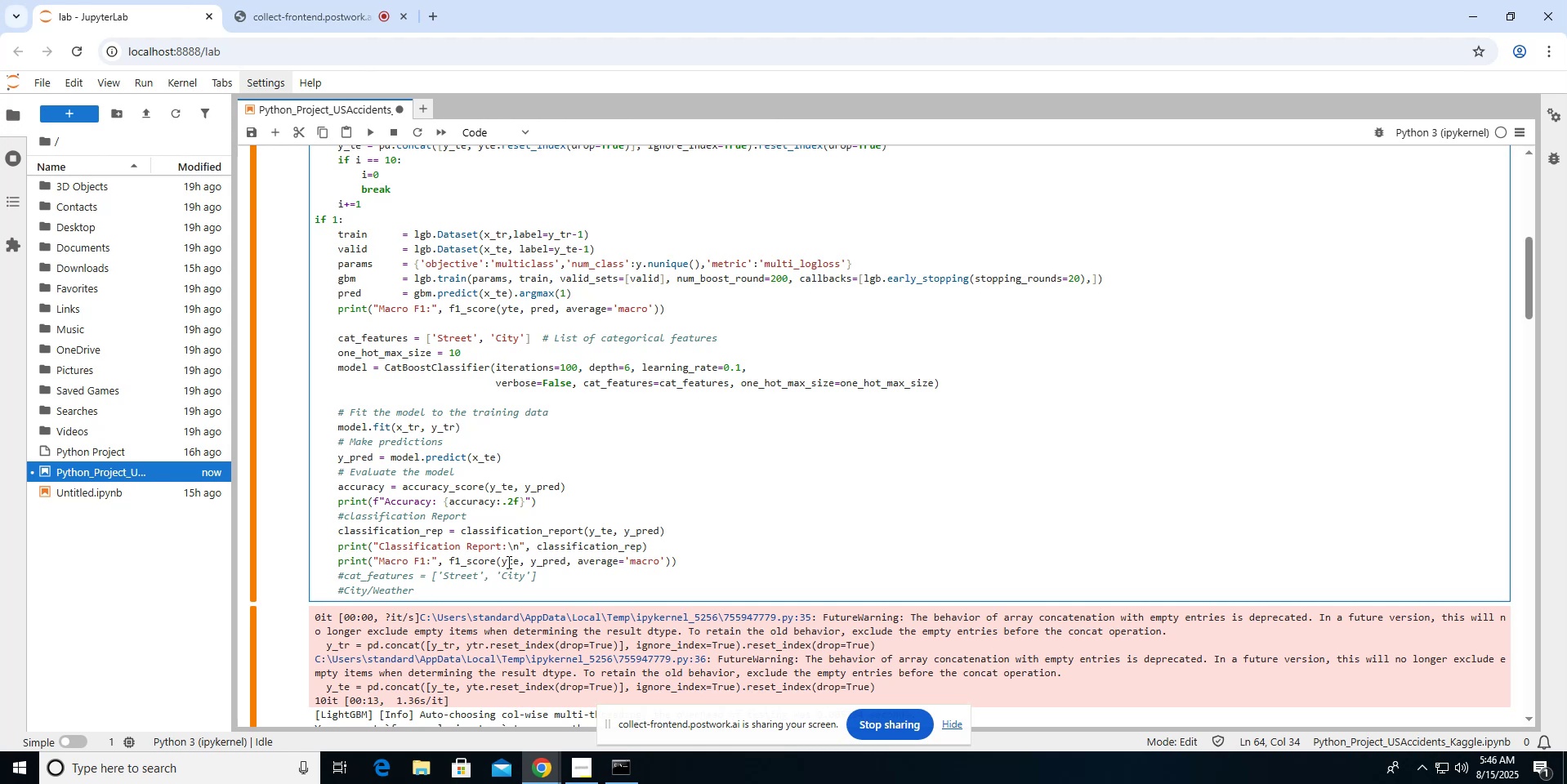 
key(Shift+Minus)
 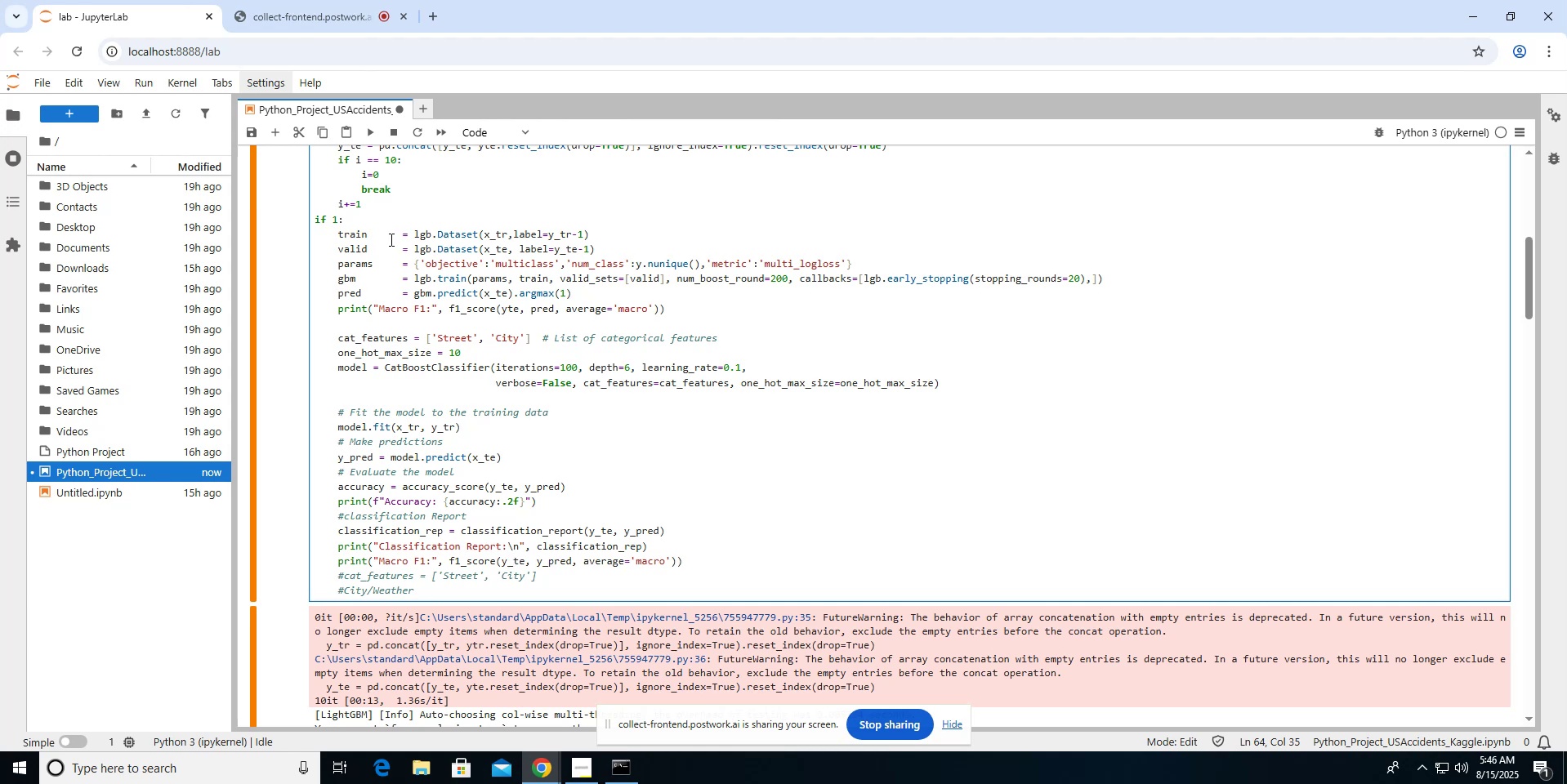 
left_click([366, 201])
 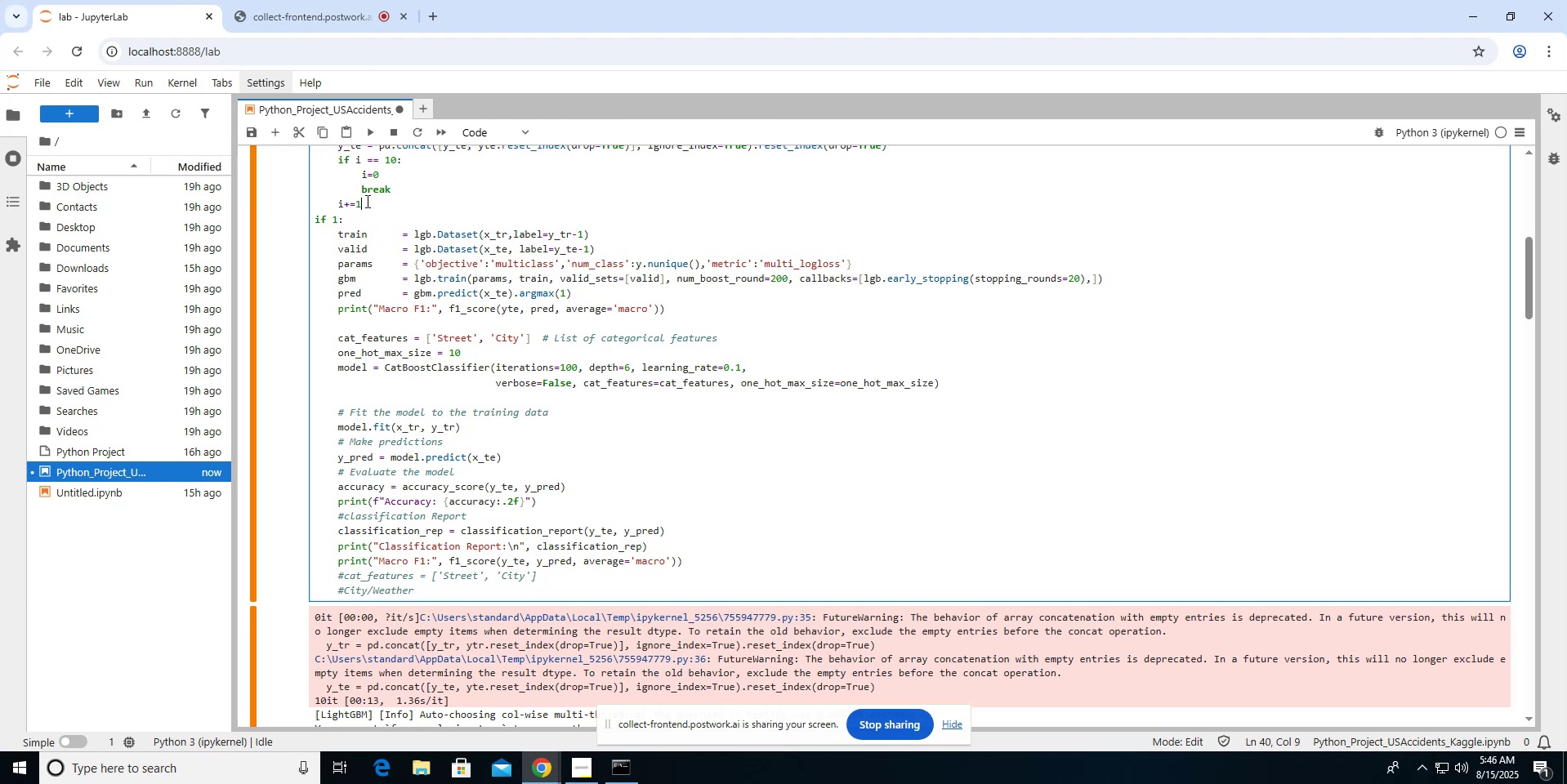 
key(ArrowRight)
 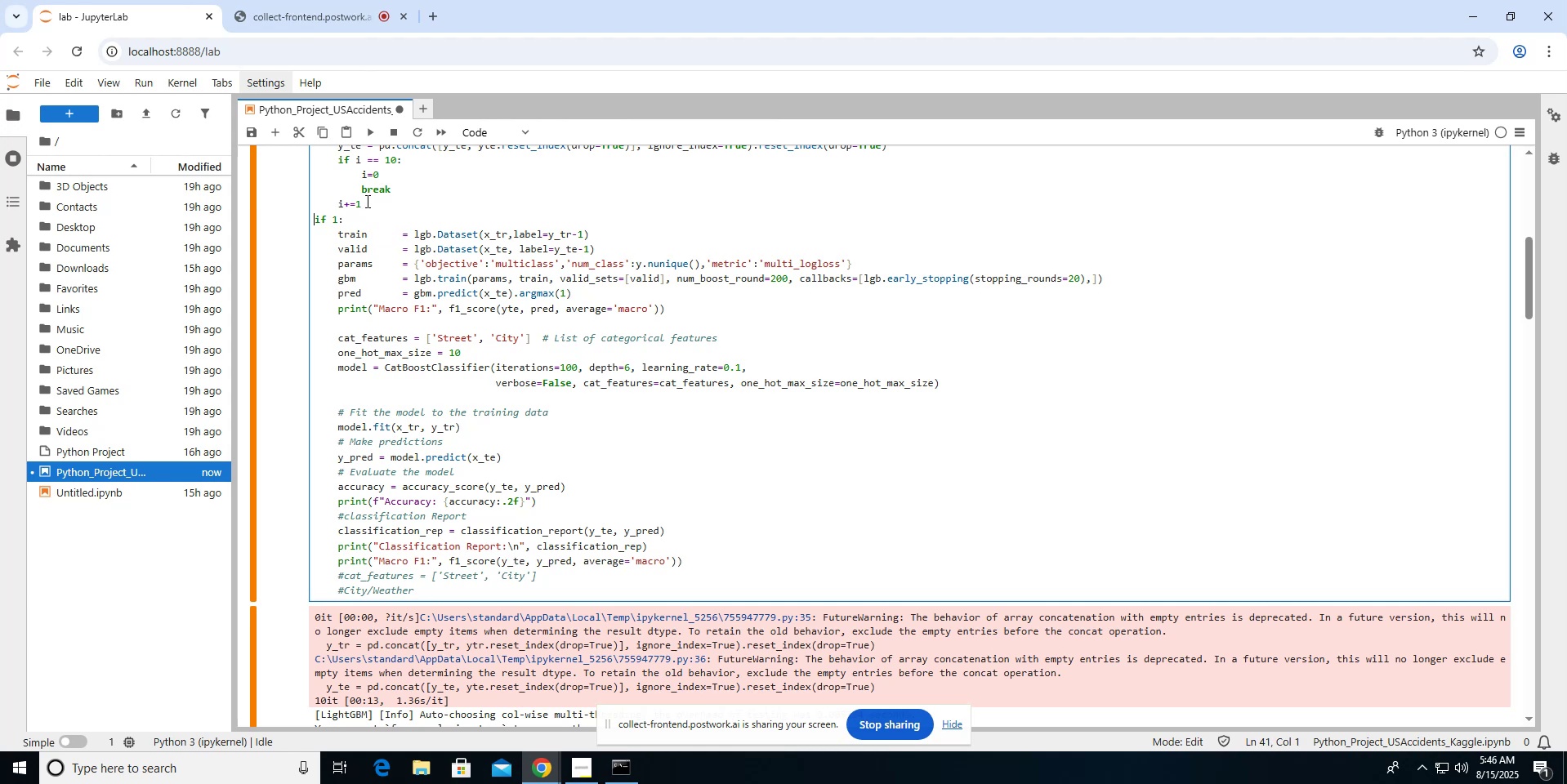 
hold_key(key=ShiftRight, duration=1.84)
 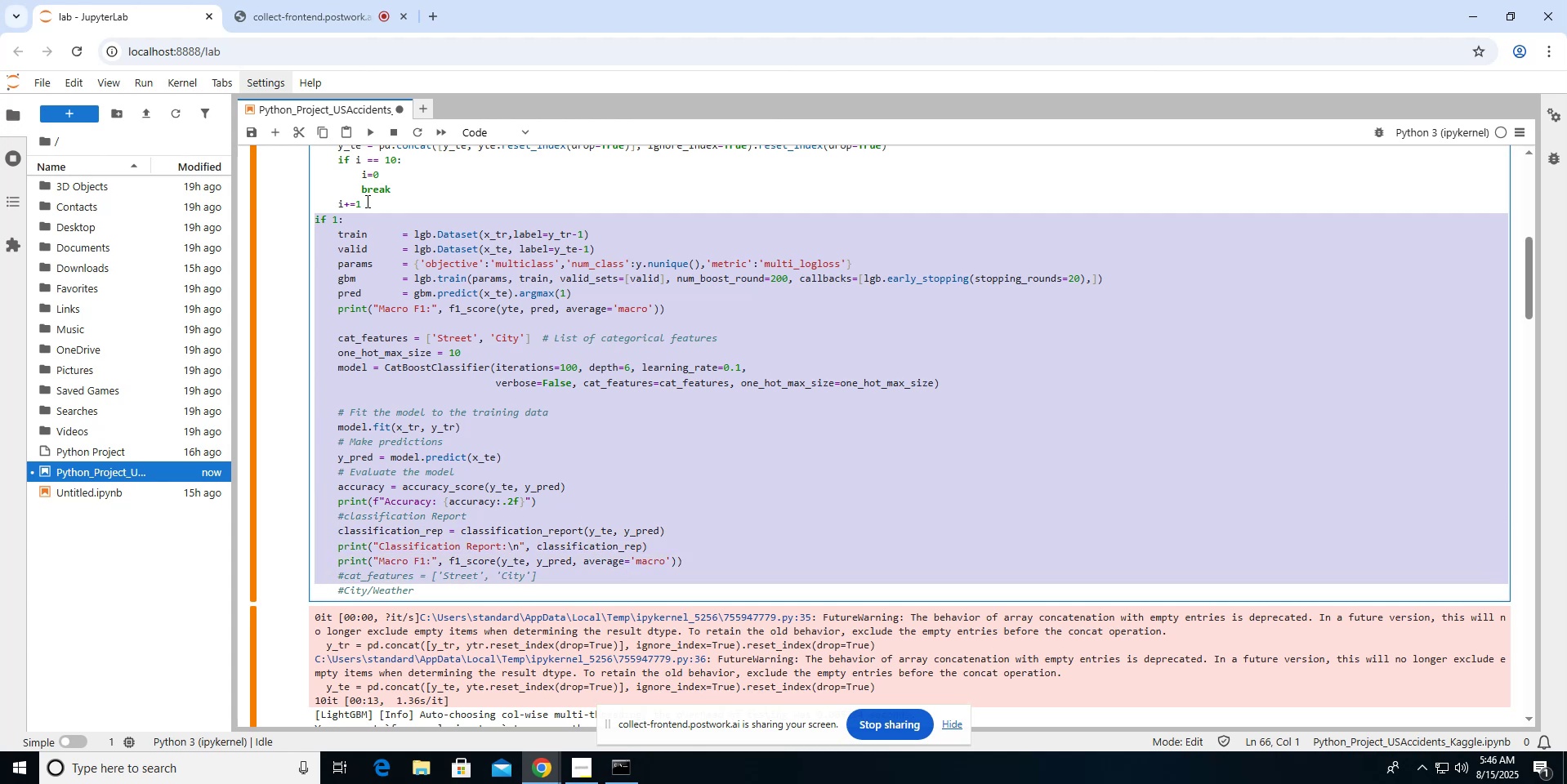 
hold_key(key=ArrowDown, duration=1.3)
 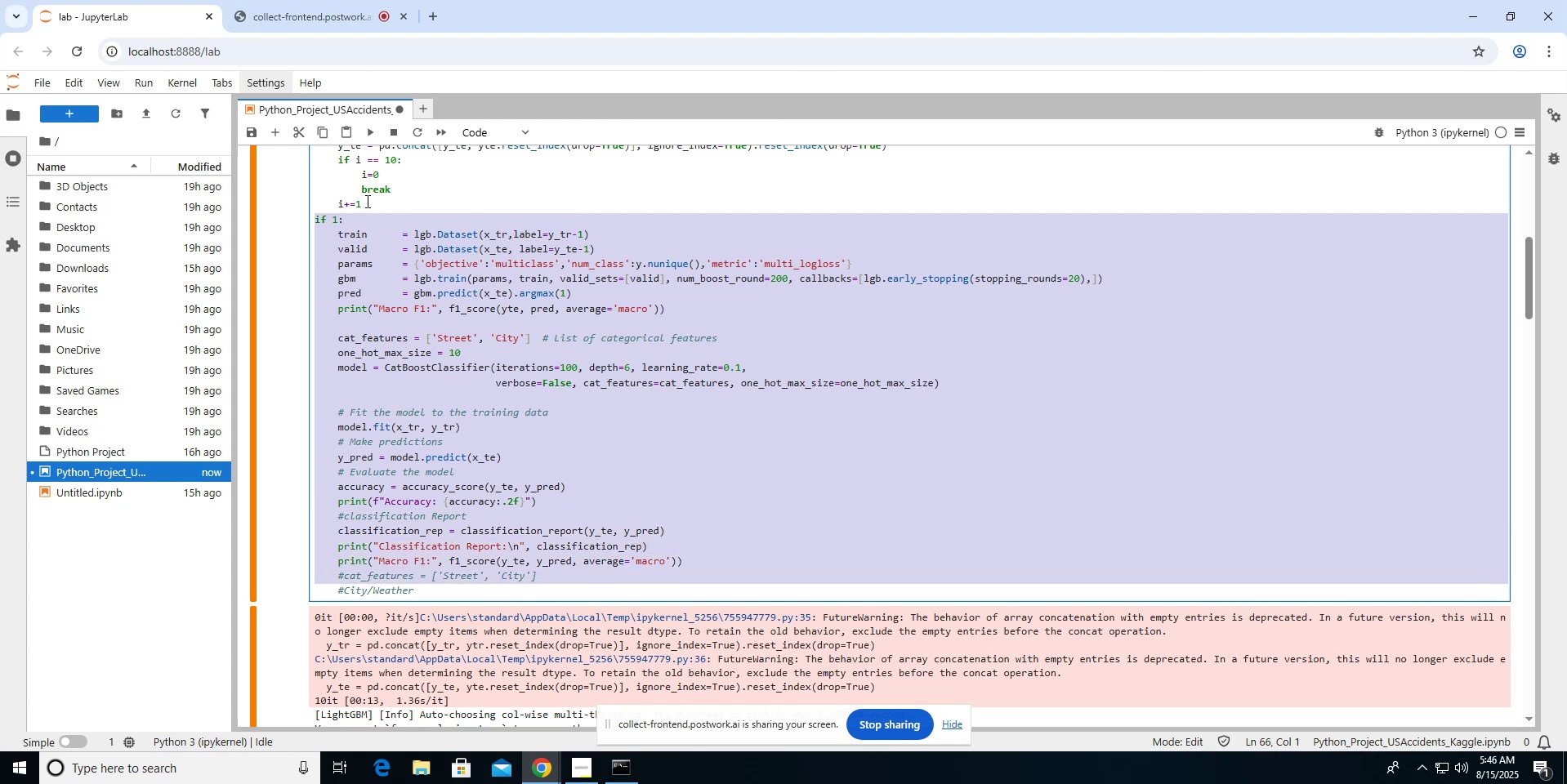 
key(Control+ControlLeft)
 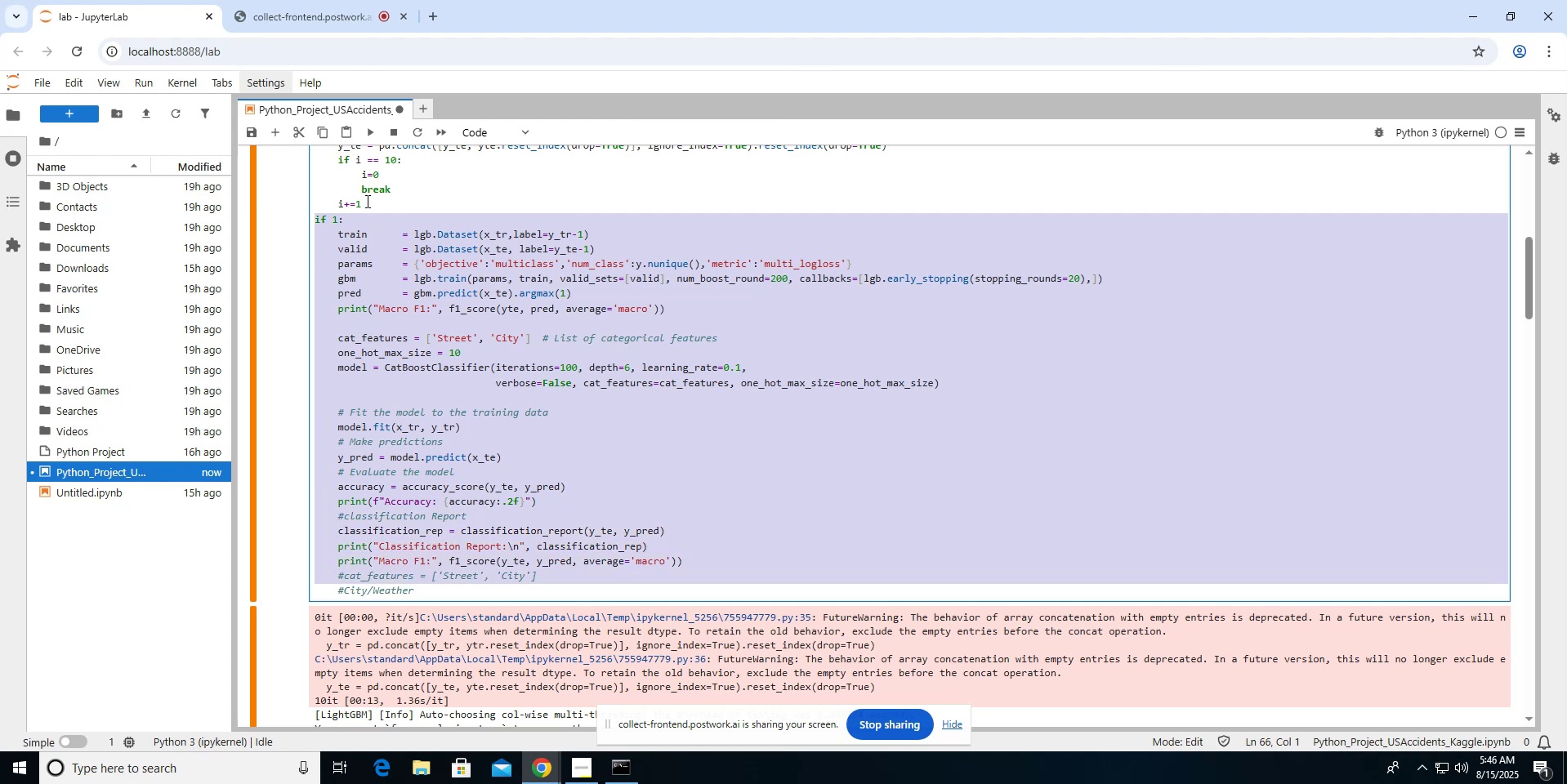 
key(Control+C)
 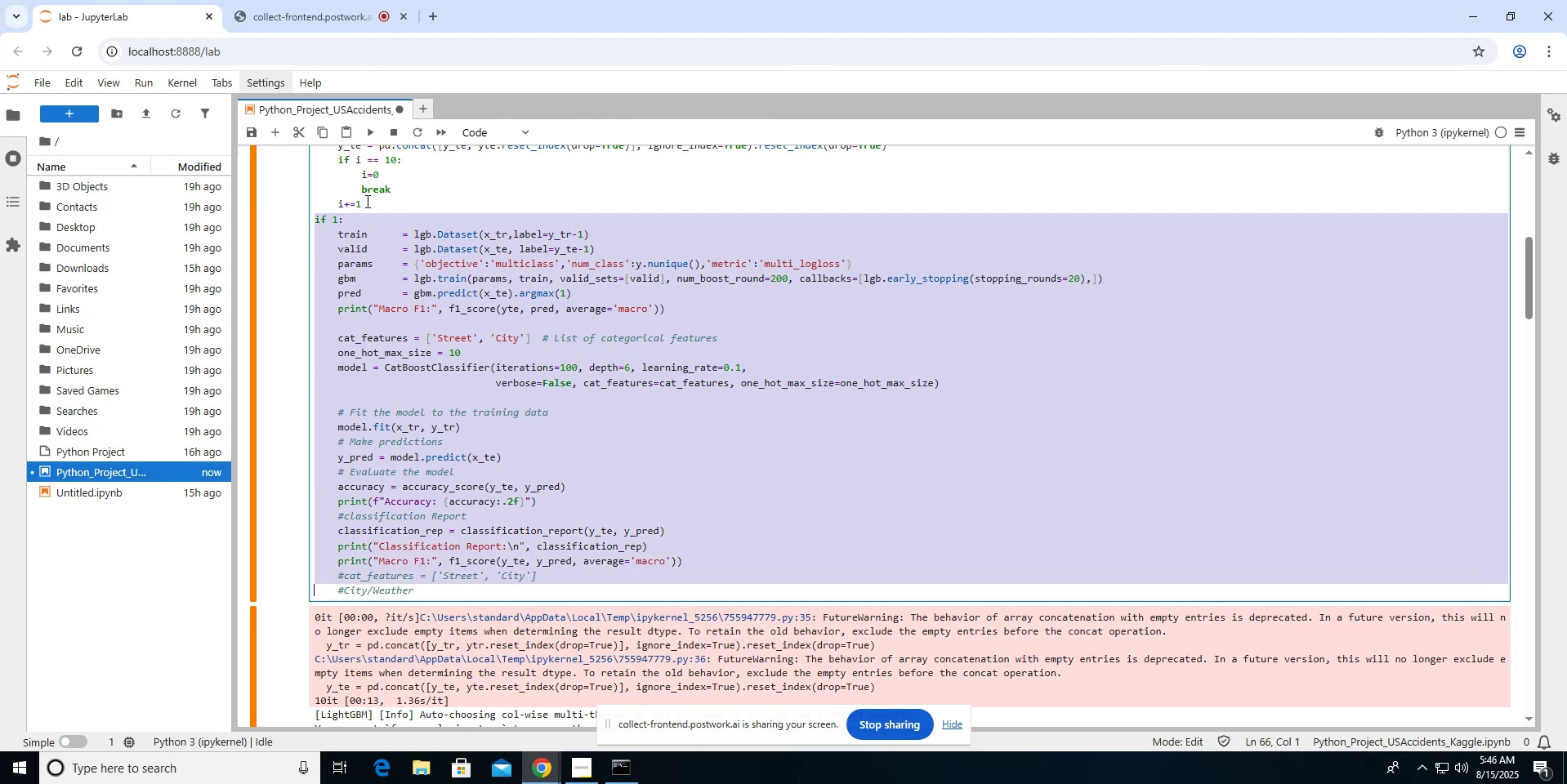 
scroll: coordinate [366, 201], scroll_direction: down, amount: 7.0
 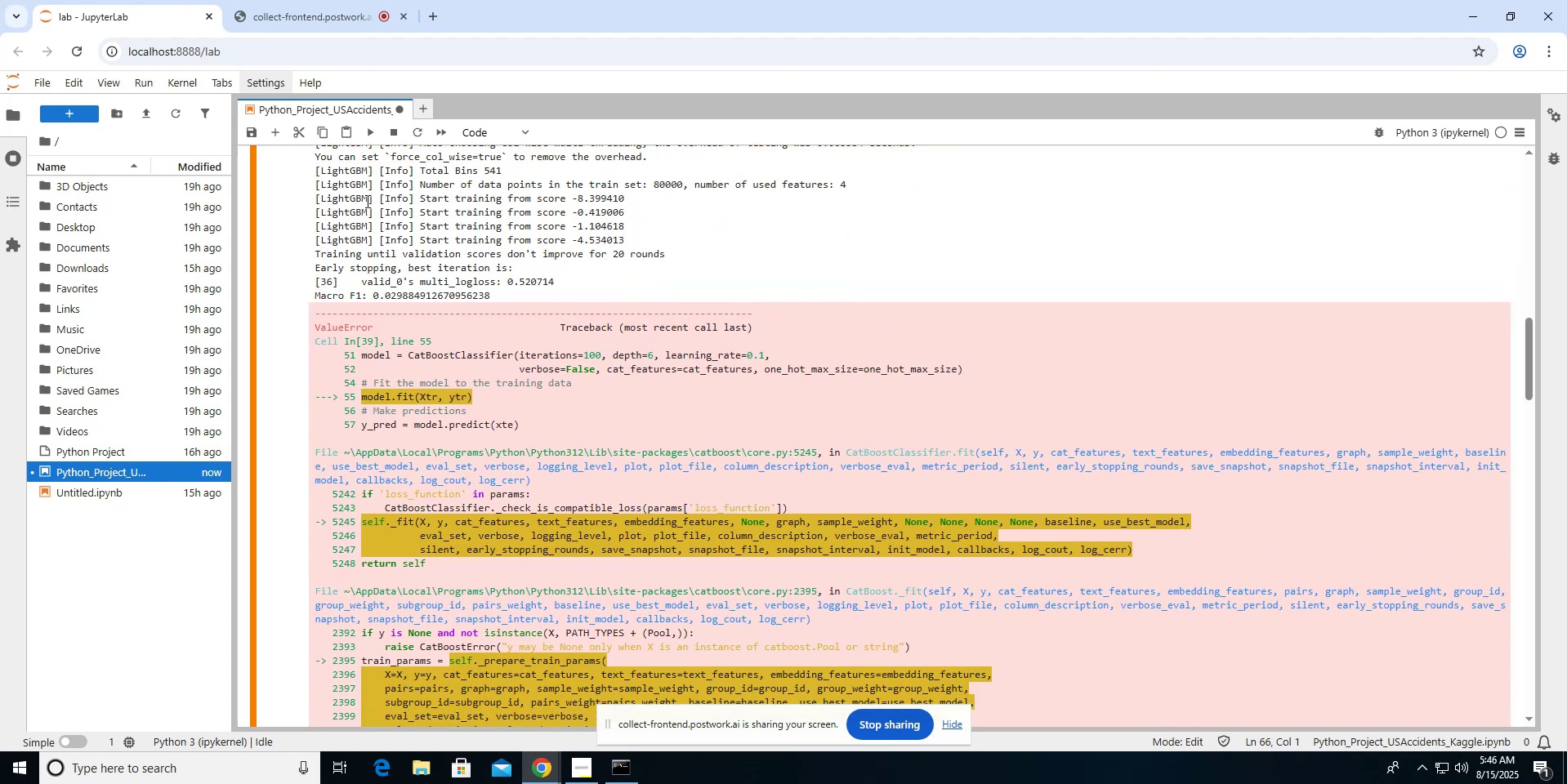 
scroll: coordinate [366, 201], scroll_direction: up, amount: 3.0
 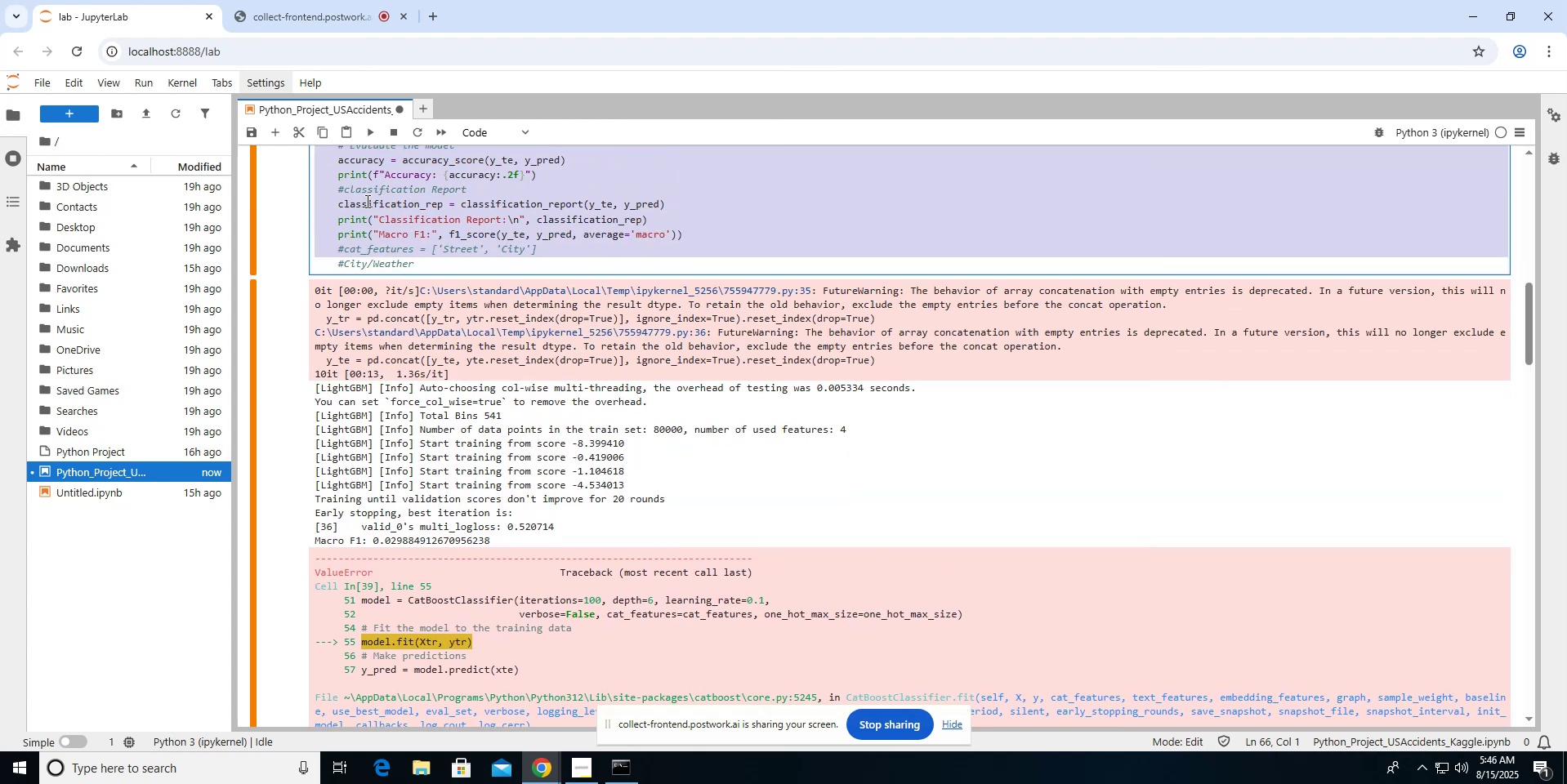 
scroll: coordinate [366, 201], scroll_direction: down, amount: 10.0
 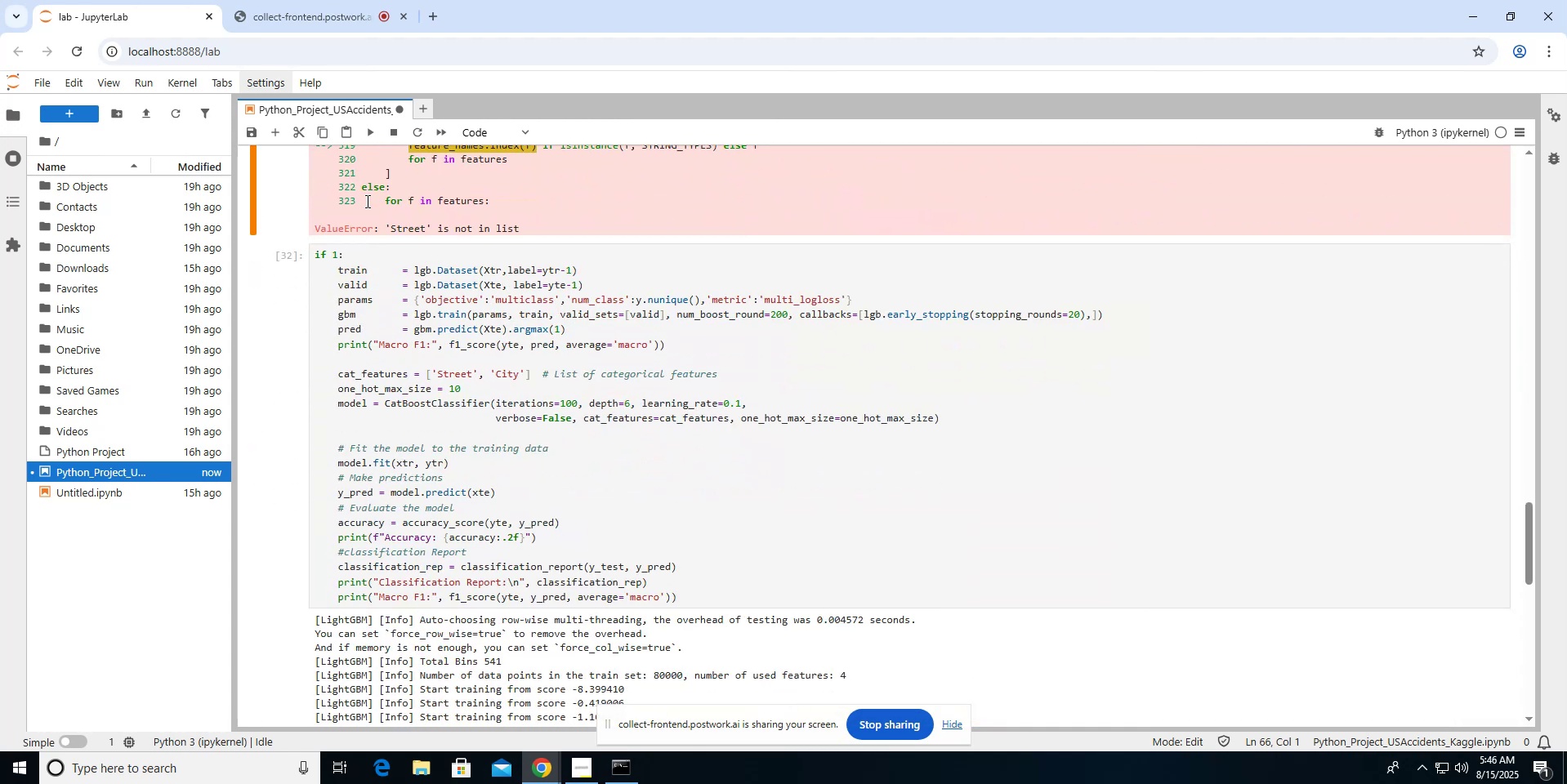 
left_click([366, 201])
 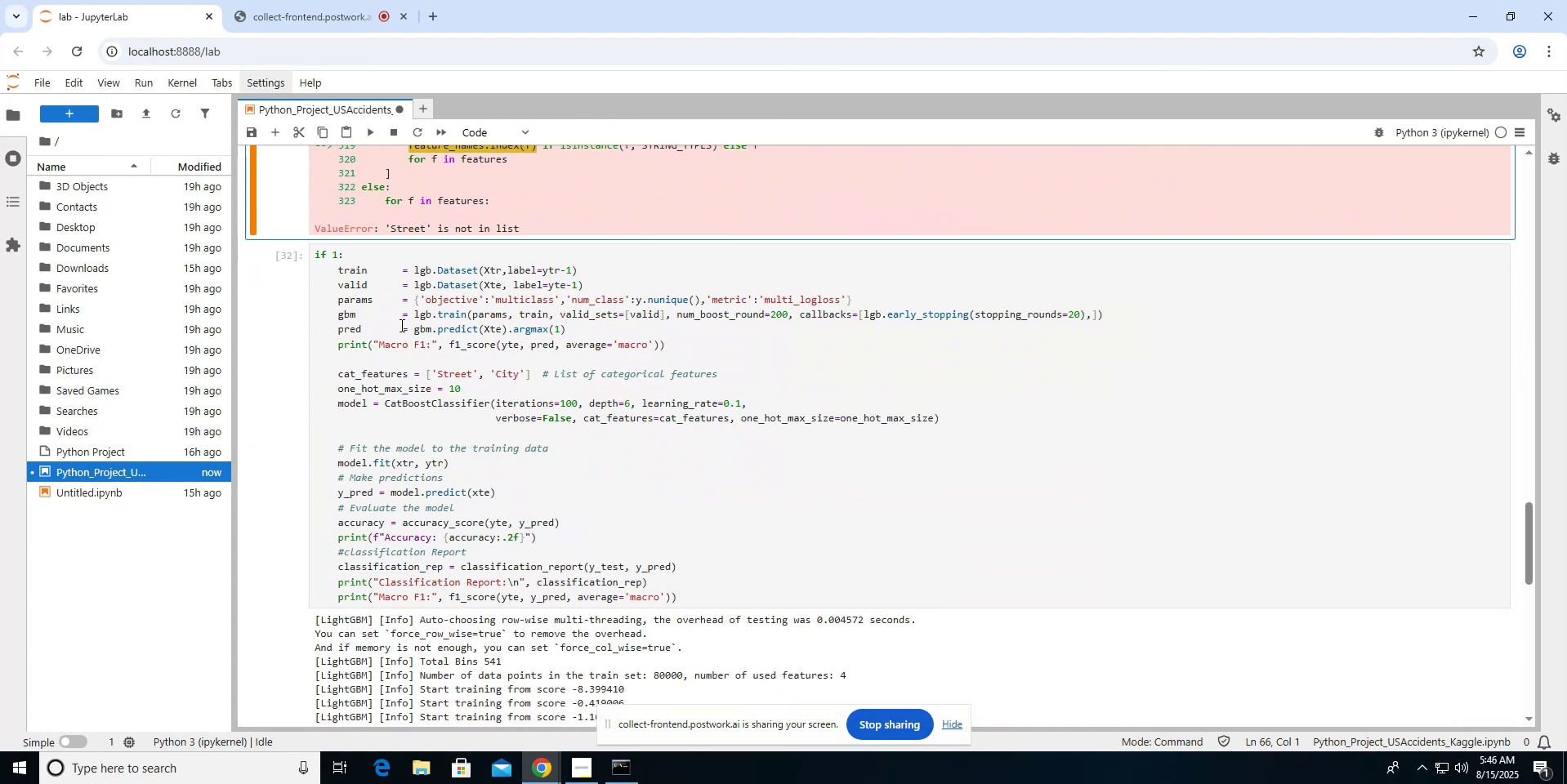 
left_click([400, 325])
 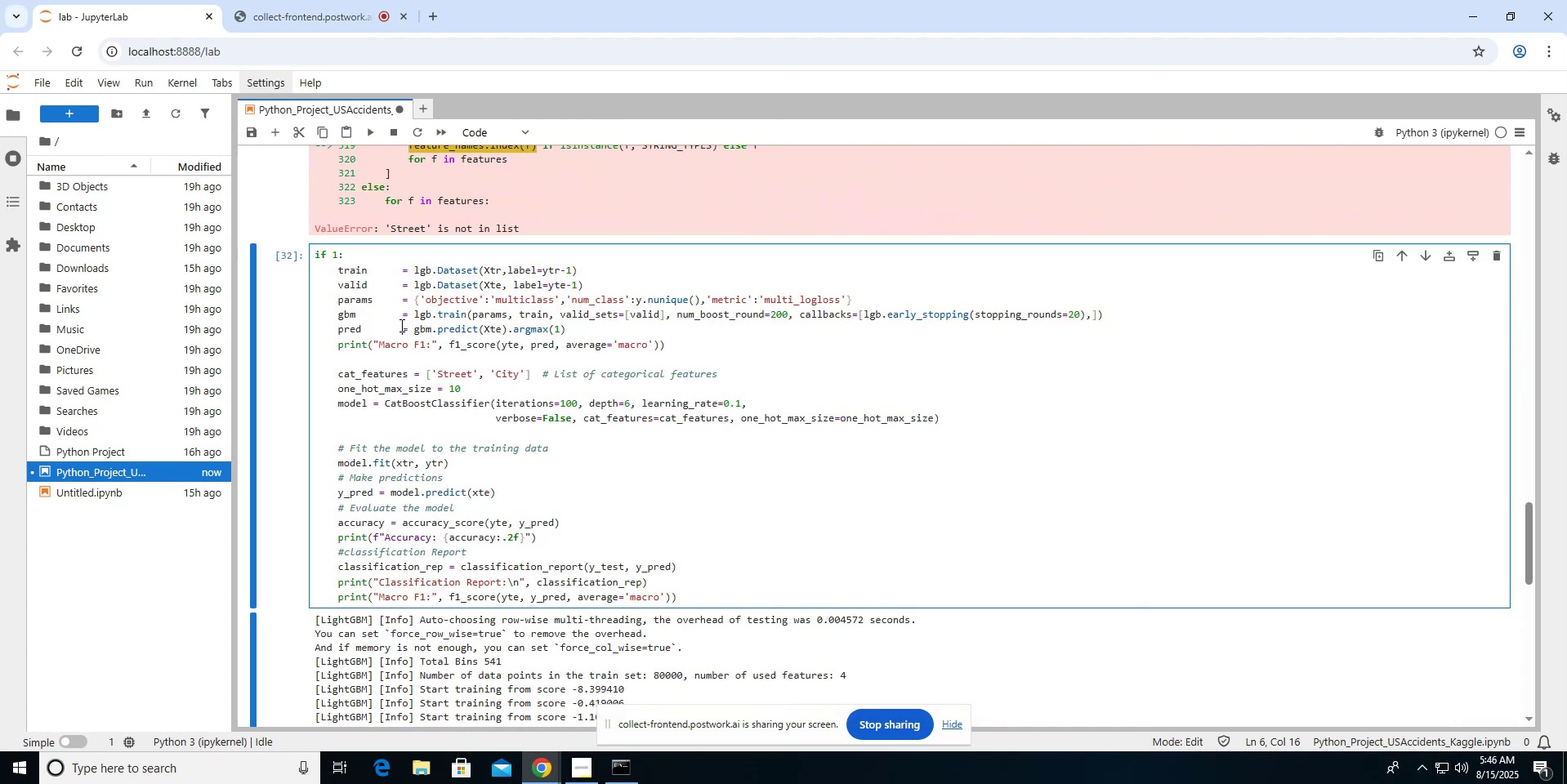 
key(Control+A)
 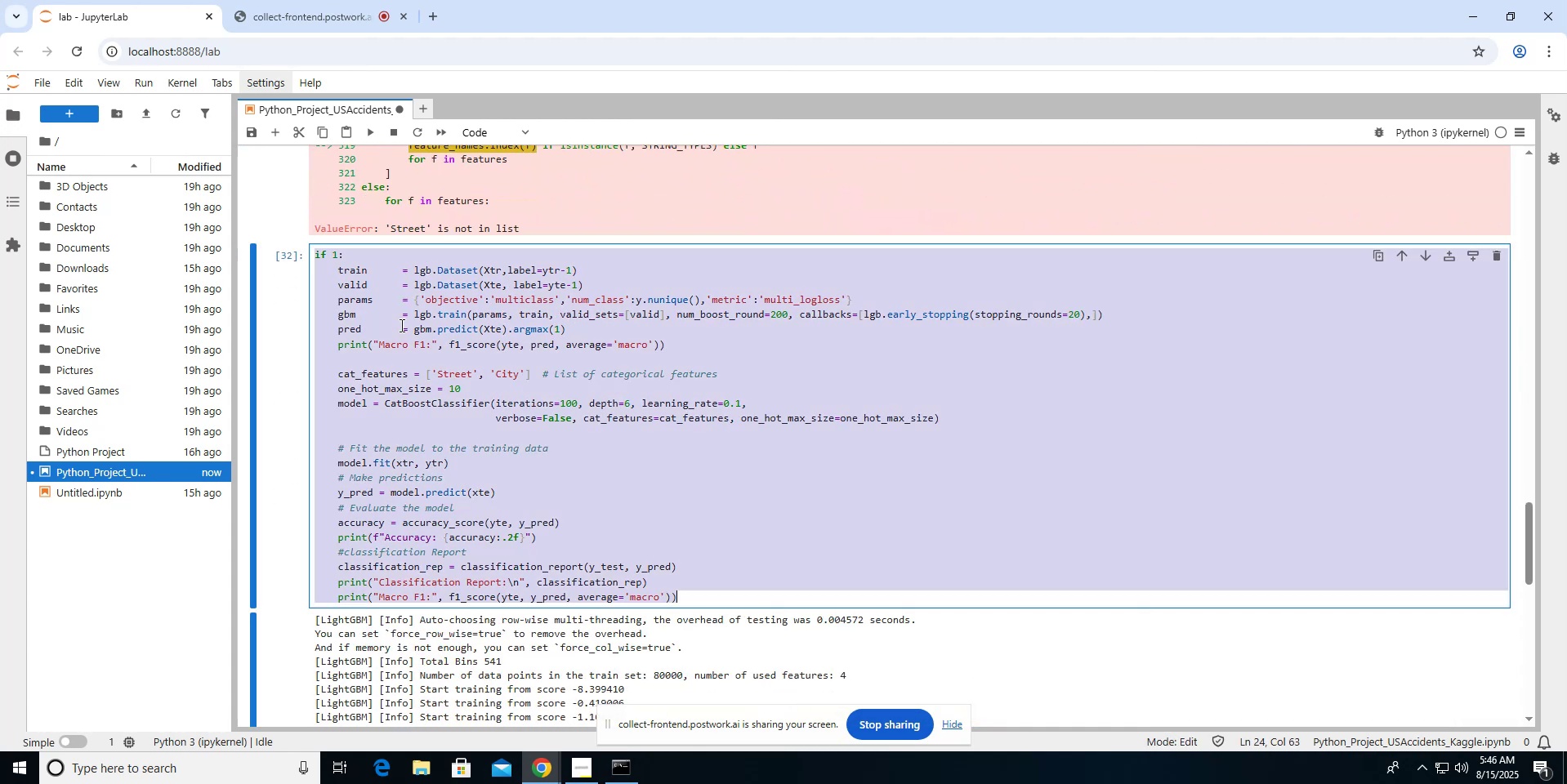 
key(Control+V)
 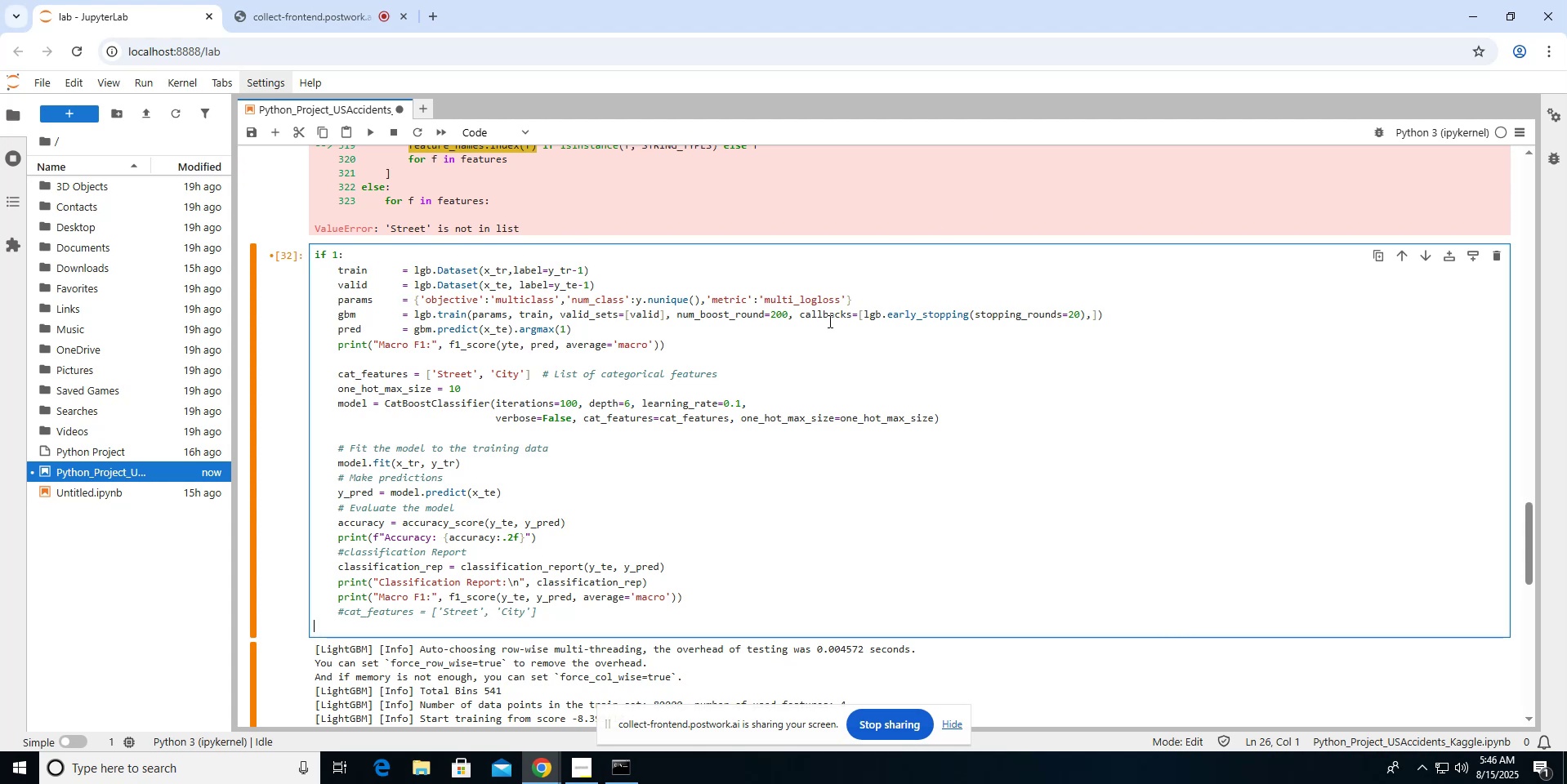 
key(Shift+Enter)
 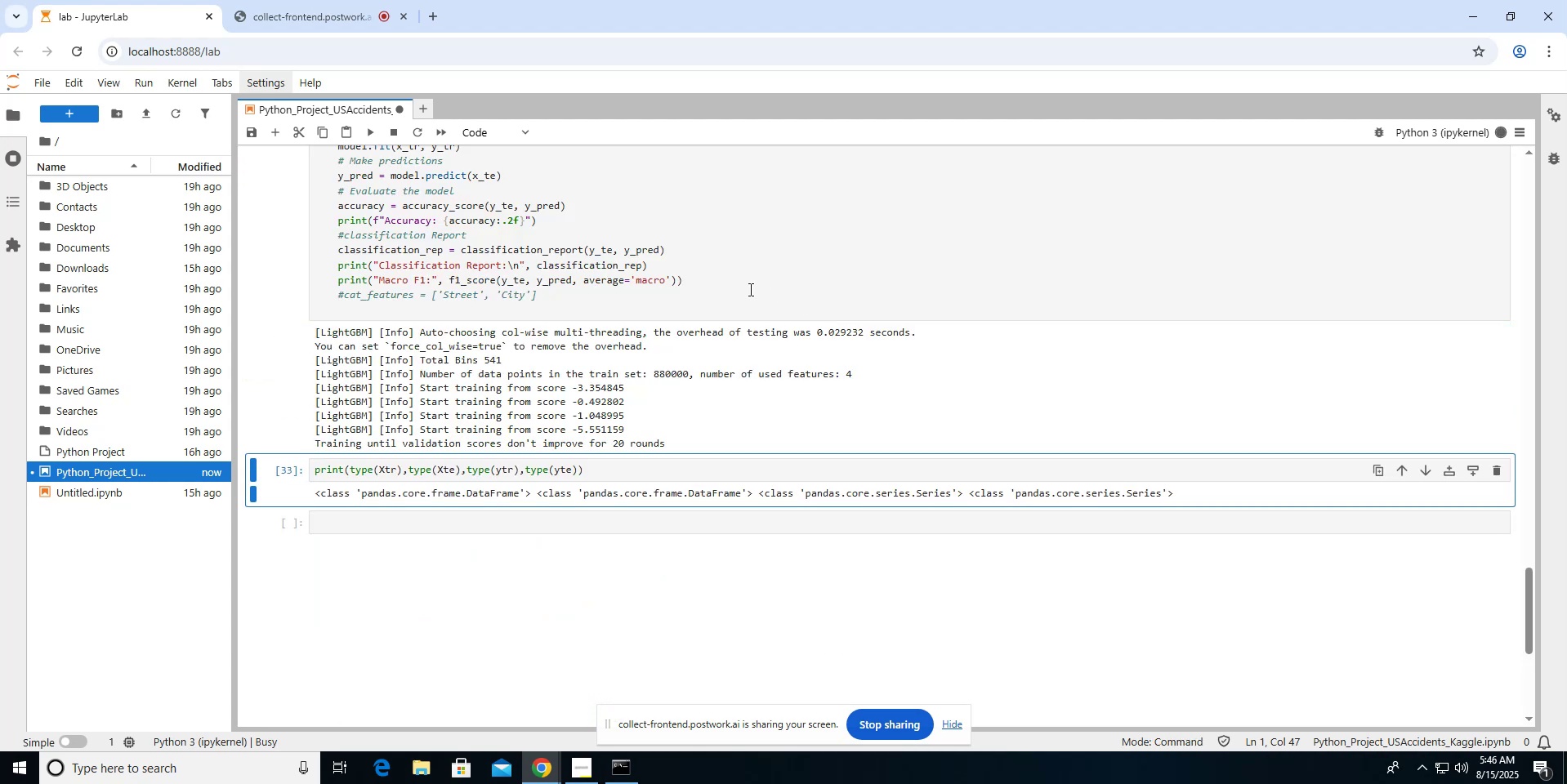 
wait(5.36)
 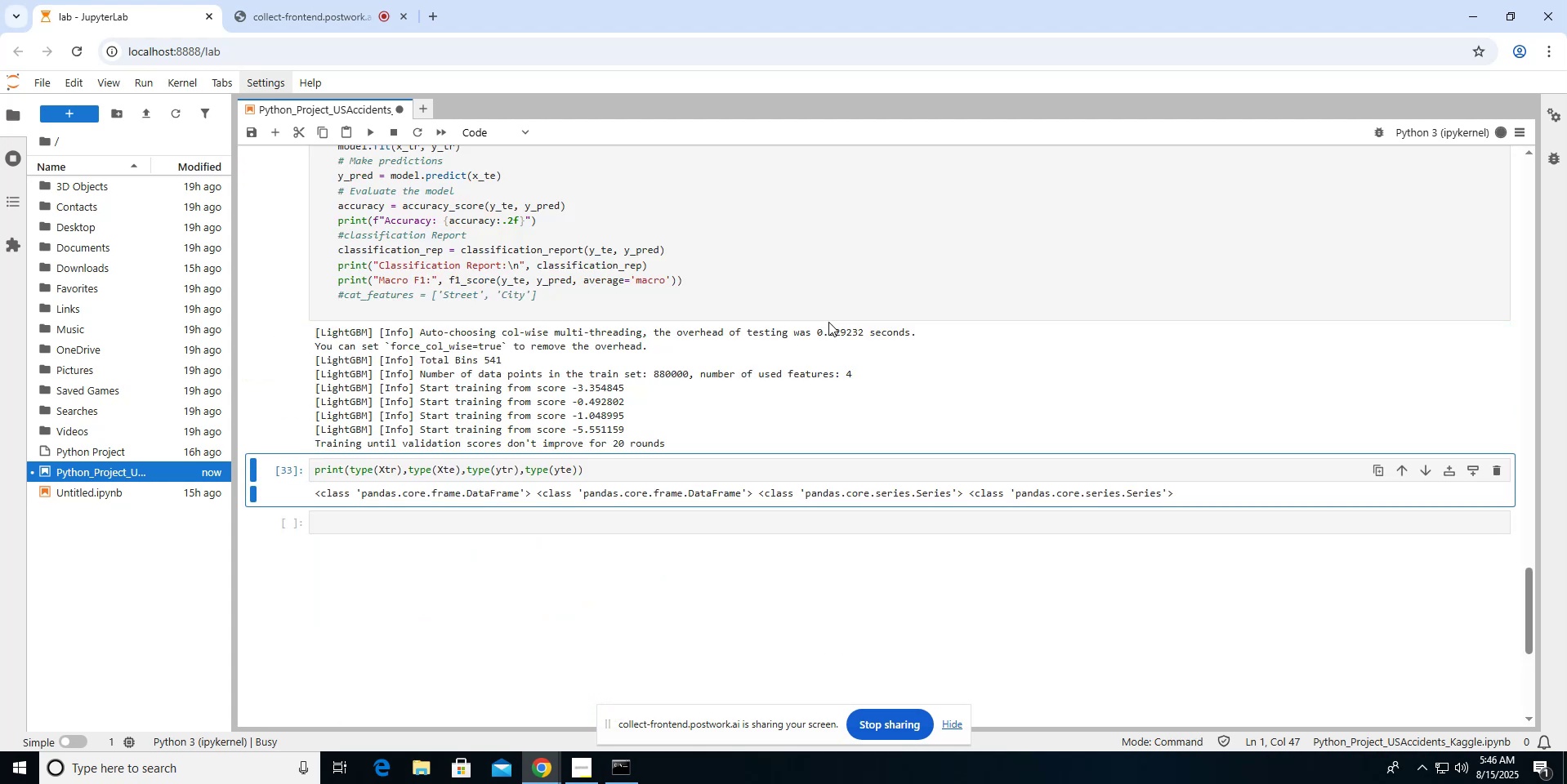 
scroll: coordinate [690, 273], scroll_direction: up, amount: 5.0
 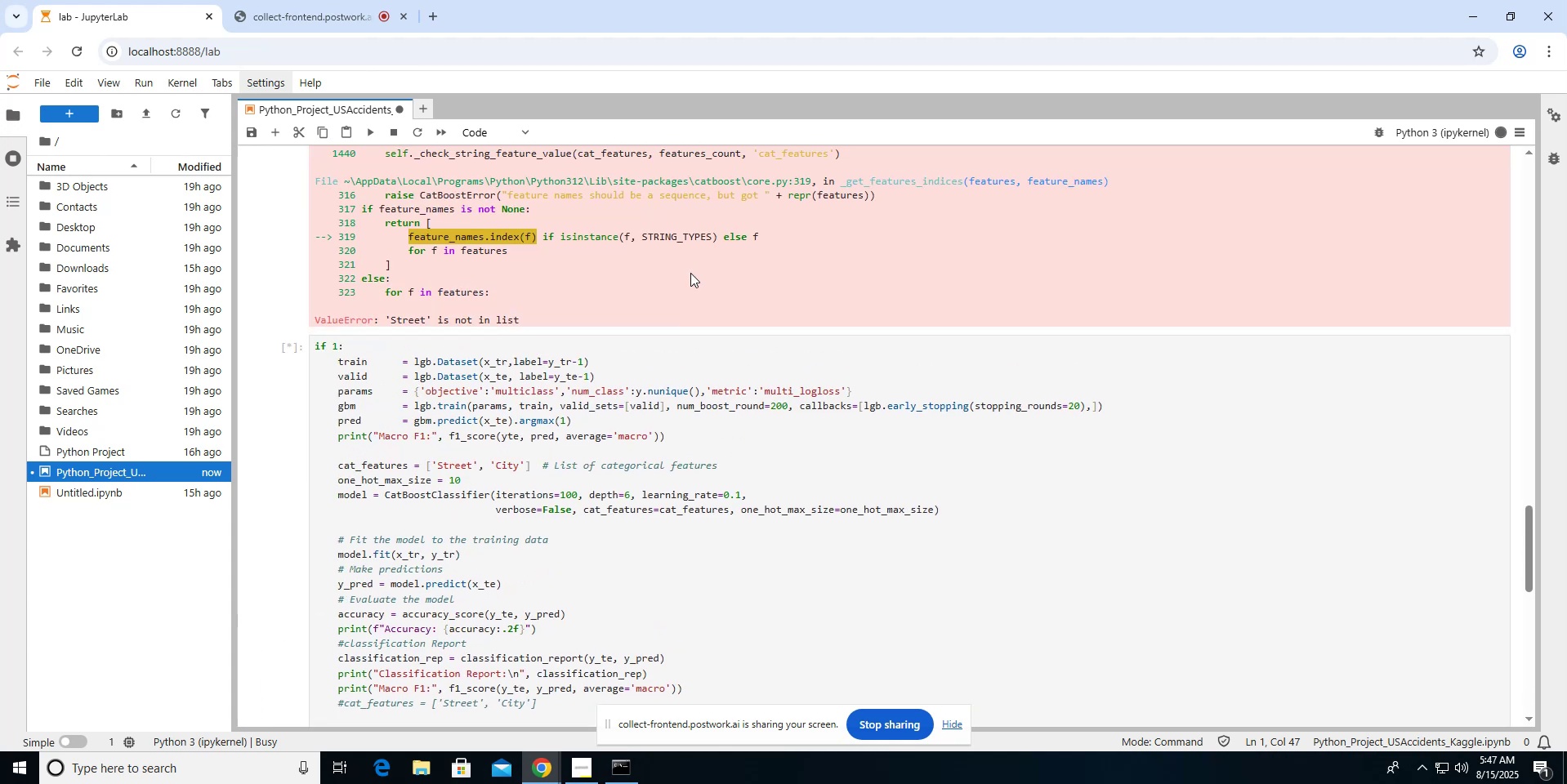 
scroll: coordinate [690, 273], scroll_direction: down, amount: 5.0
 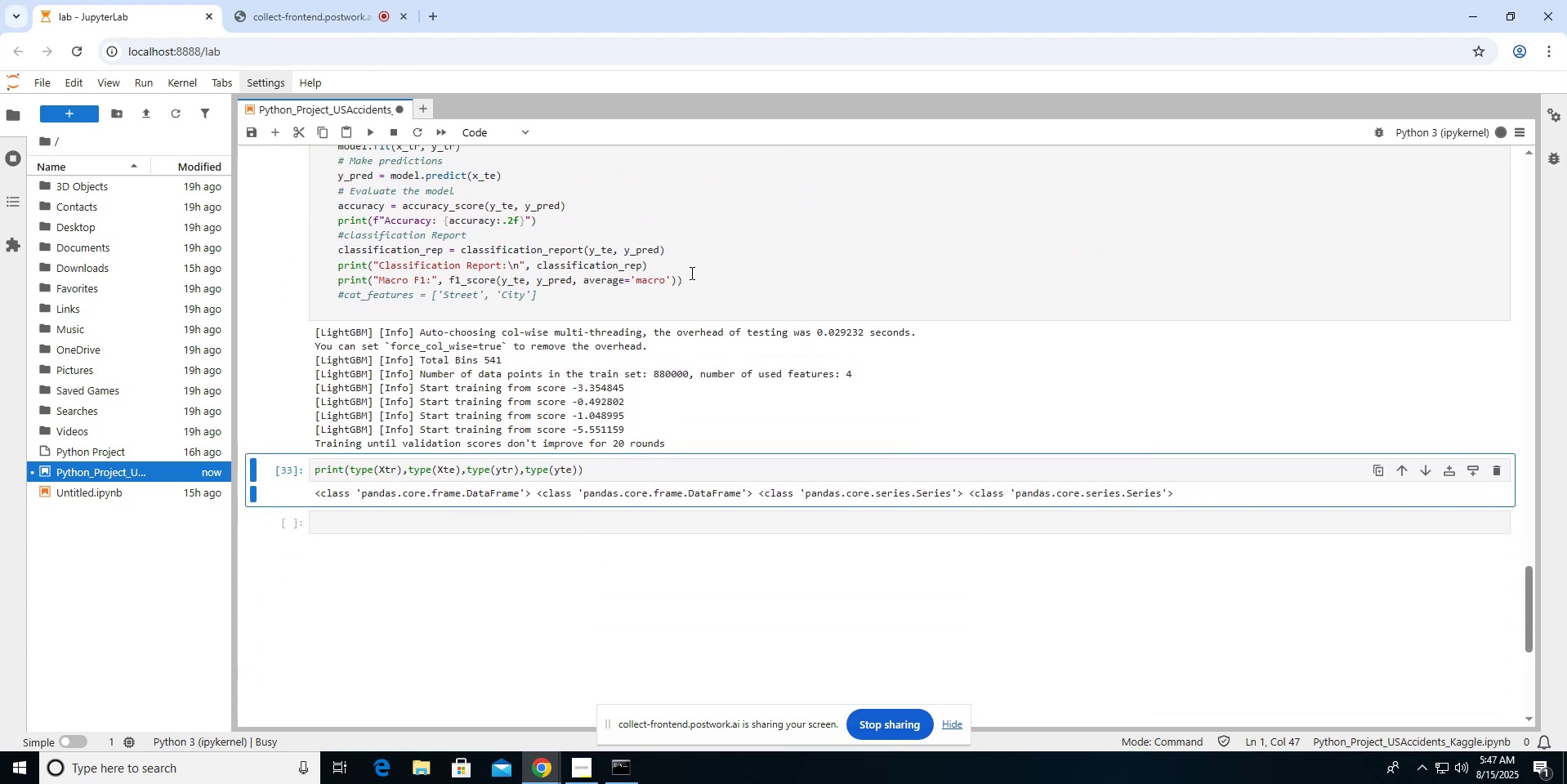 
left_click([690, 273])
 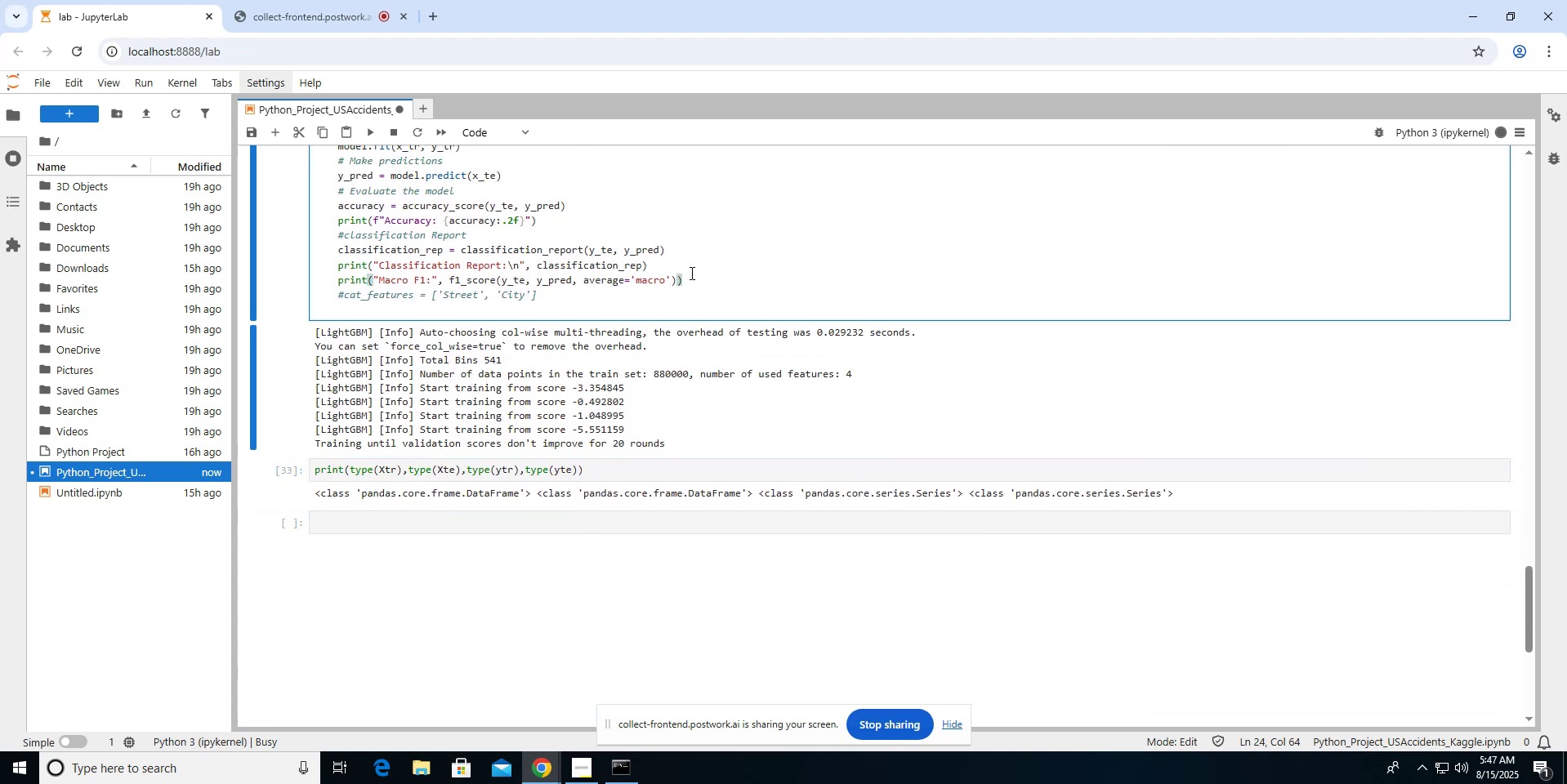 
hold_key(key=ControlLeft, duration=1.51)
 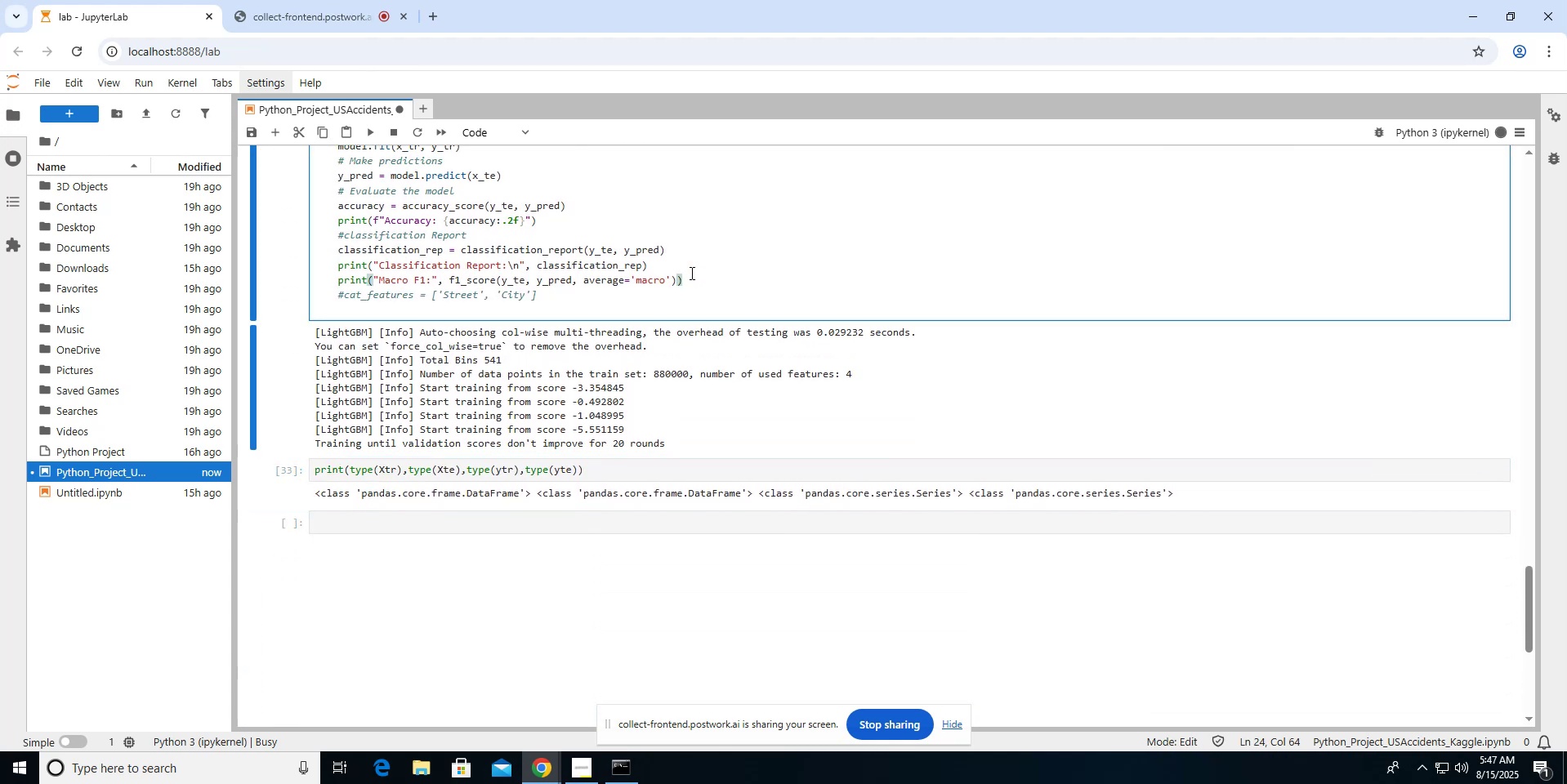 
hold_key(key=ControlLeft, duration=0.97)
 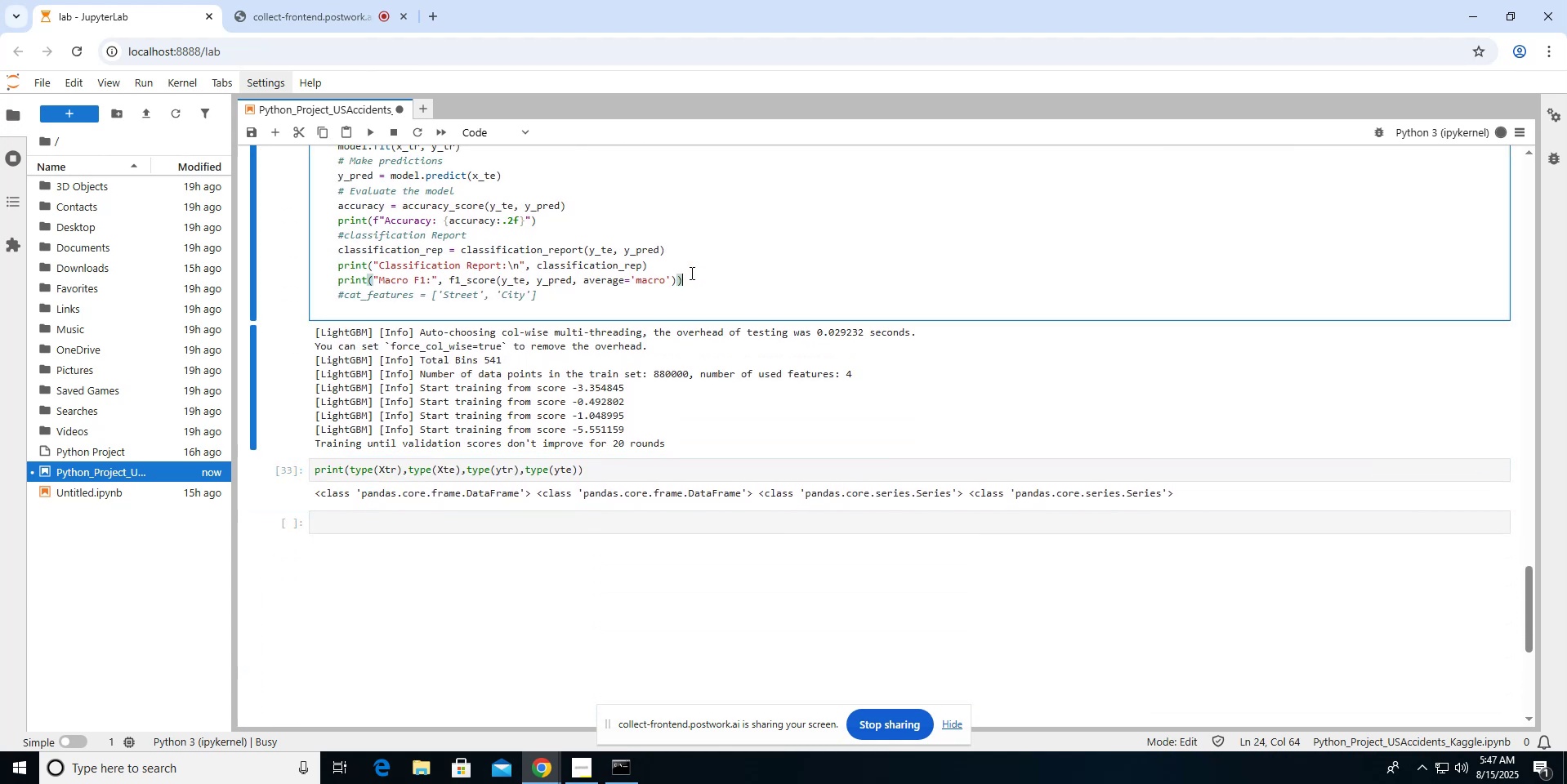 
scroll: coordinate [729, 383], scroll_direction: up, amount: 1.0
 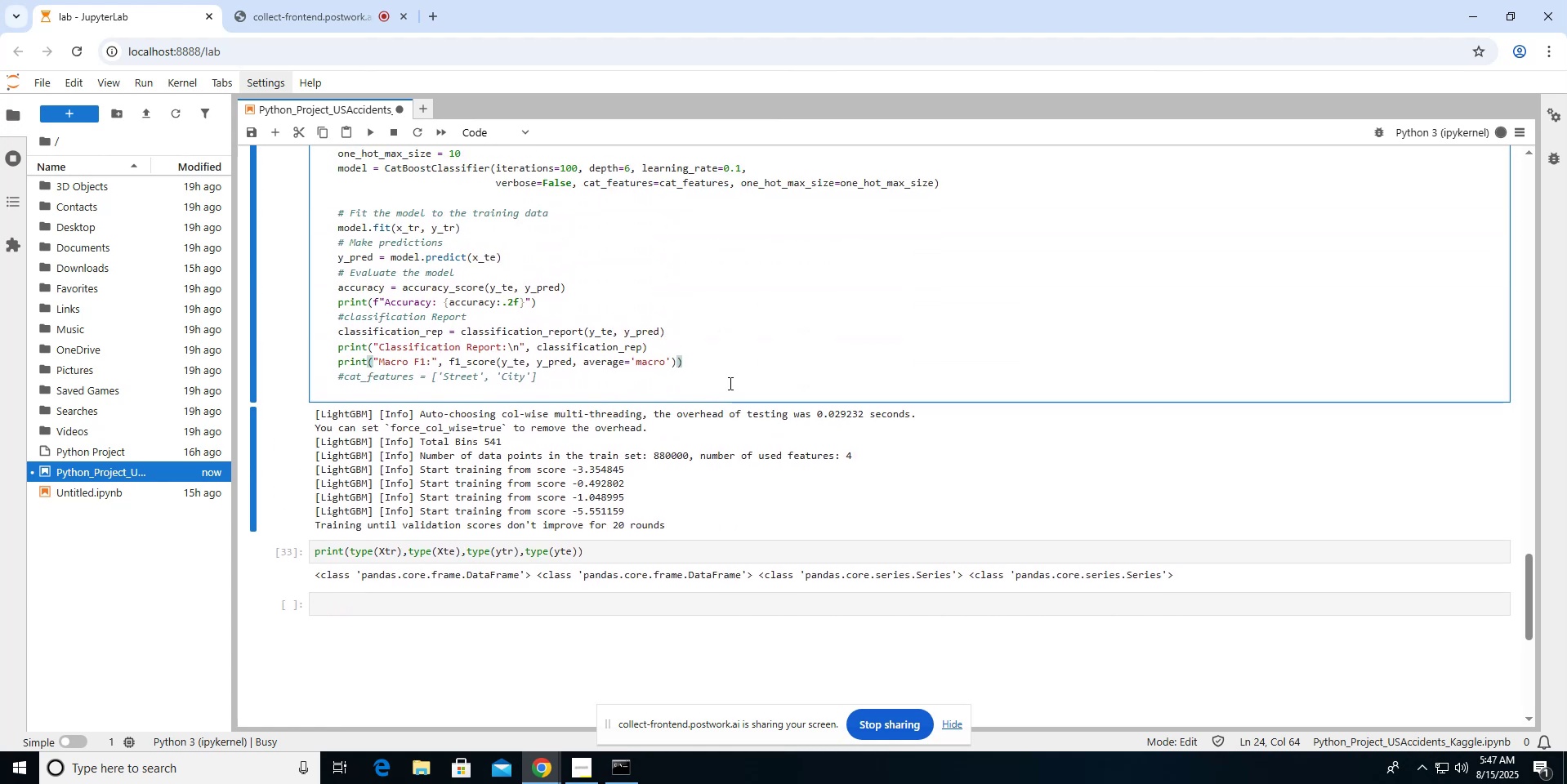 
key(Control+ControlLeft)
 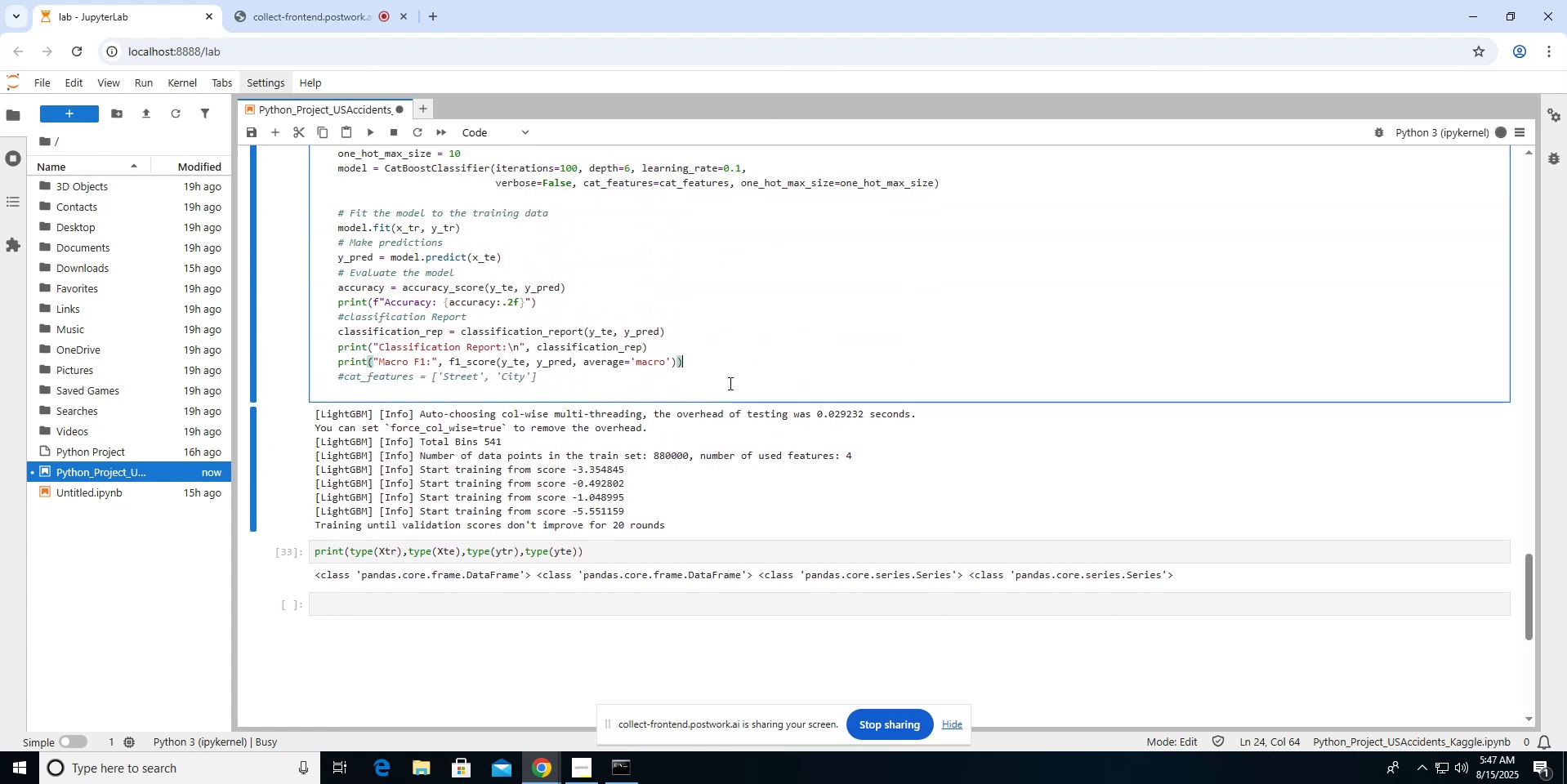 
key(Control+S)
 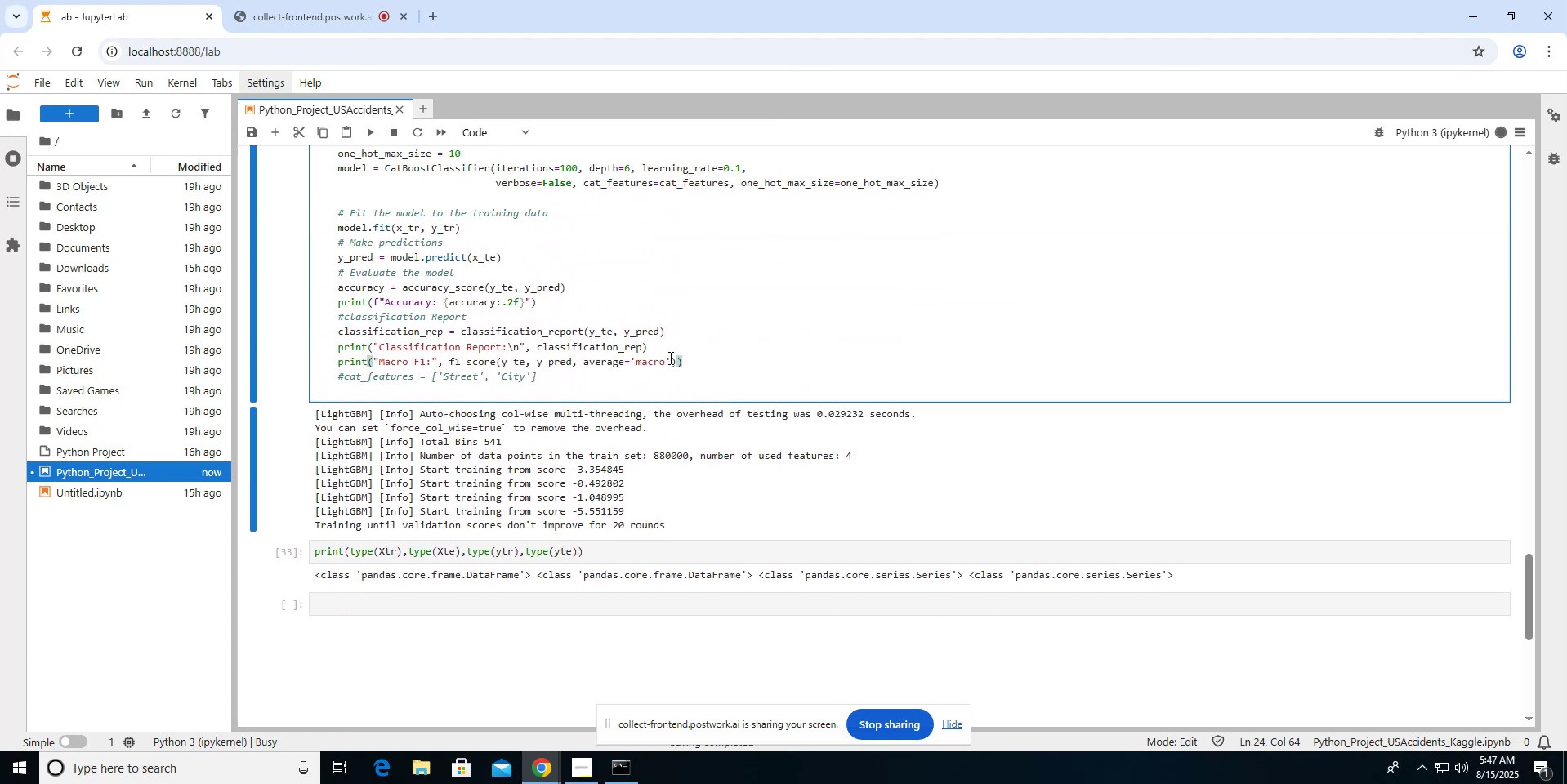 
left_click([655, 359])
 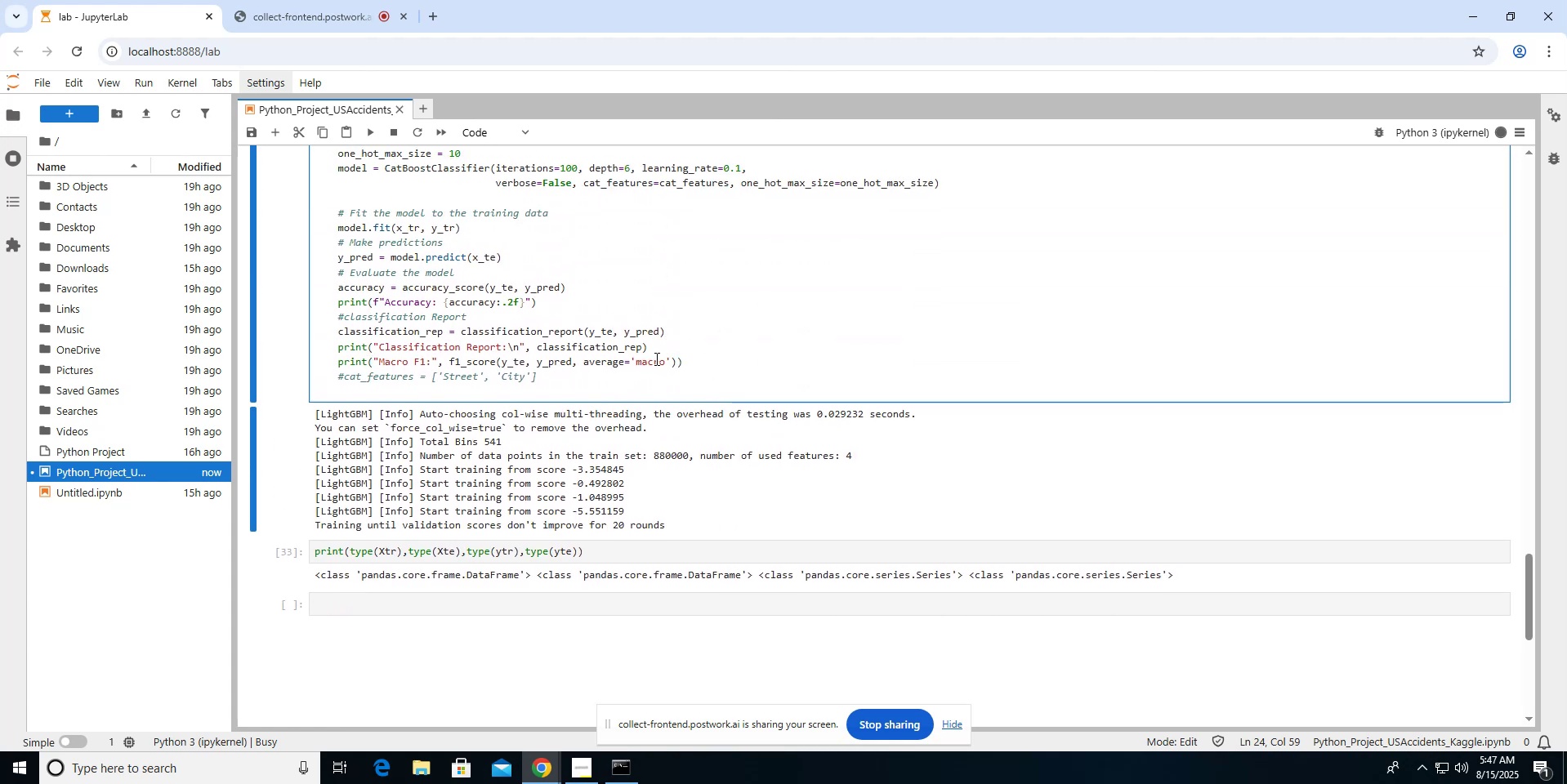 
scroll: coordinate [655, 359], scroll_direction: up, amount: 2.0
 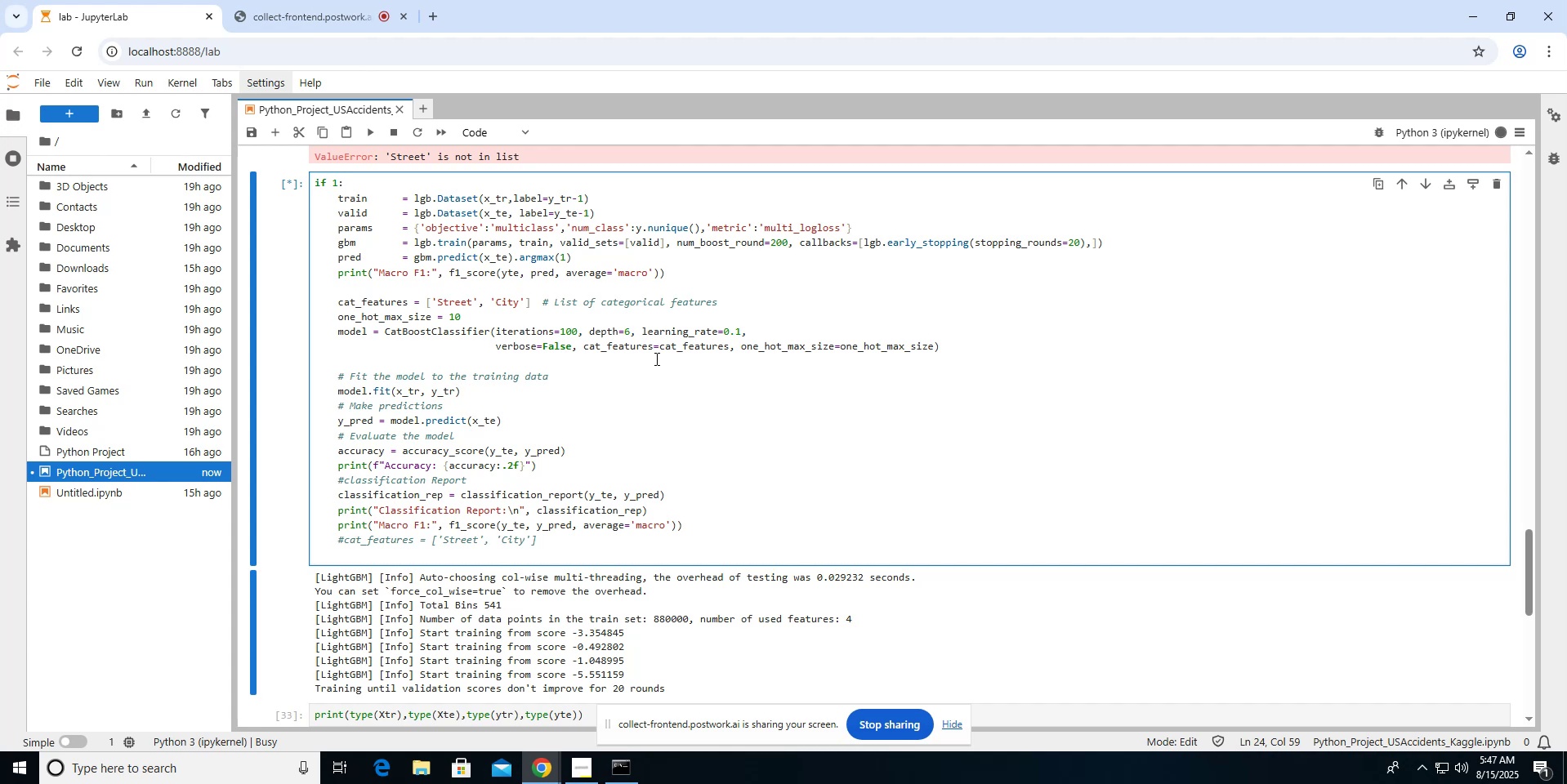 
wait(12.0)
 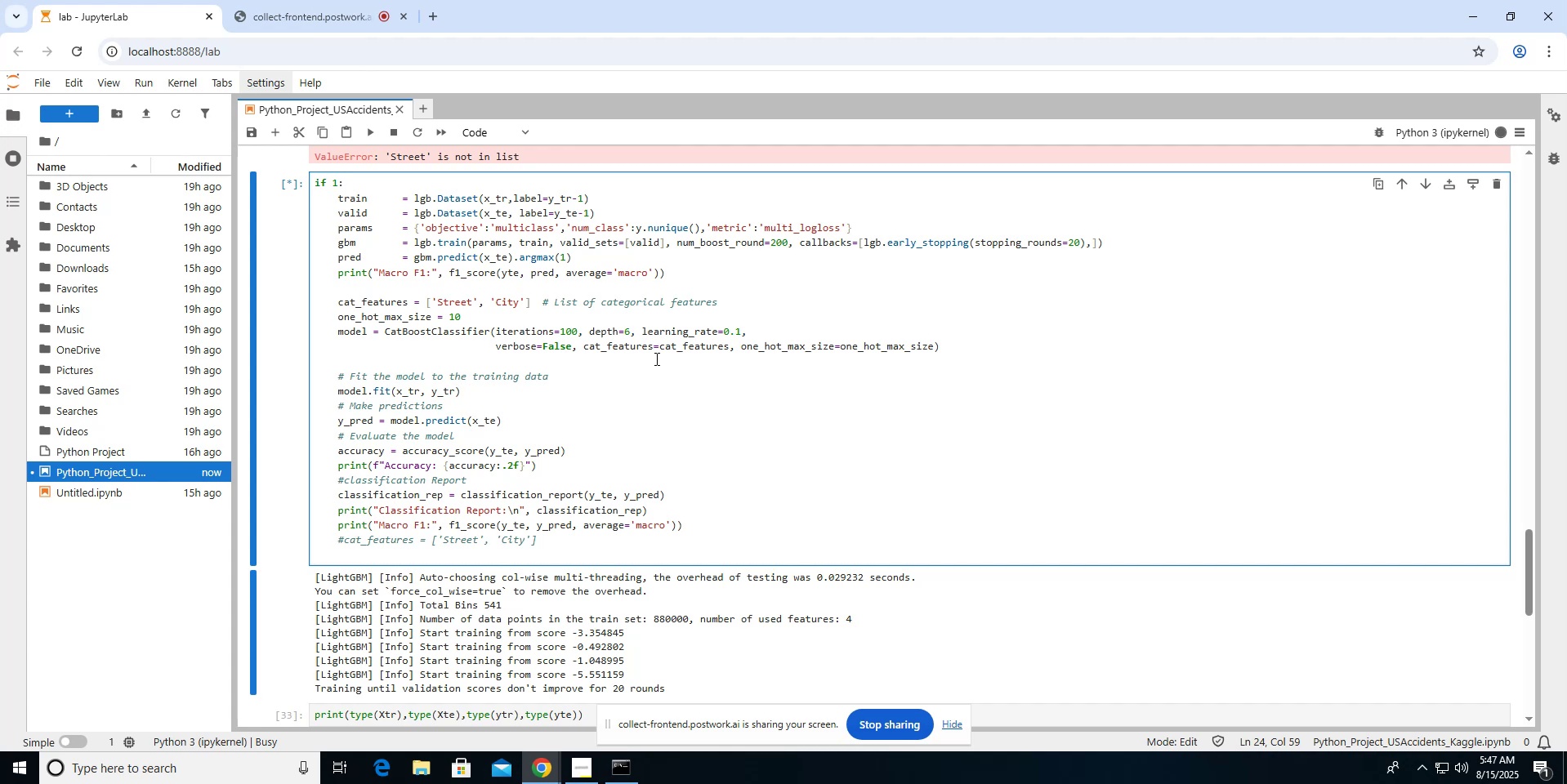 
scroll: coordinate [678, 328], scroll_direction: down, amount: 3.0
 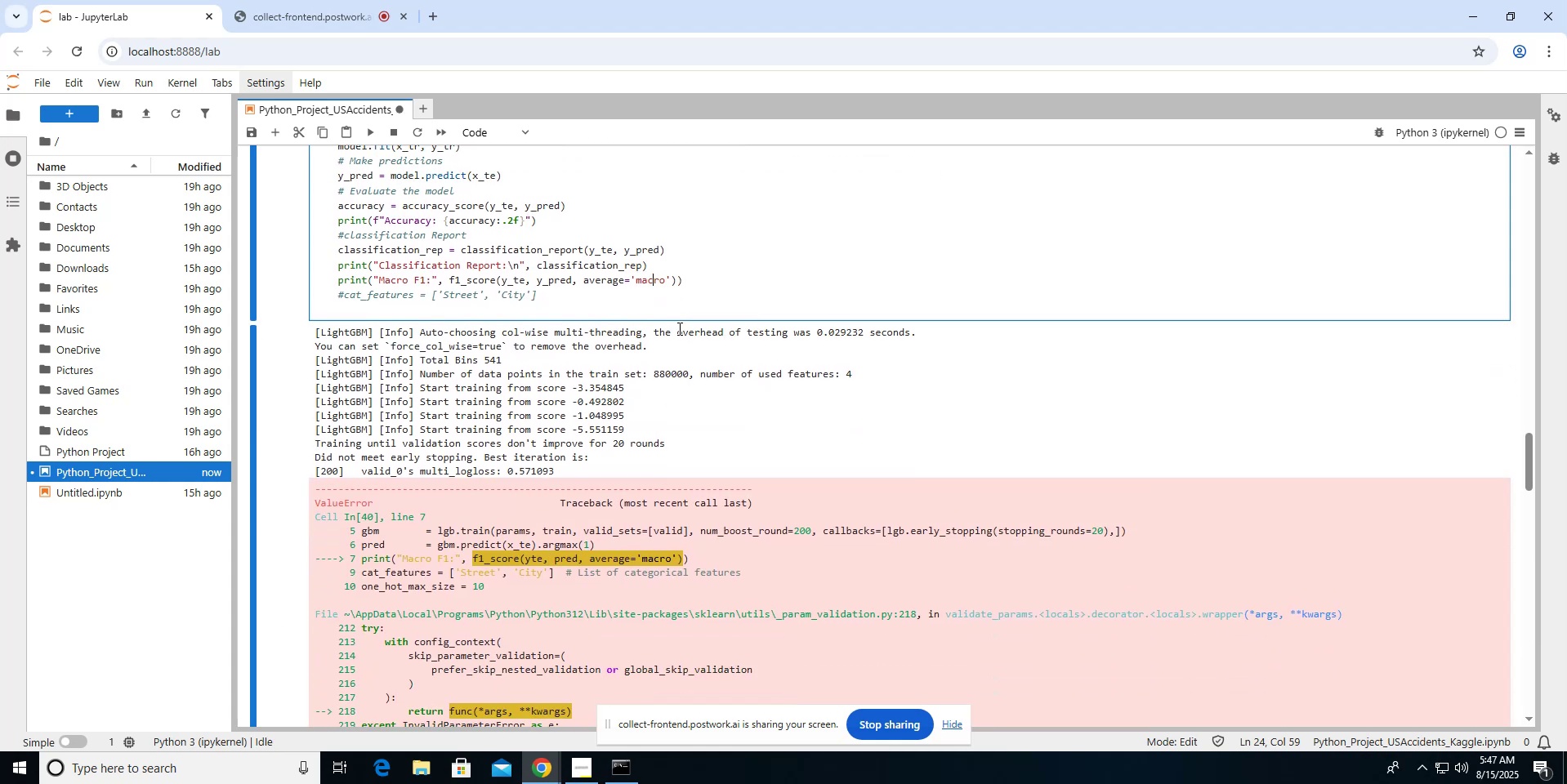 
scroll: coordinate [678, 328], scroll_direction: up, amount: 1.0
 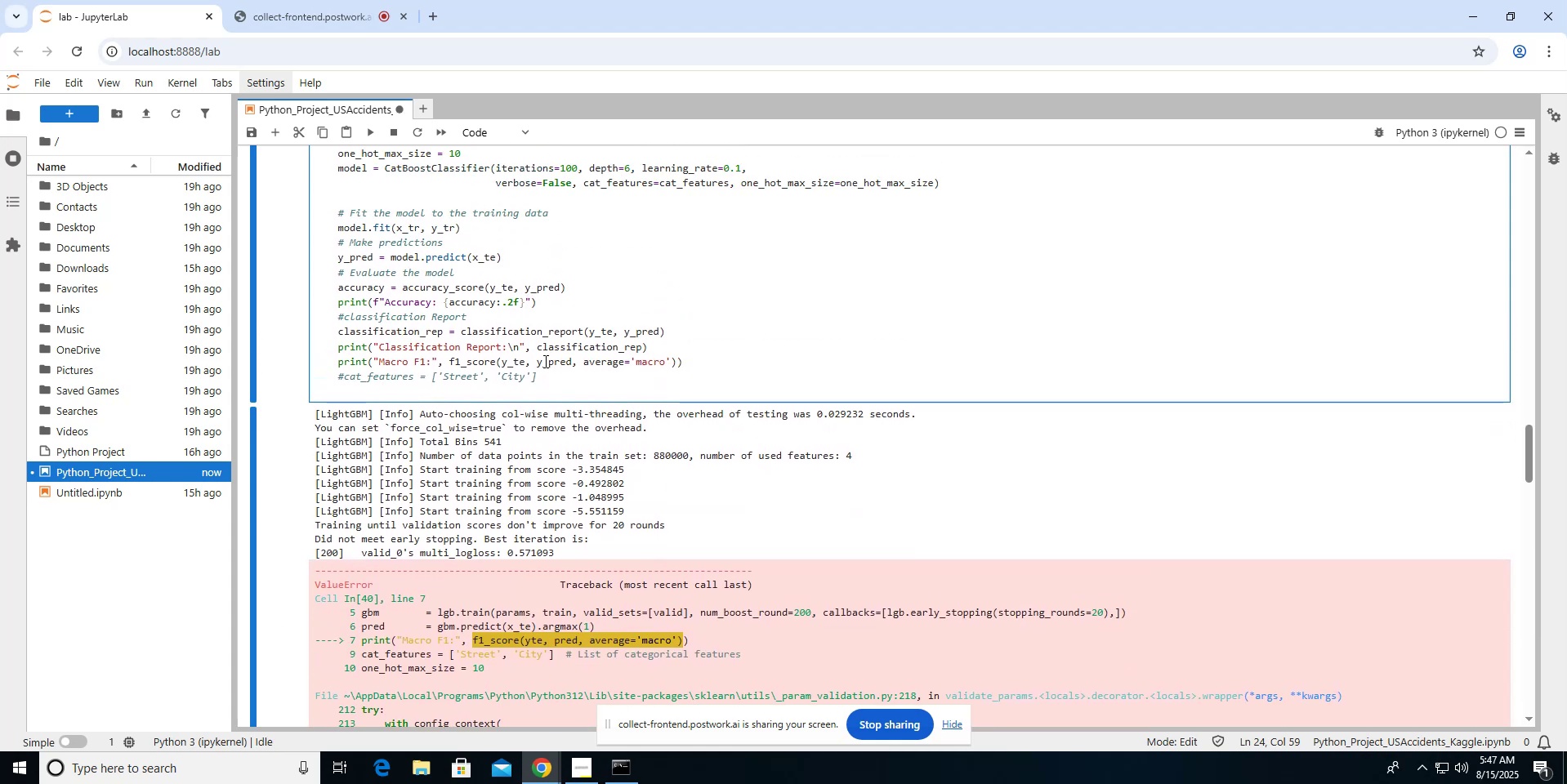 
wait(9.91)
 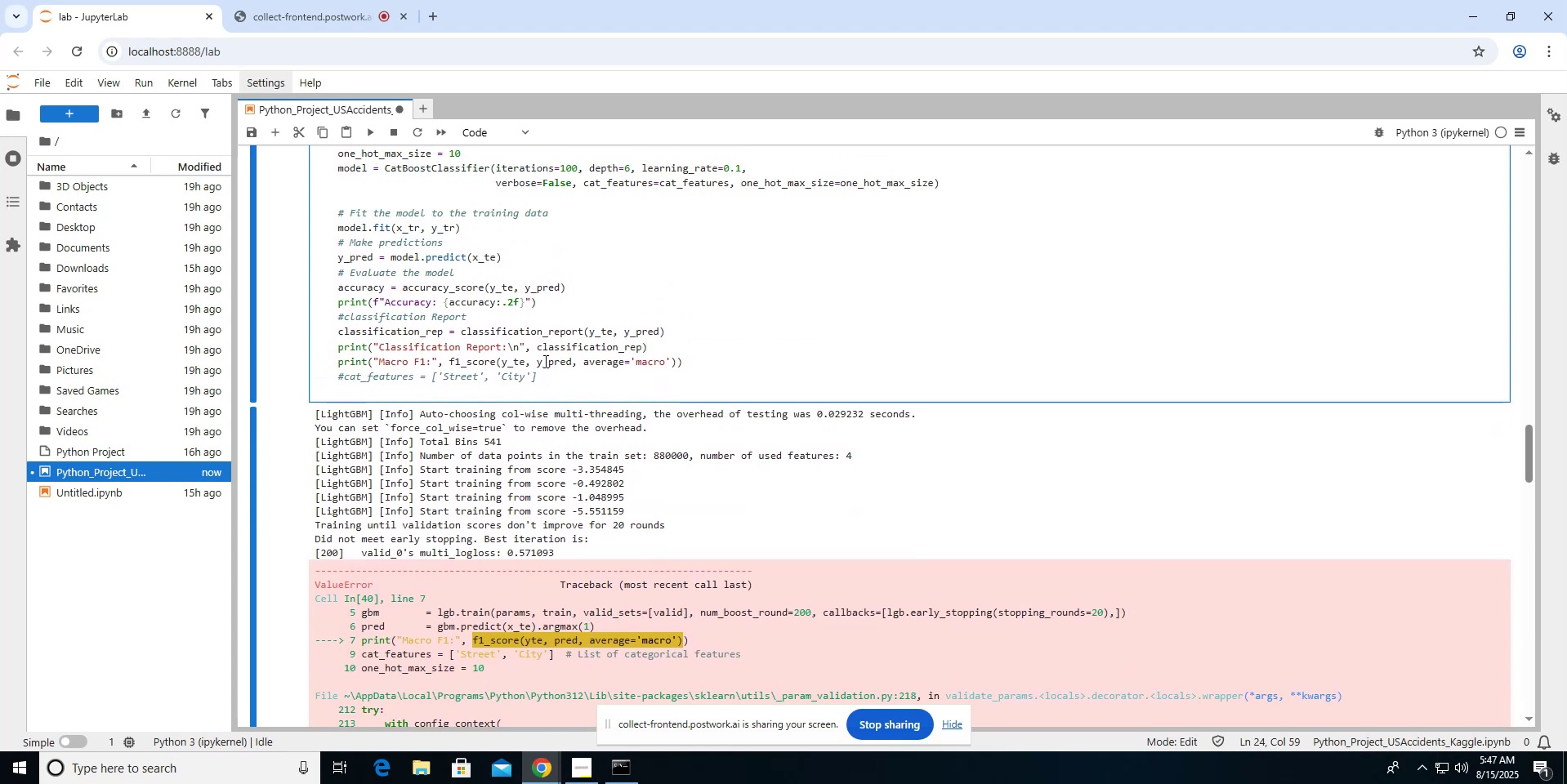 
scroll: coordinate [712, 354], scroll_direction: down, amount: 7.0
 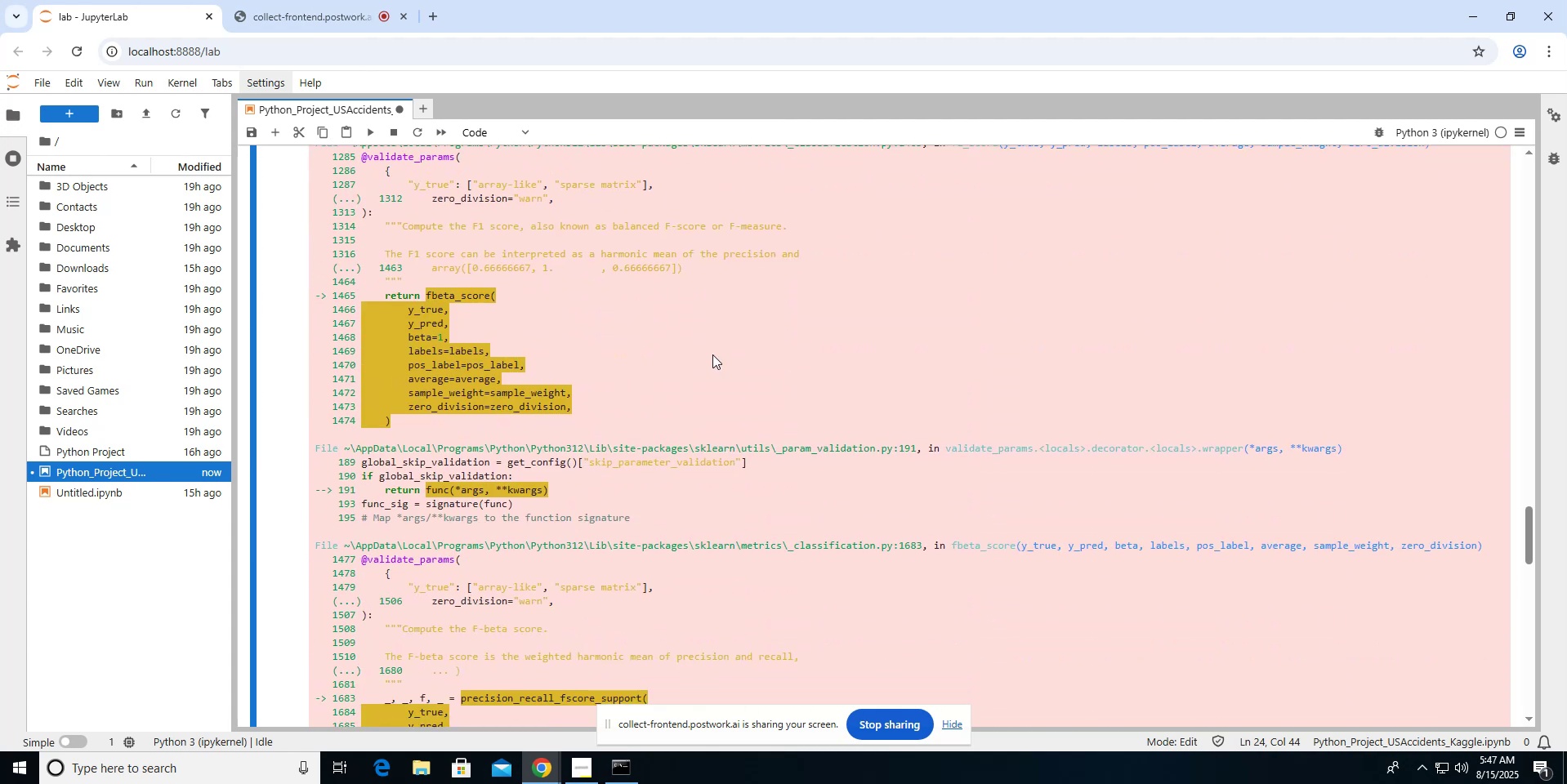 
scroll: coordinate [712, 354], scroll_direction: up, amount: 8.0
 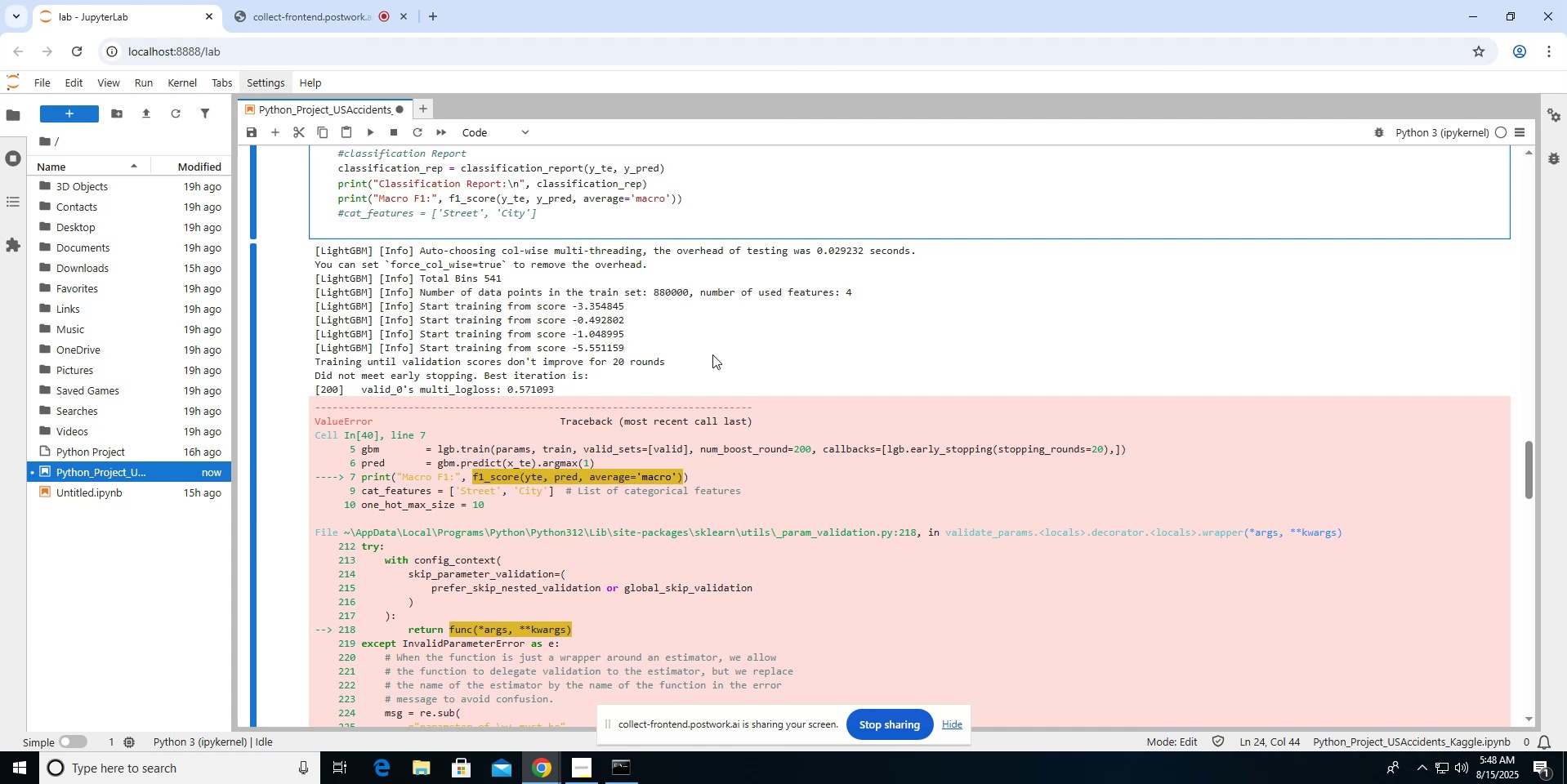 
wait(22.23)
 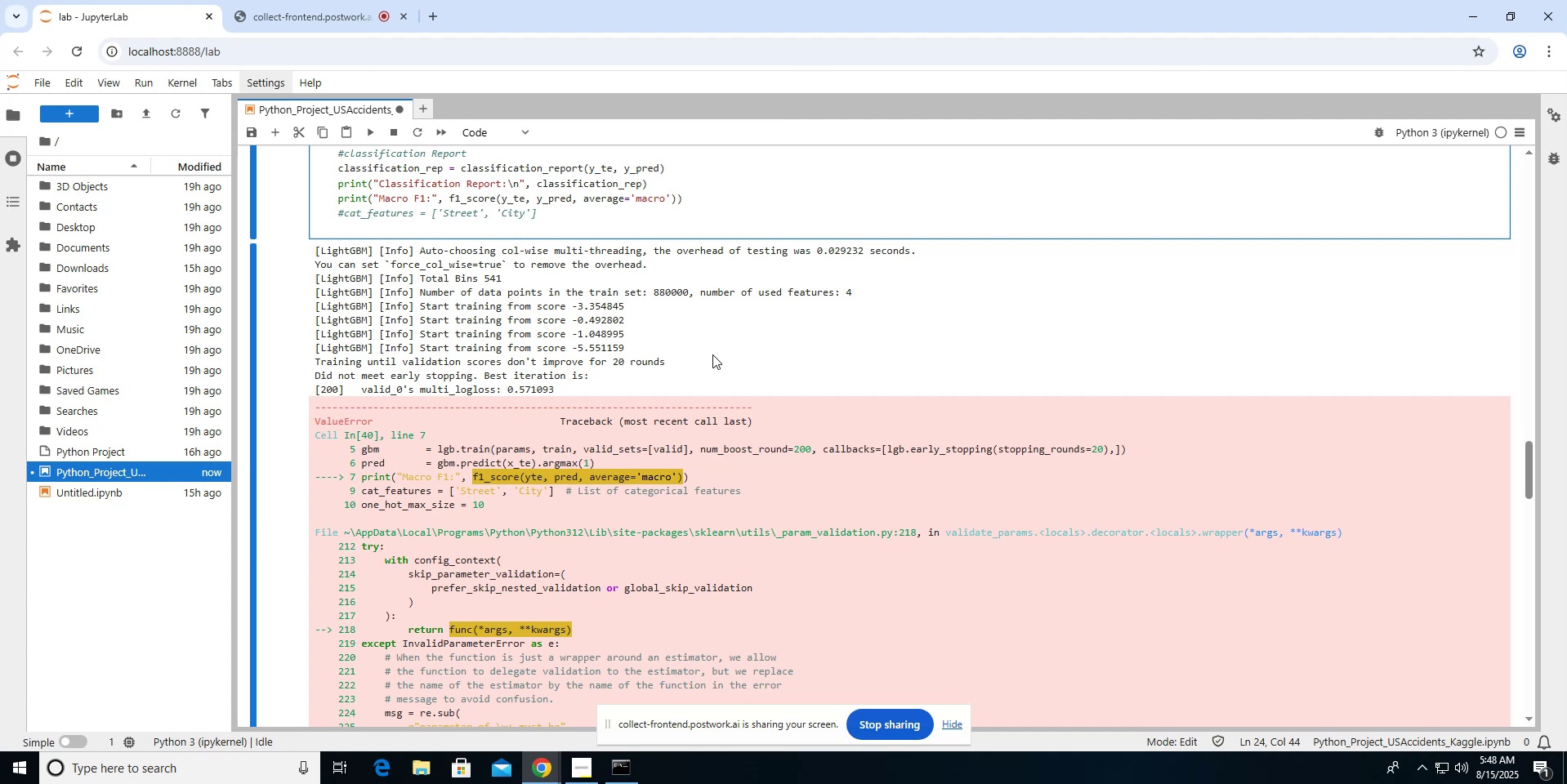 
scroll: coordinate [672, 204], scroll_direction: up, amount: 8.0
 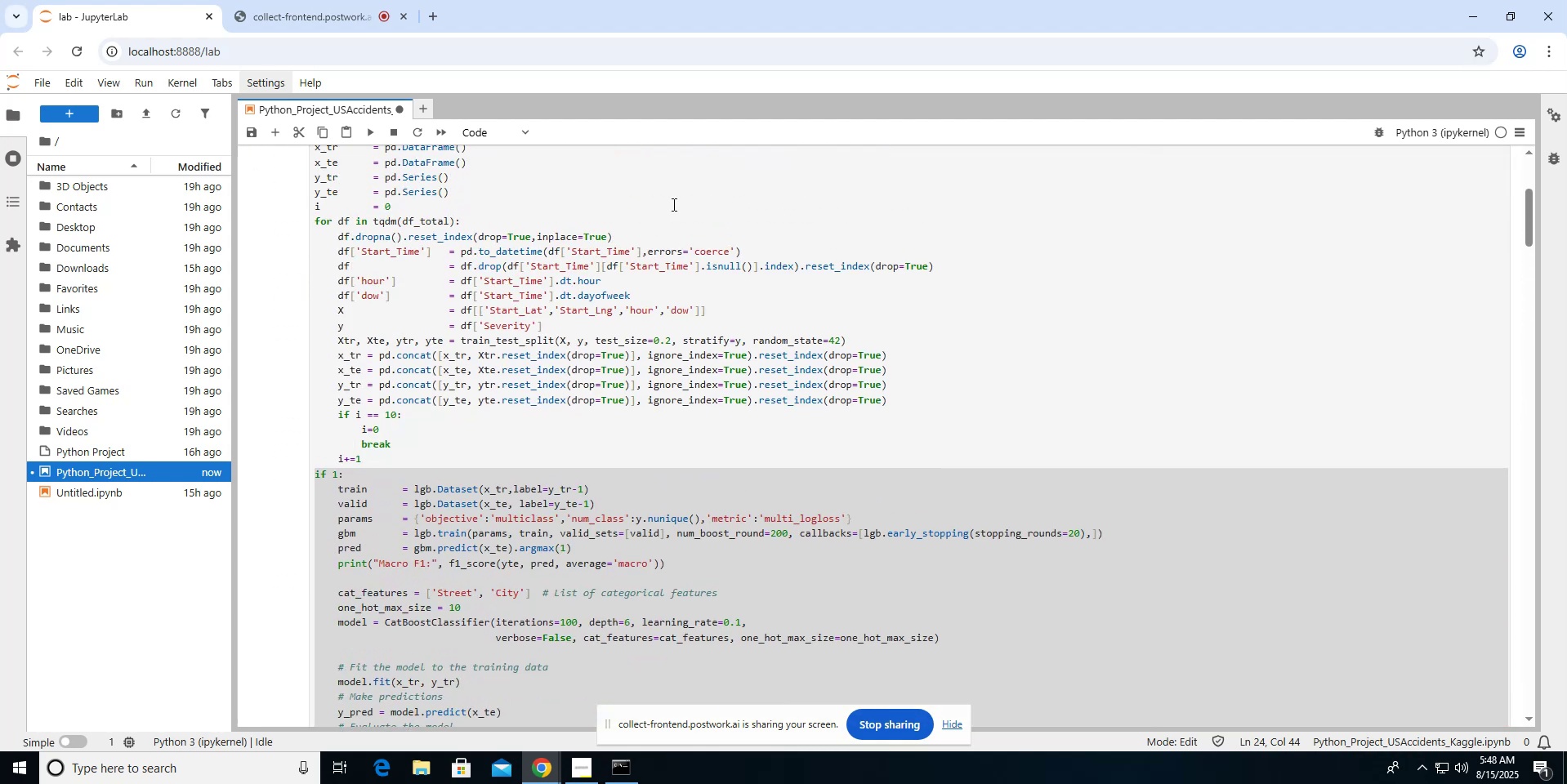 
scroll: coordinate [672, 204], scroll_direction: down, amount: 6.0
 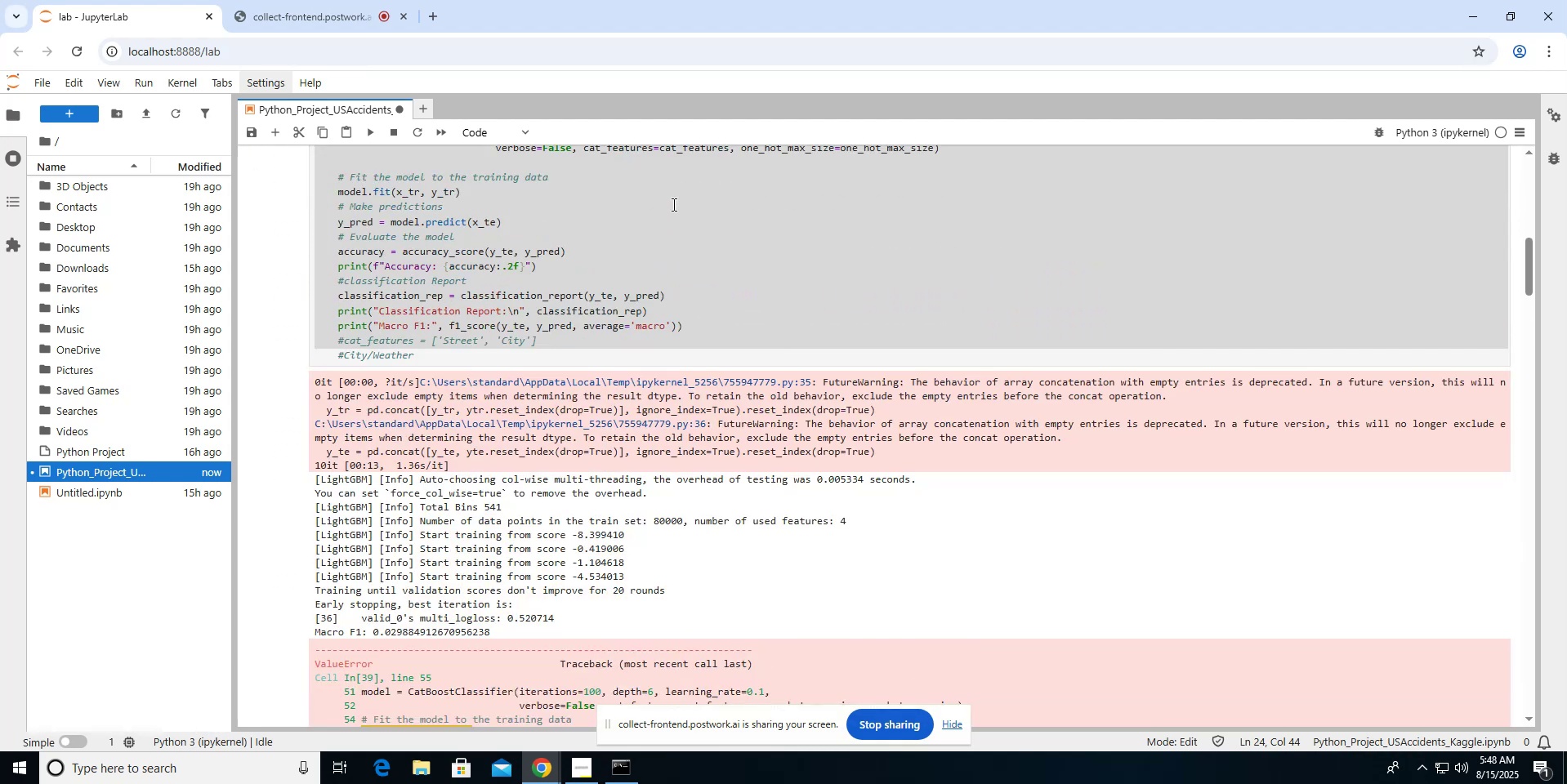 
scroll: coordinate [672, 204], scroll_direction: up, amount: 2.0
 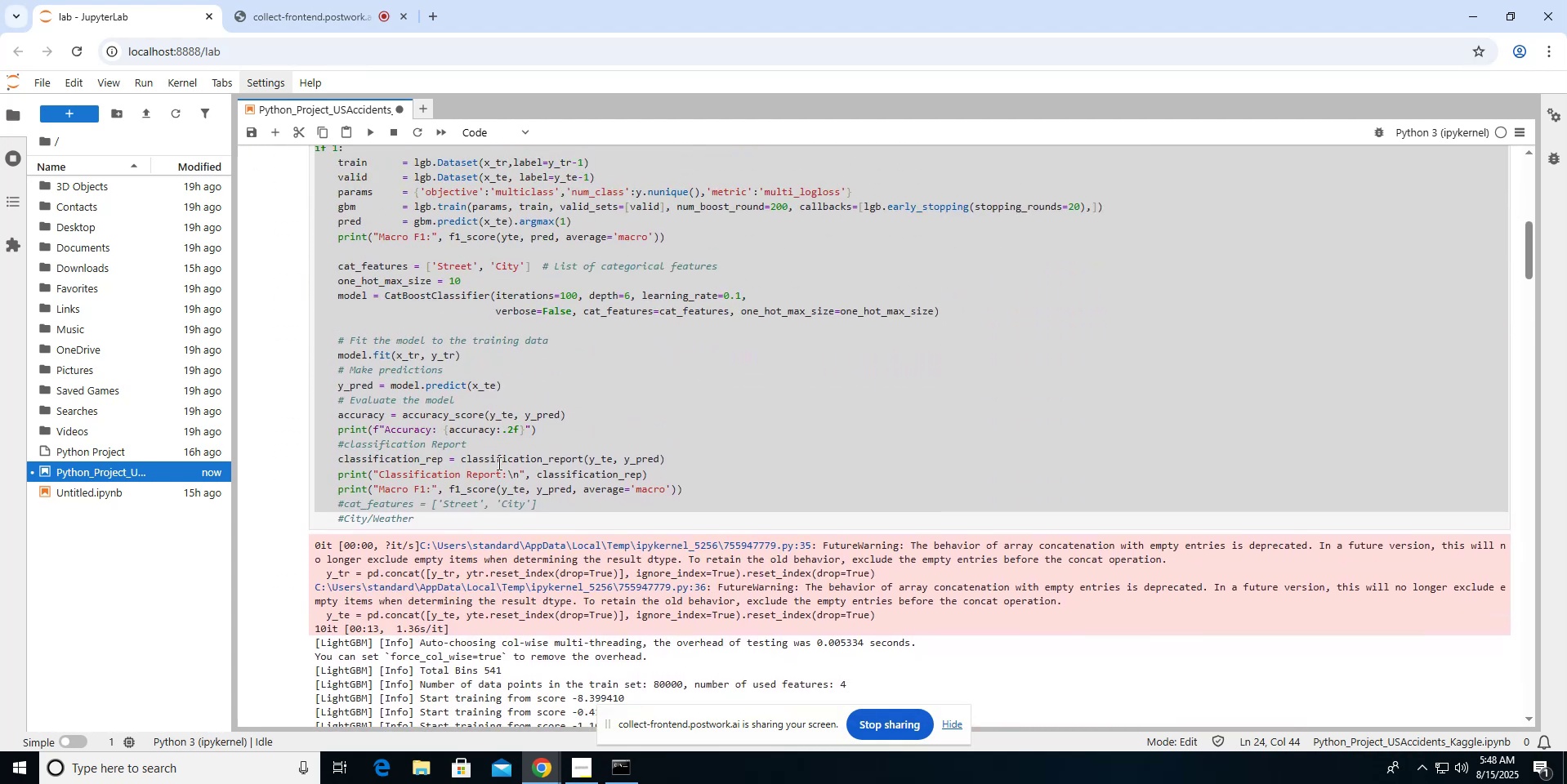 
scroll: coordinate [498, 463], scroll_direction: down, amount: 19.0
 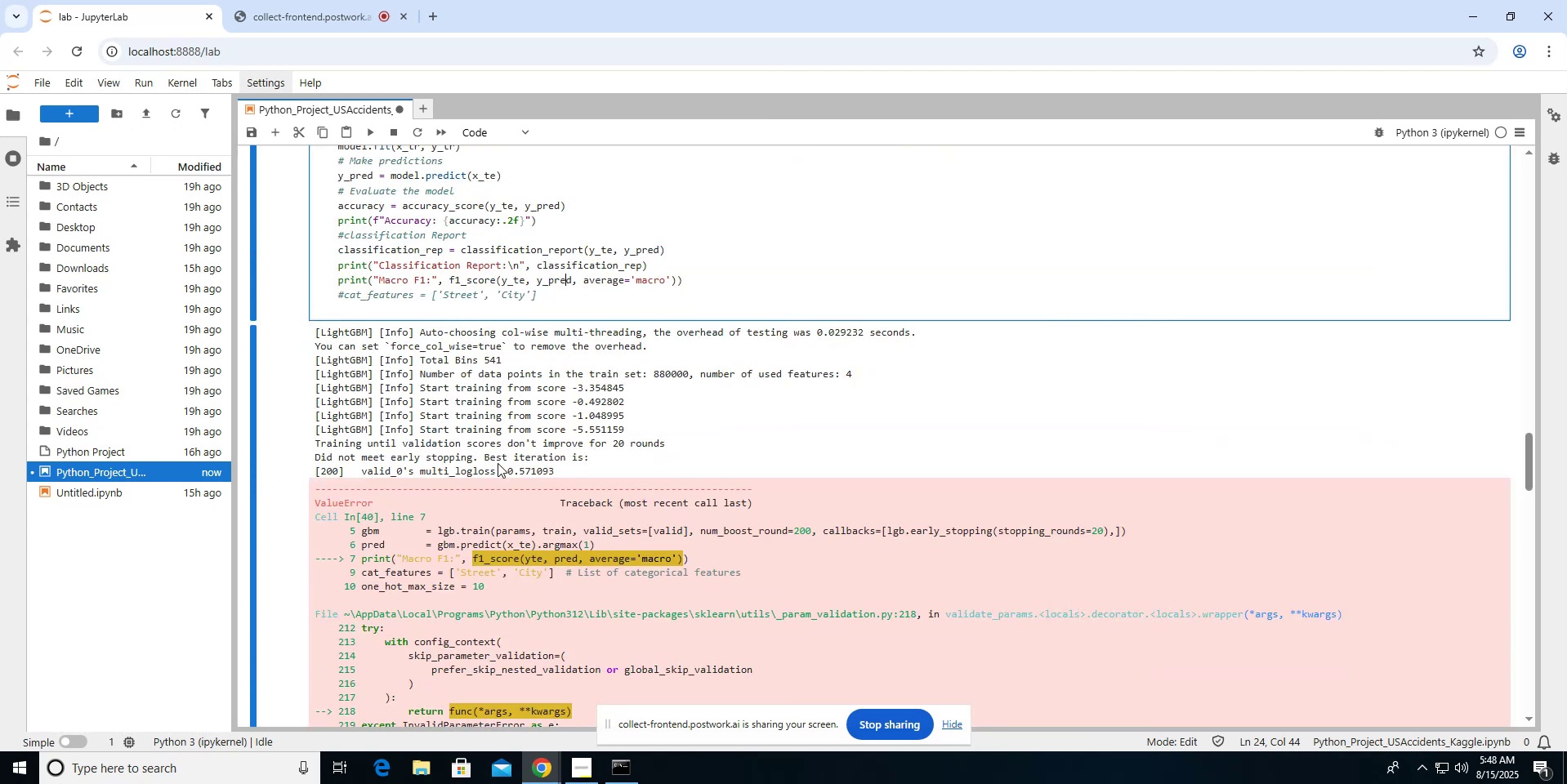 
scroll: coordinate [498, 463], scroll_direction: up, amount: 1.0
 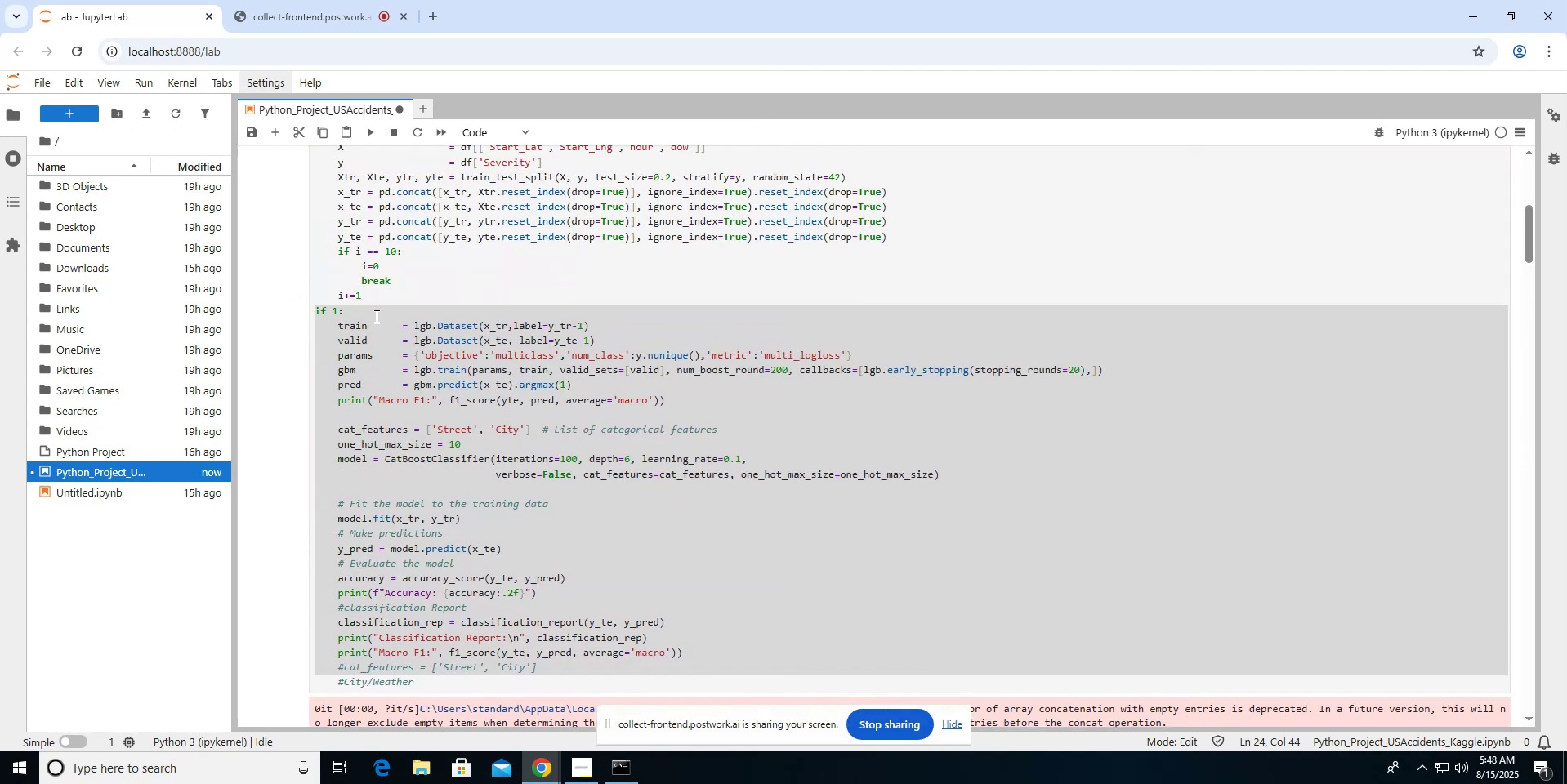 
key(ArrowRight)
 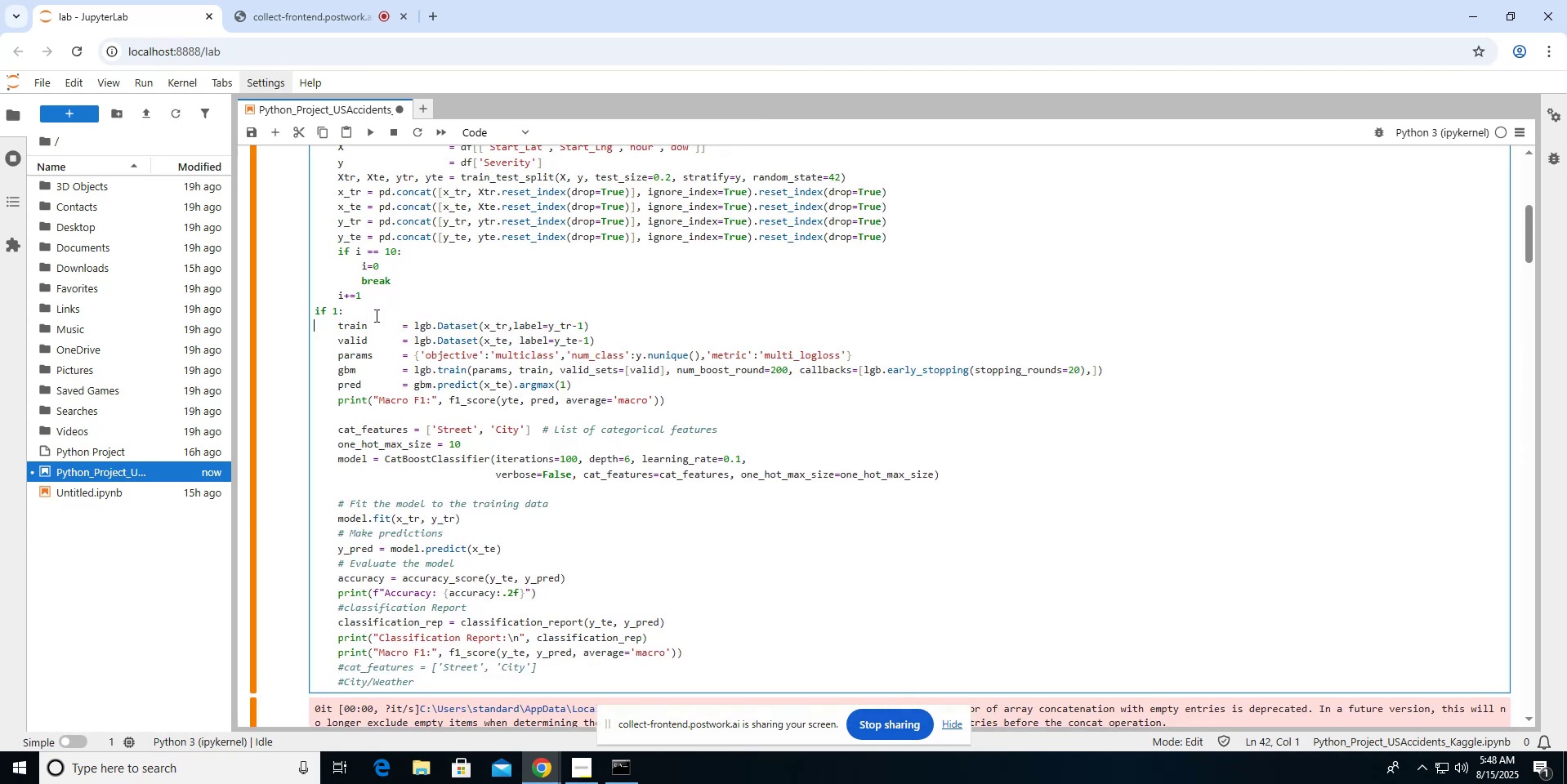 
key(Shift+ArrowUp)
 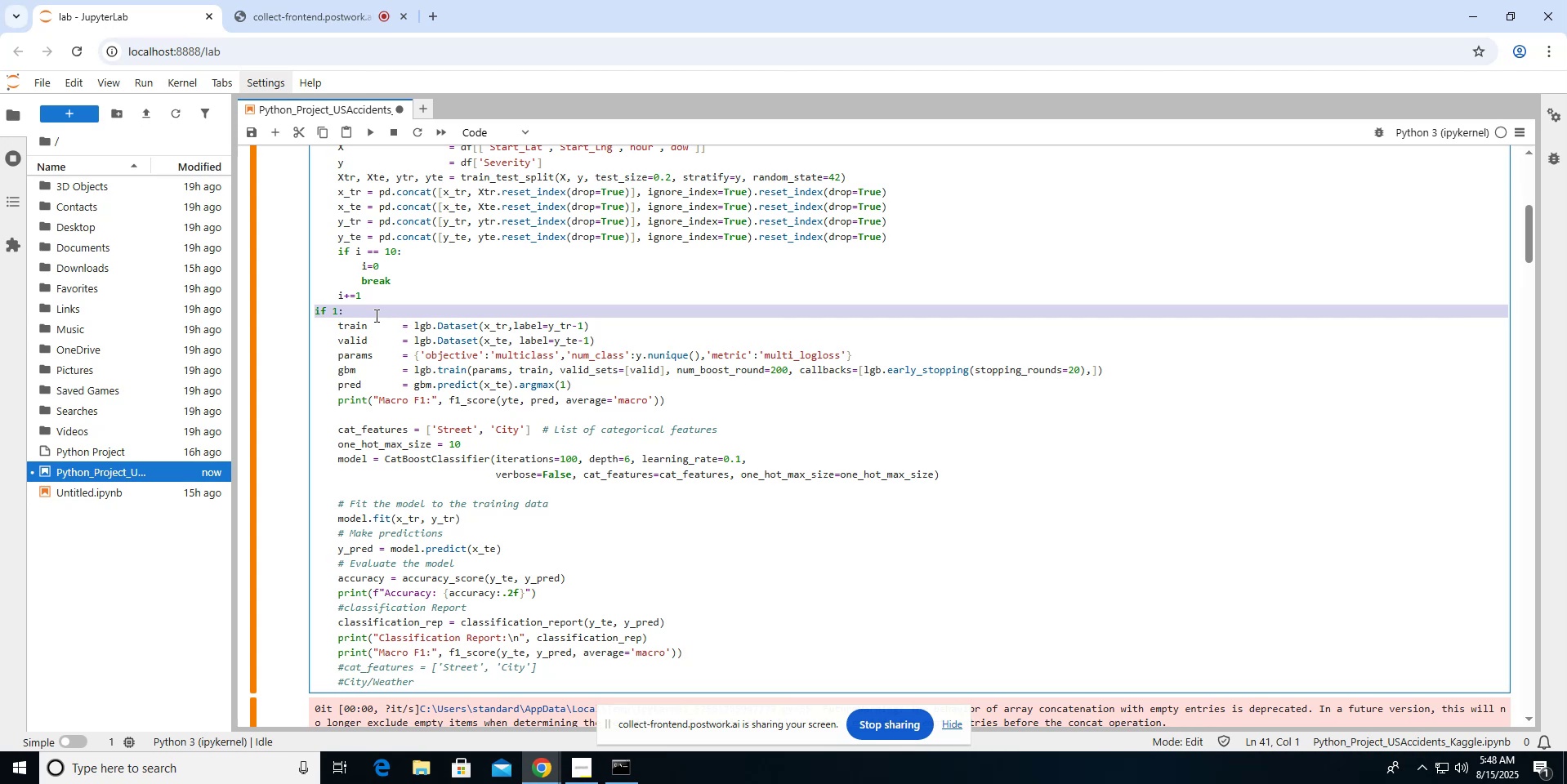 
scroll: coordinate [375, 315], scroll_direction: up, amount: 3.0
 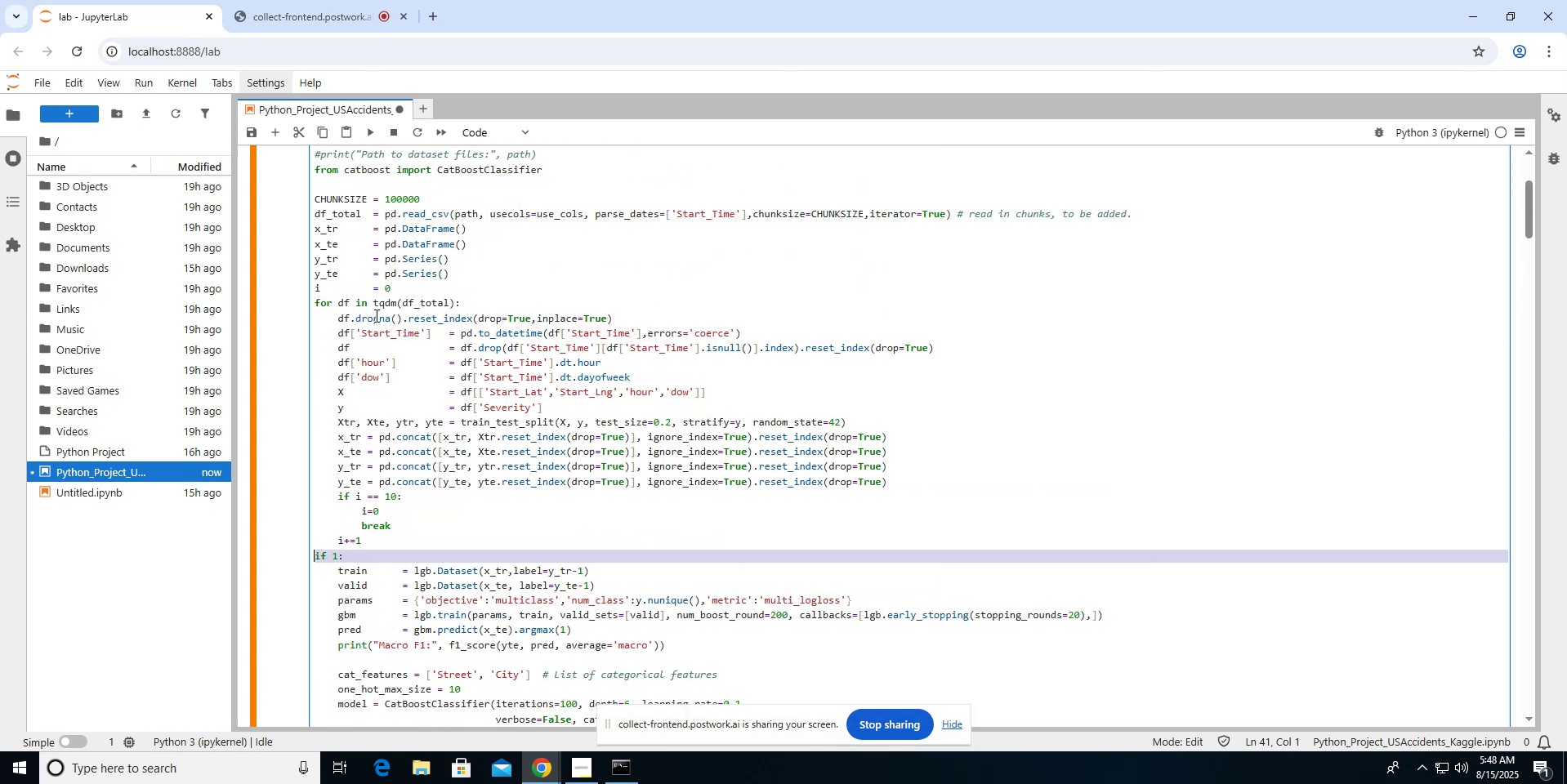 
scroll: coordinate [375, 315], scroll_direction: down, amount: 3.0
 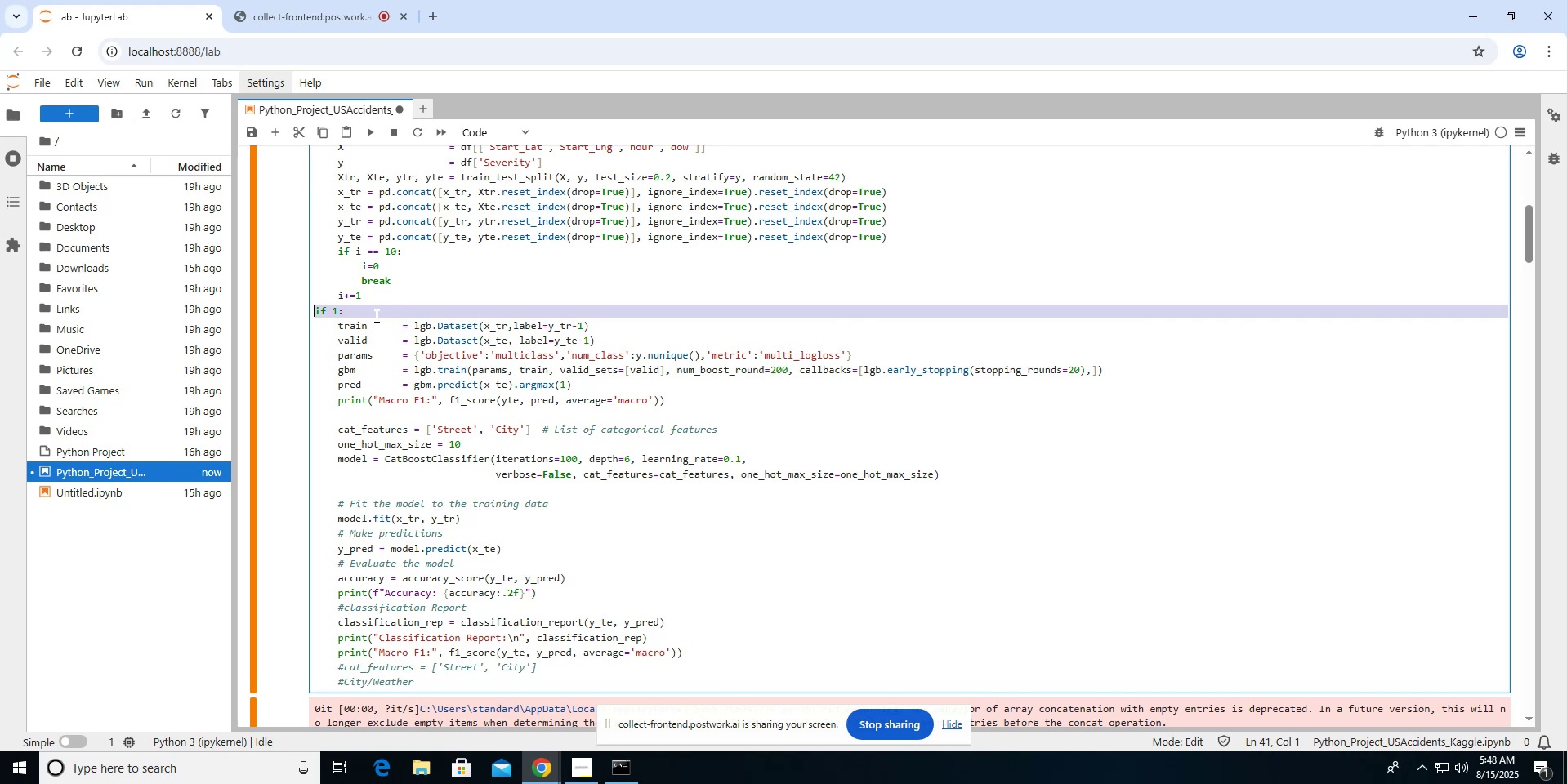 
wait(20.0)
 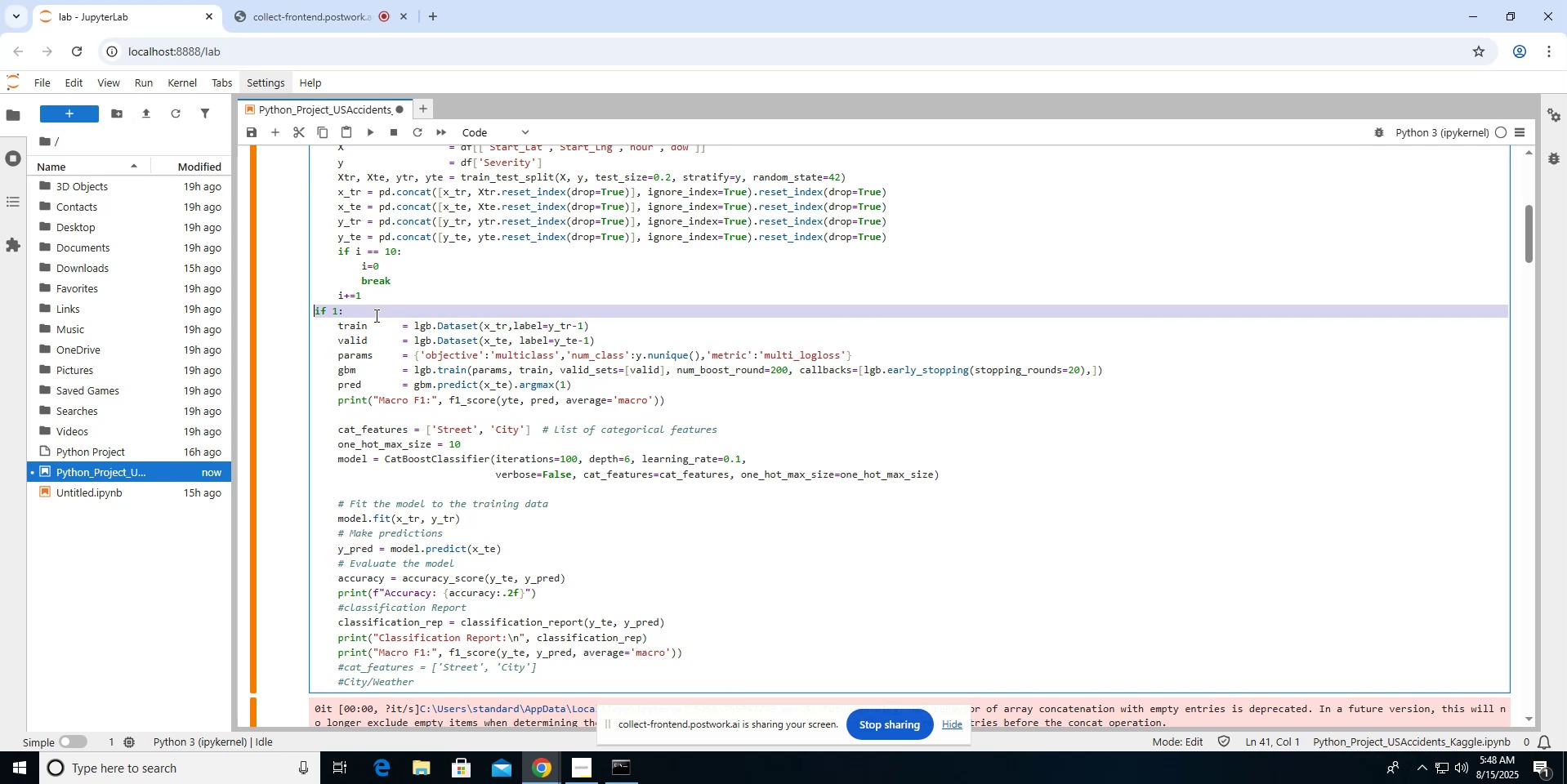 
scroll: coordinate [440, 313], scroll_direction: down, amount: 19.0
 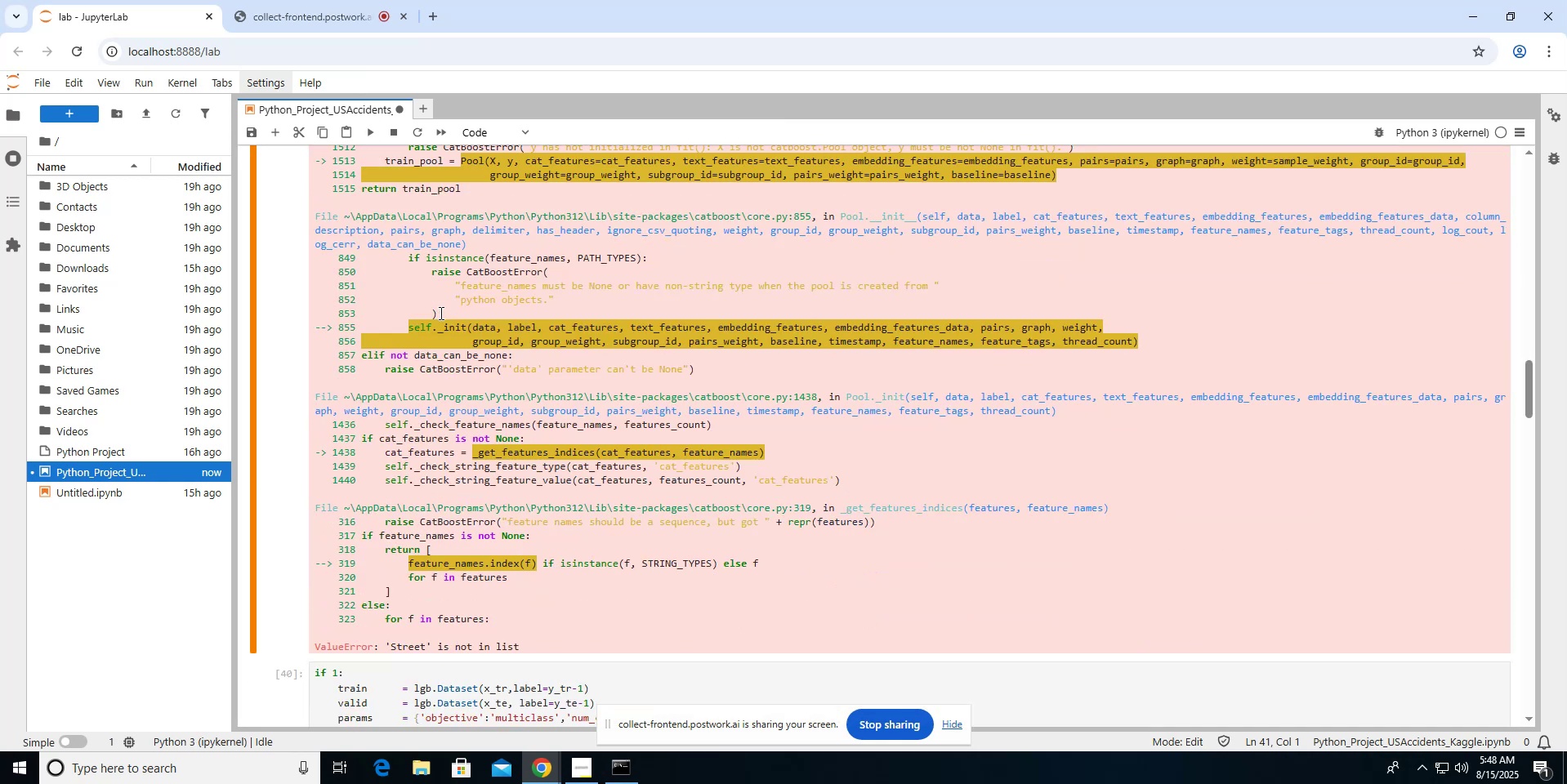 
scroll: coordinate [440, 313], scroll_direction: up, amount: 19.0
 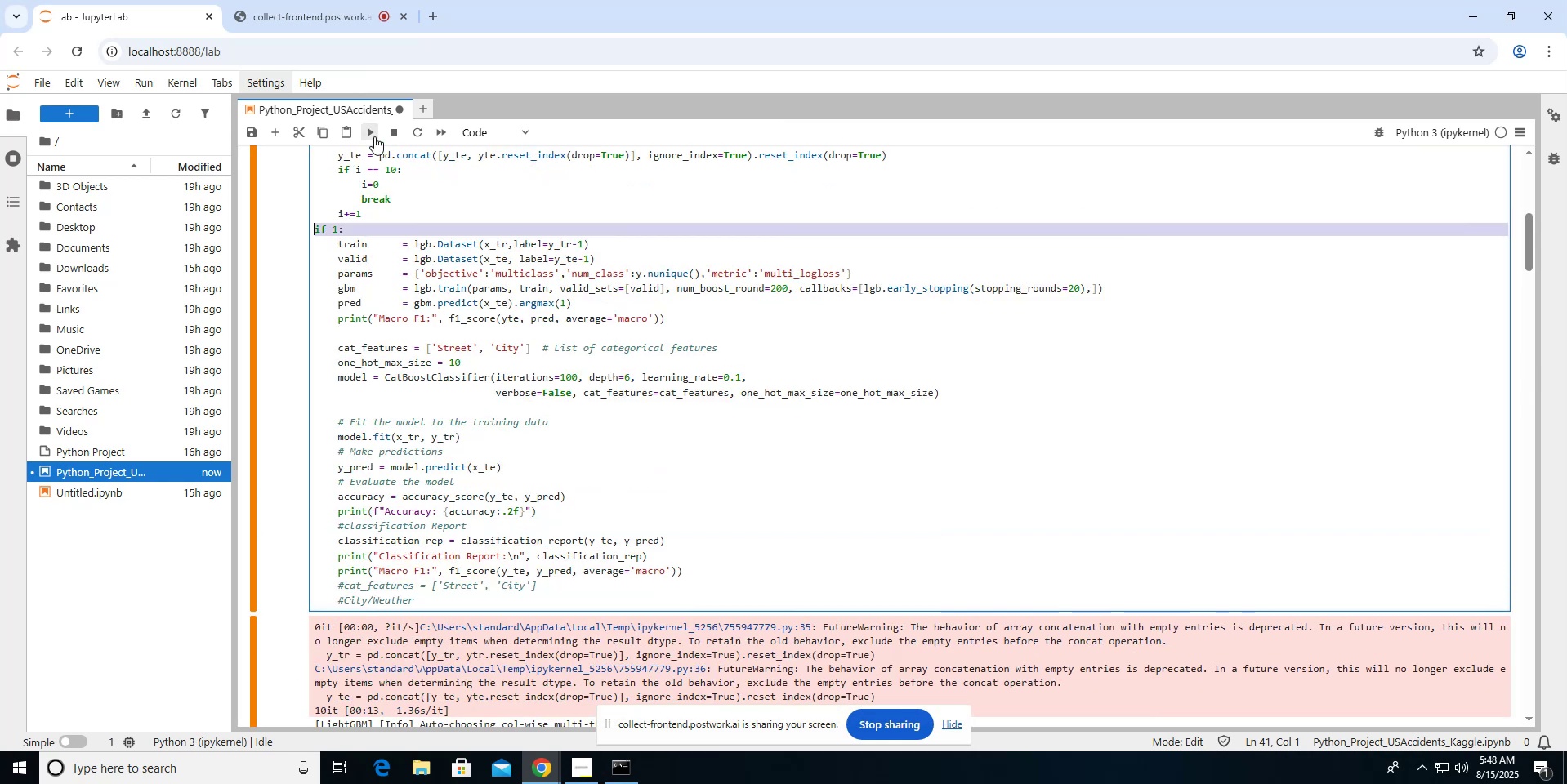 
left_click([374, 136])
 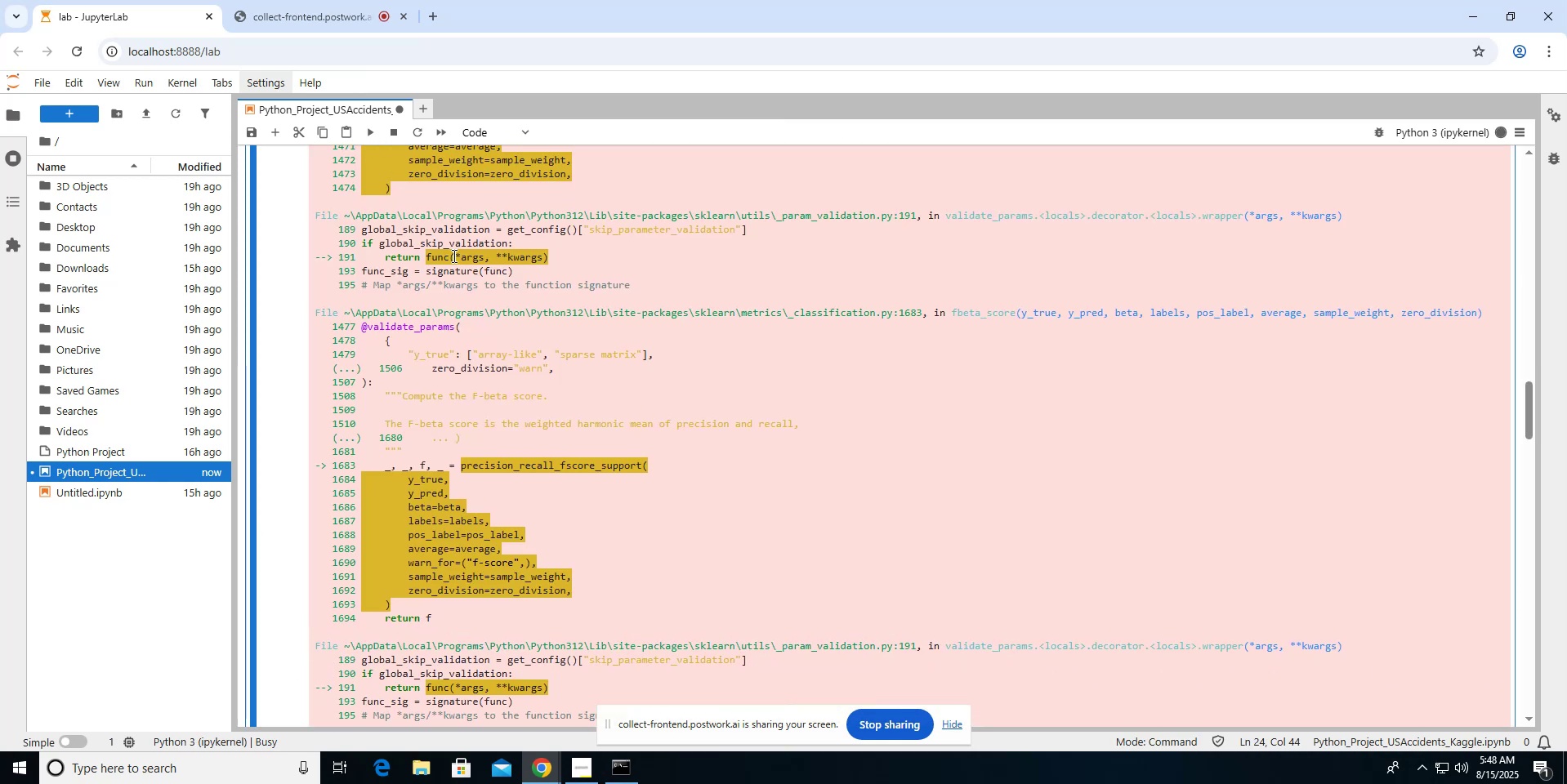 
scroll: coordinate [453, 256], scroll_direction: up, amount: 10.0
 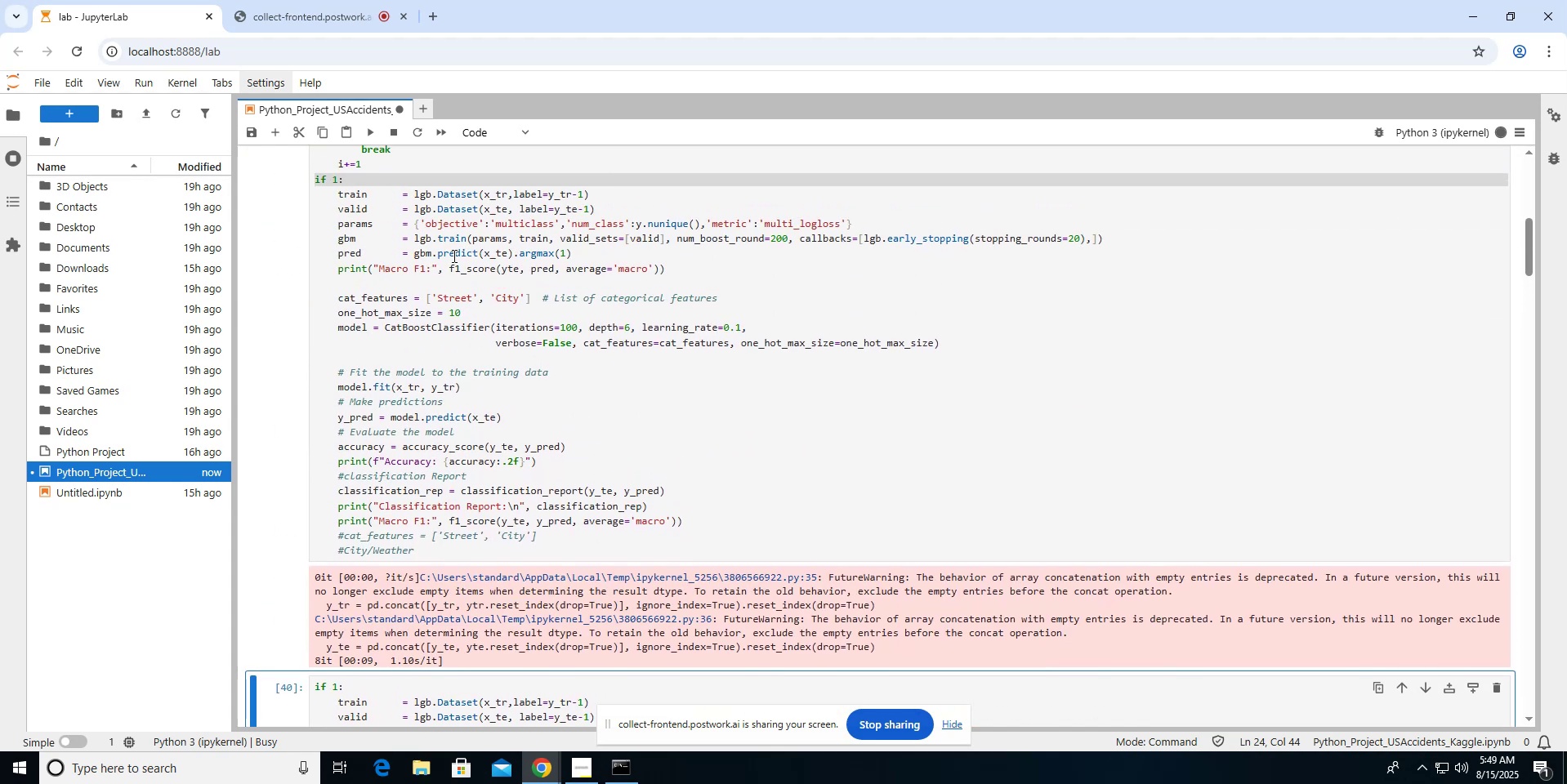 
scroll: coordinate [453, 256], scroll_direction: down, amount: 1.0
 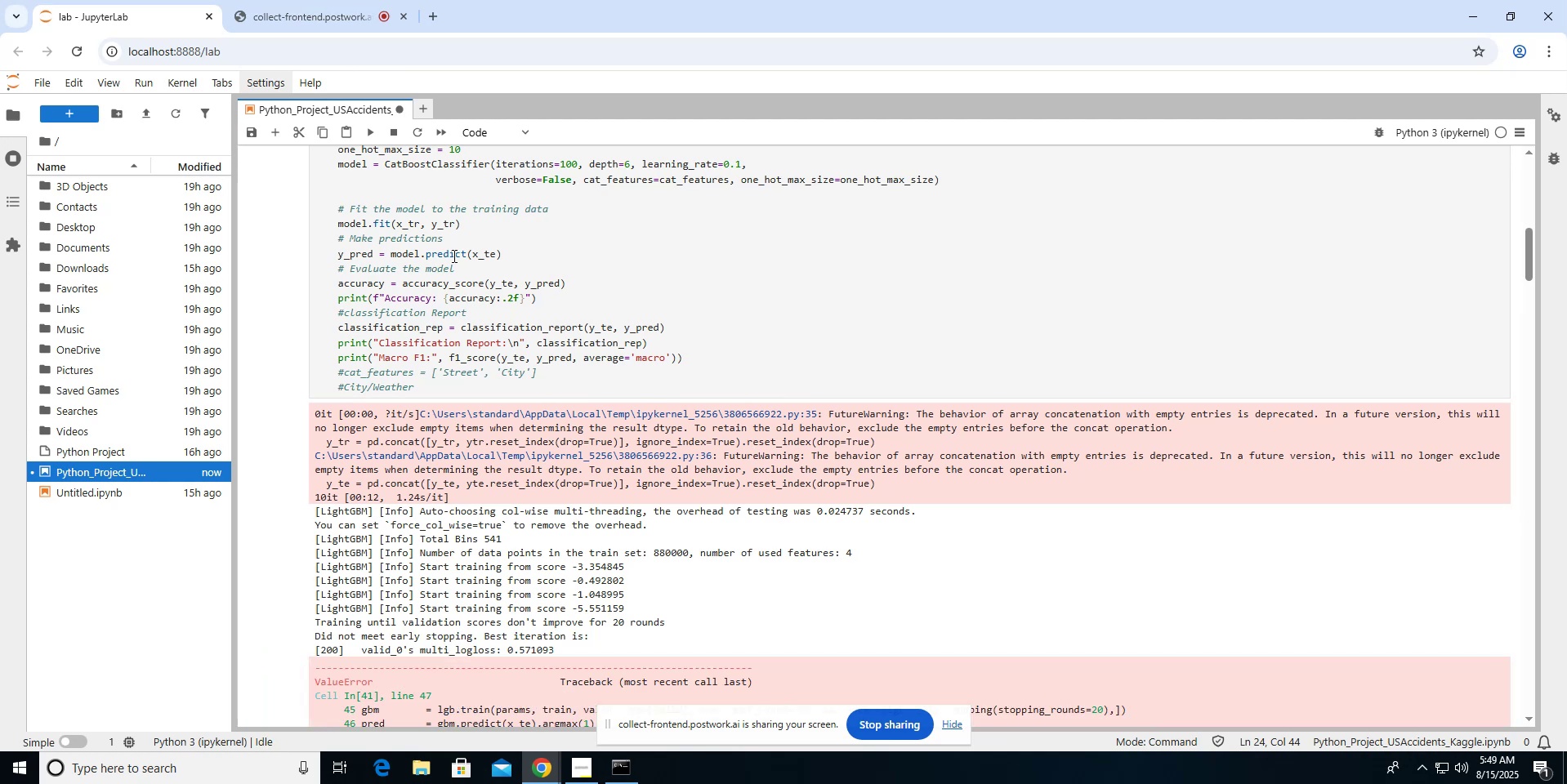 
wait(37.92)
 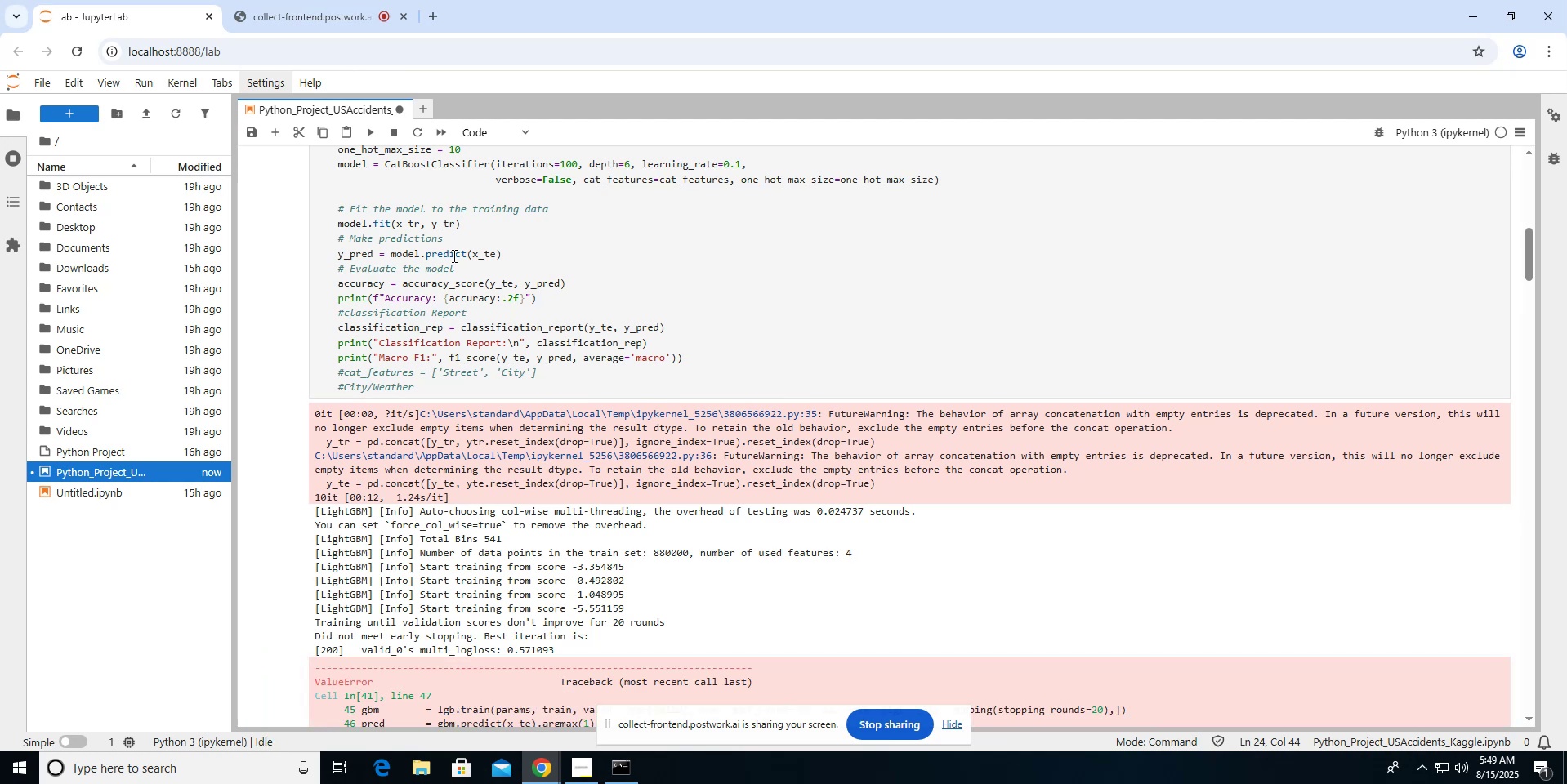 
scroll: coordinate [453, 256], scroll_direction: up, amount: 2.0
 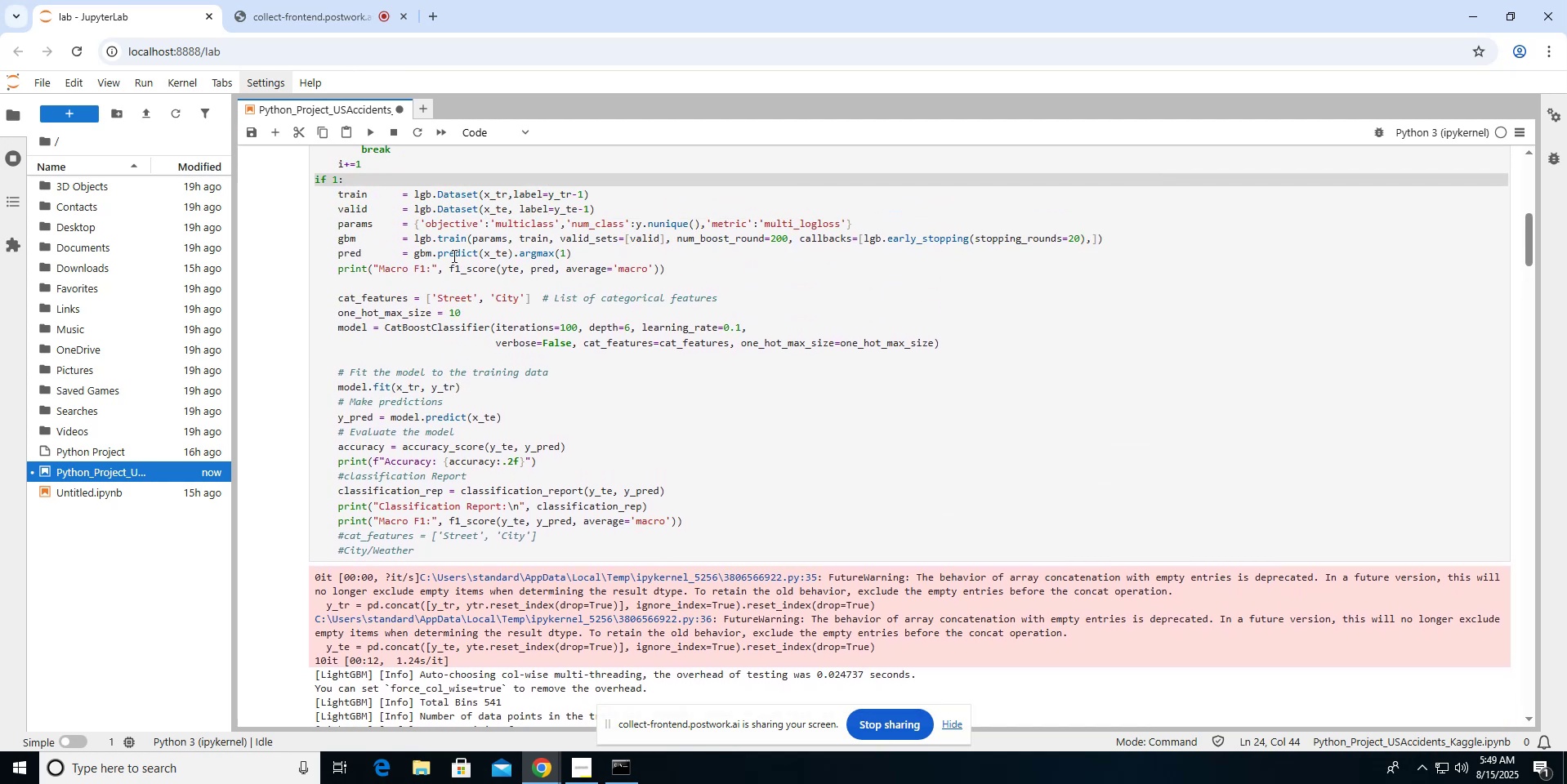 
wait(8.7)
 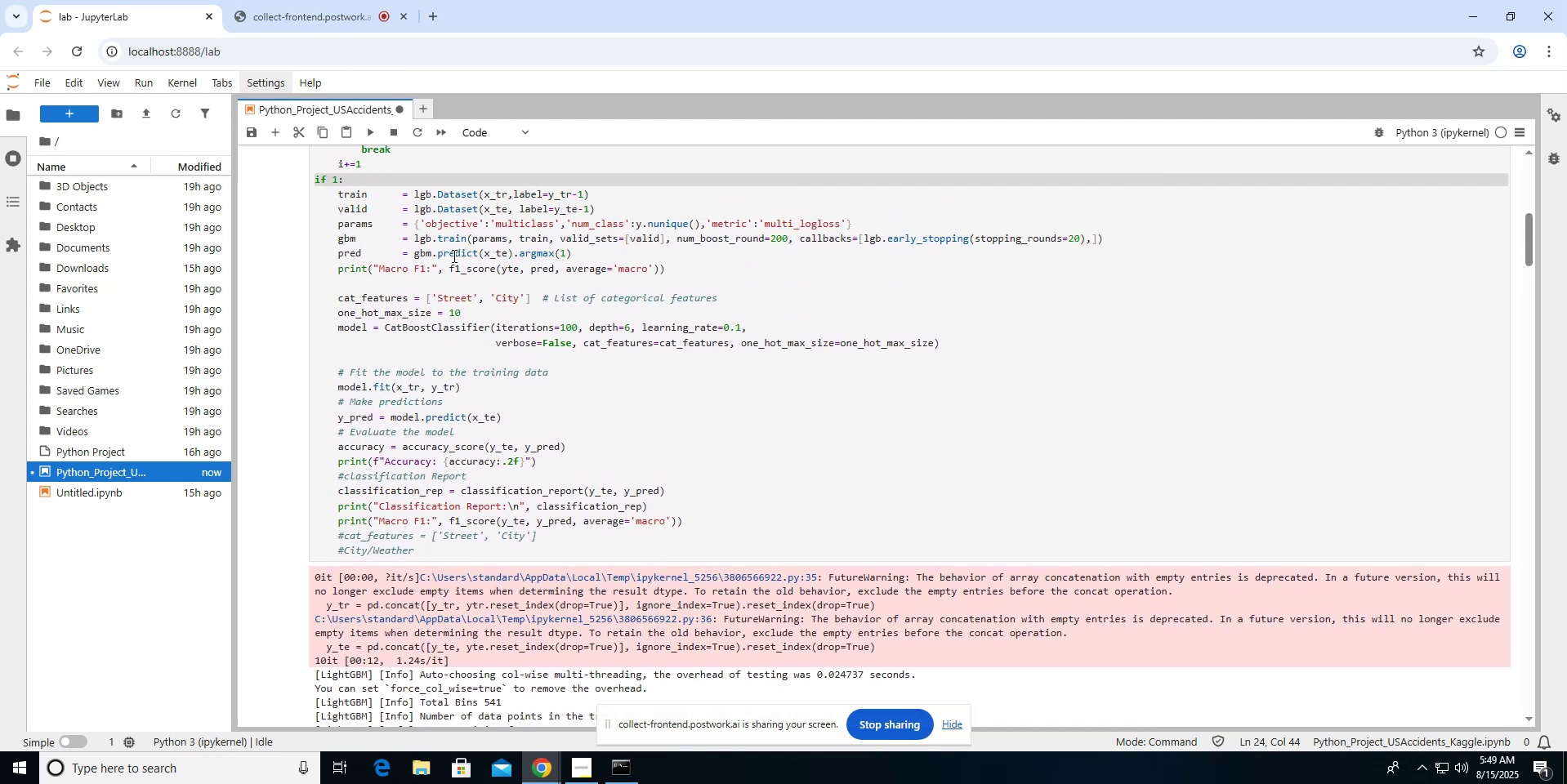 
scroll: coordinate [453, 256], scroll_direction: down, amount: 6.0
 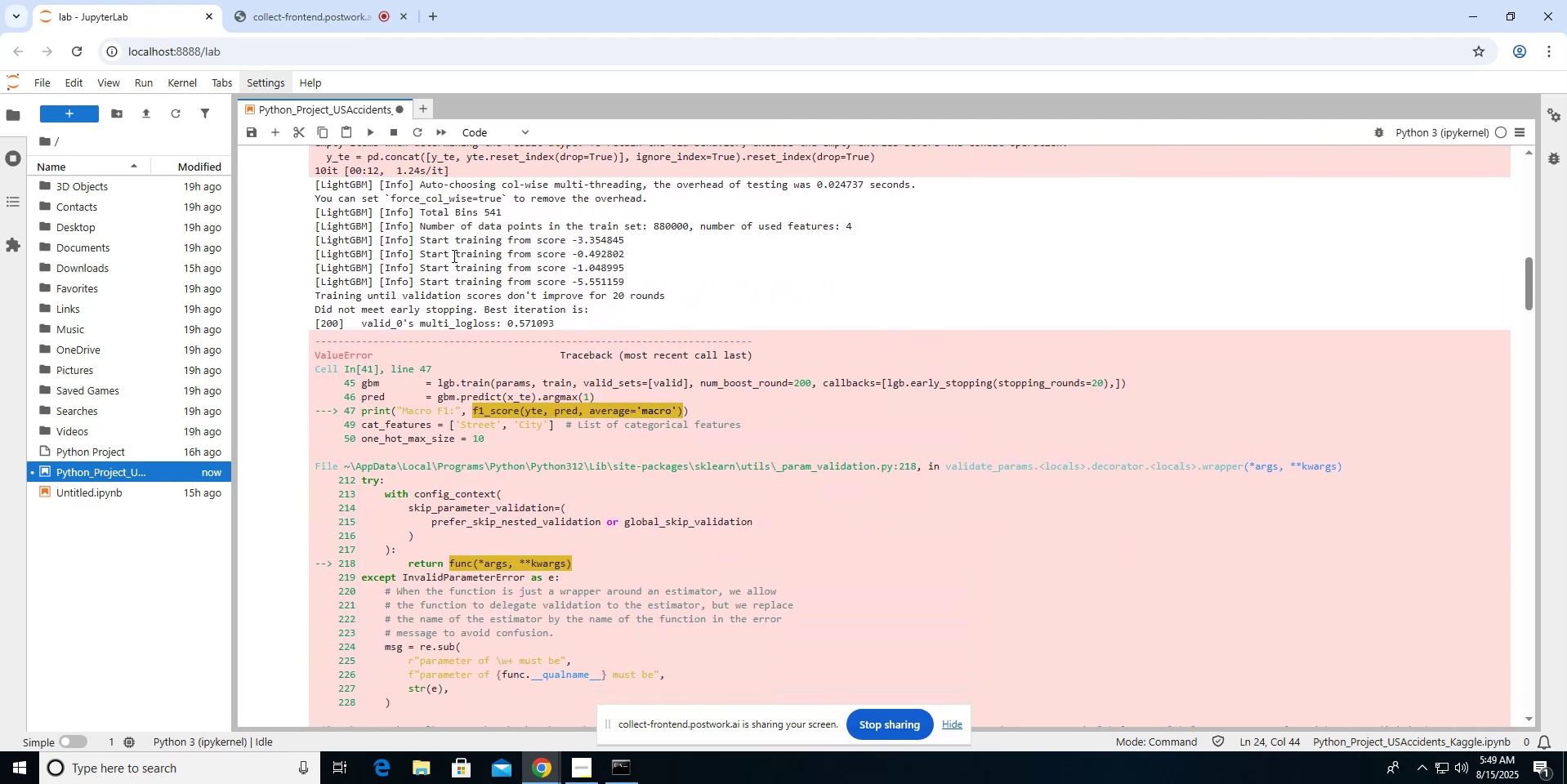 
scroll: coordinate [453, 256], scroll_direction: up, amount: 4.0
 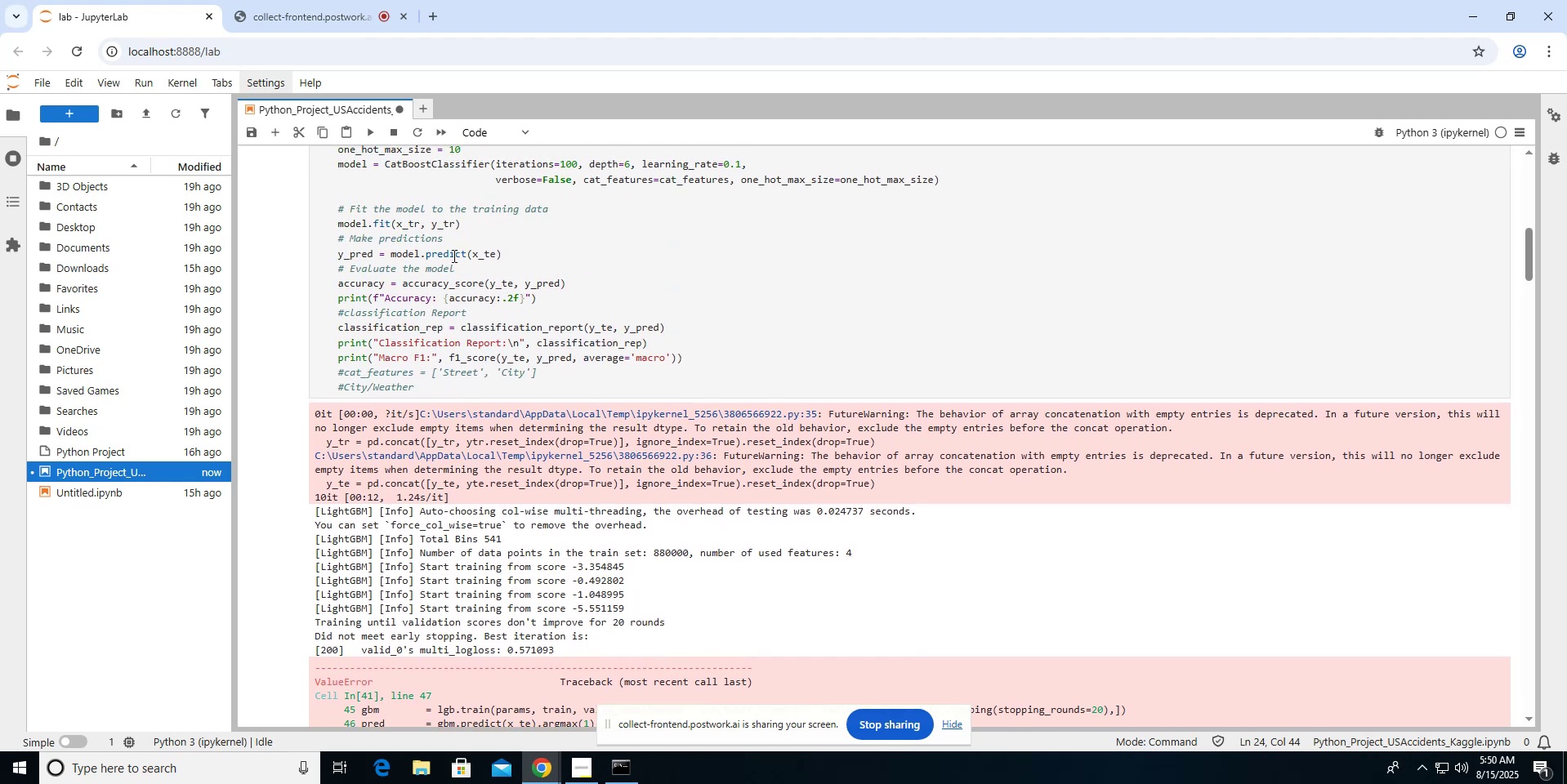 
scroll: coordinate [453, 256], scroll_direction: down, amount: 1.0
 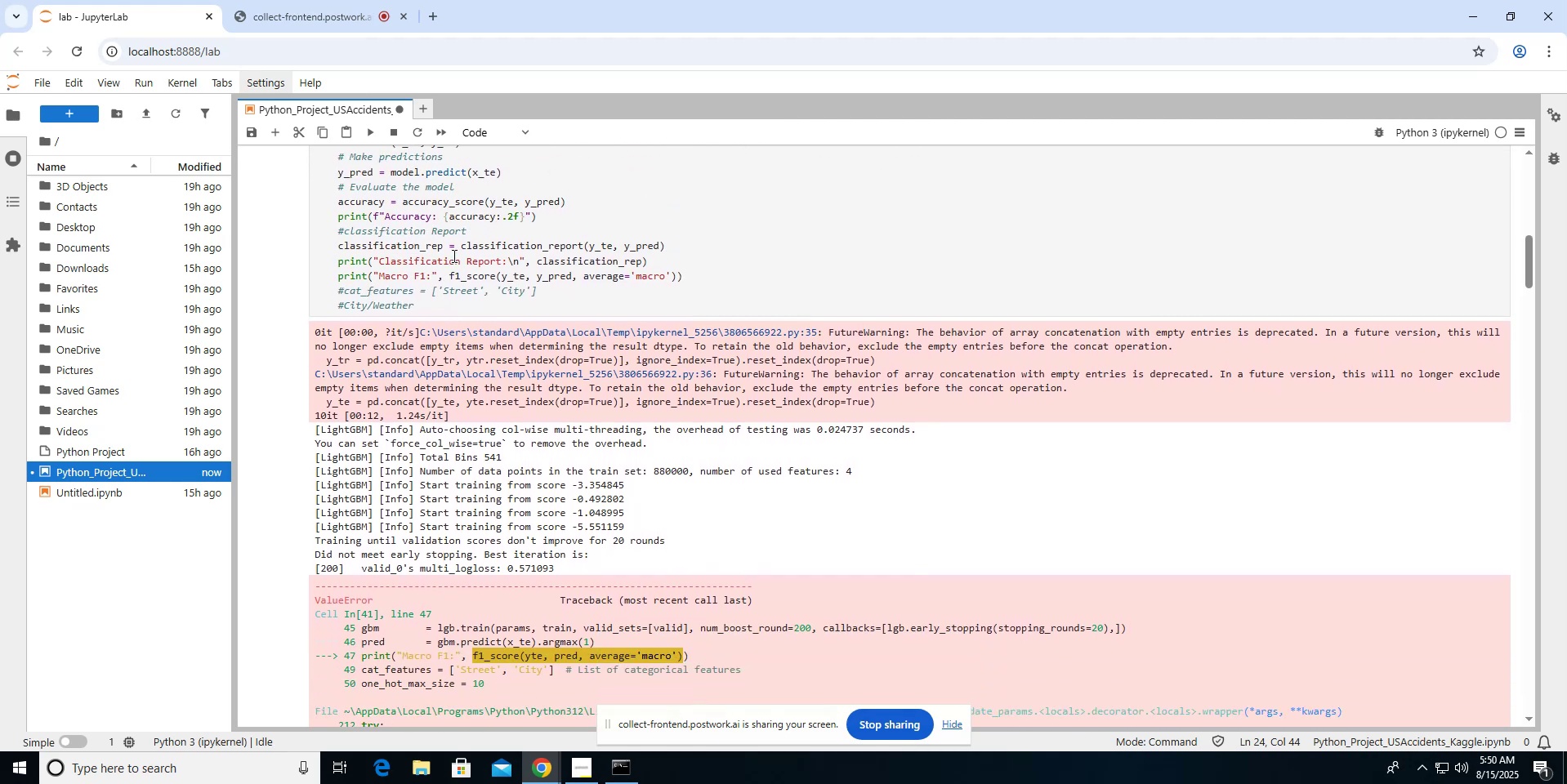 
scroll: coordinate [453, 256], scroll_direction: up, amount: 3.0
 